 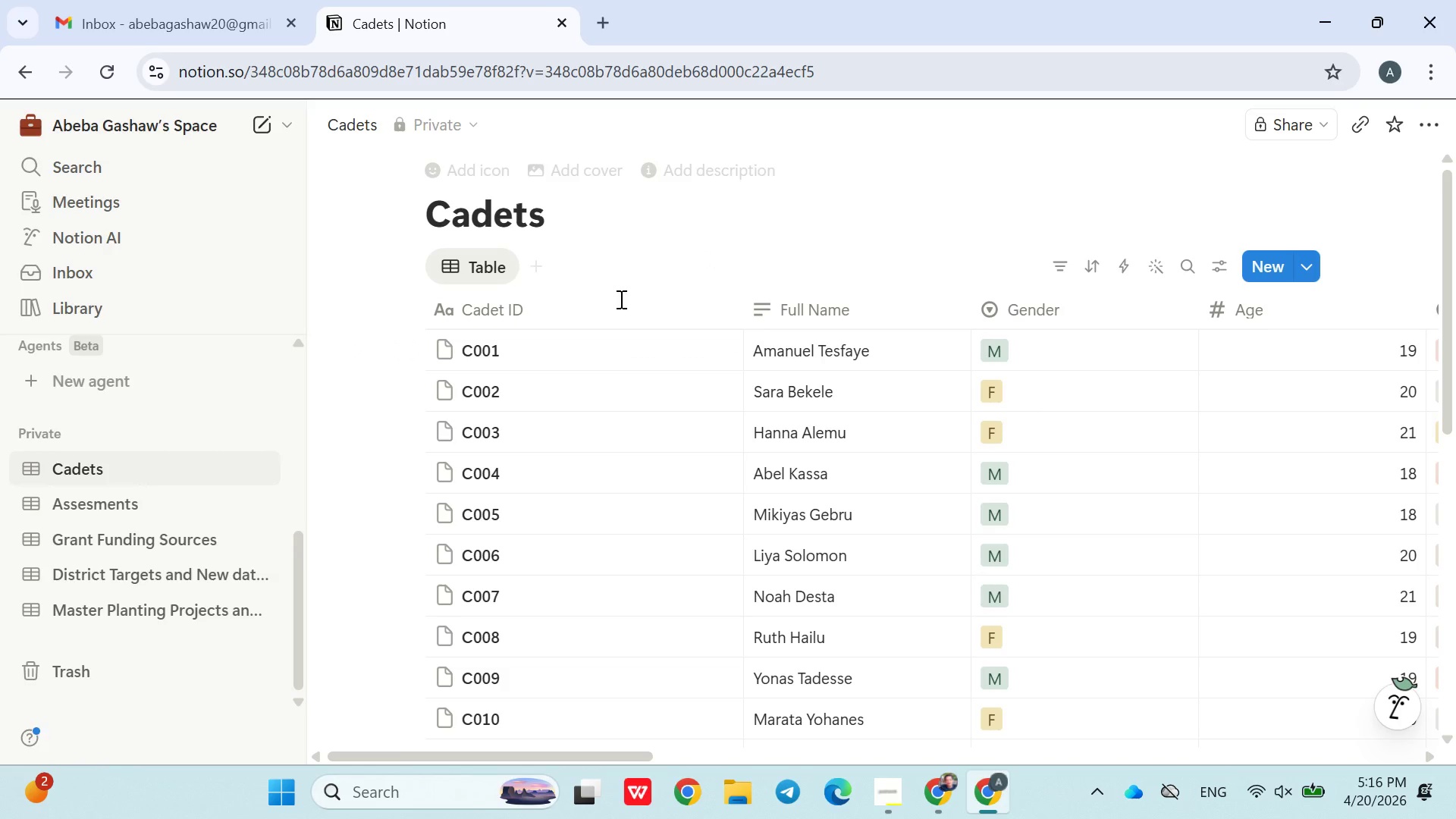 
left_click([655, 354])
 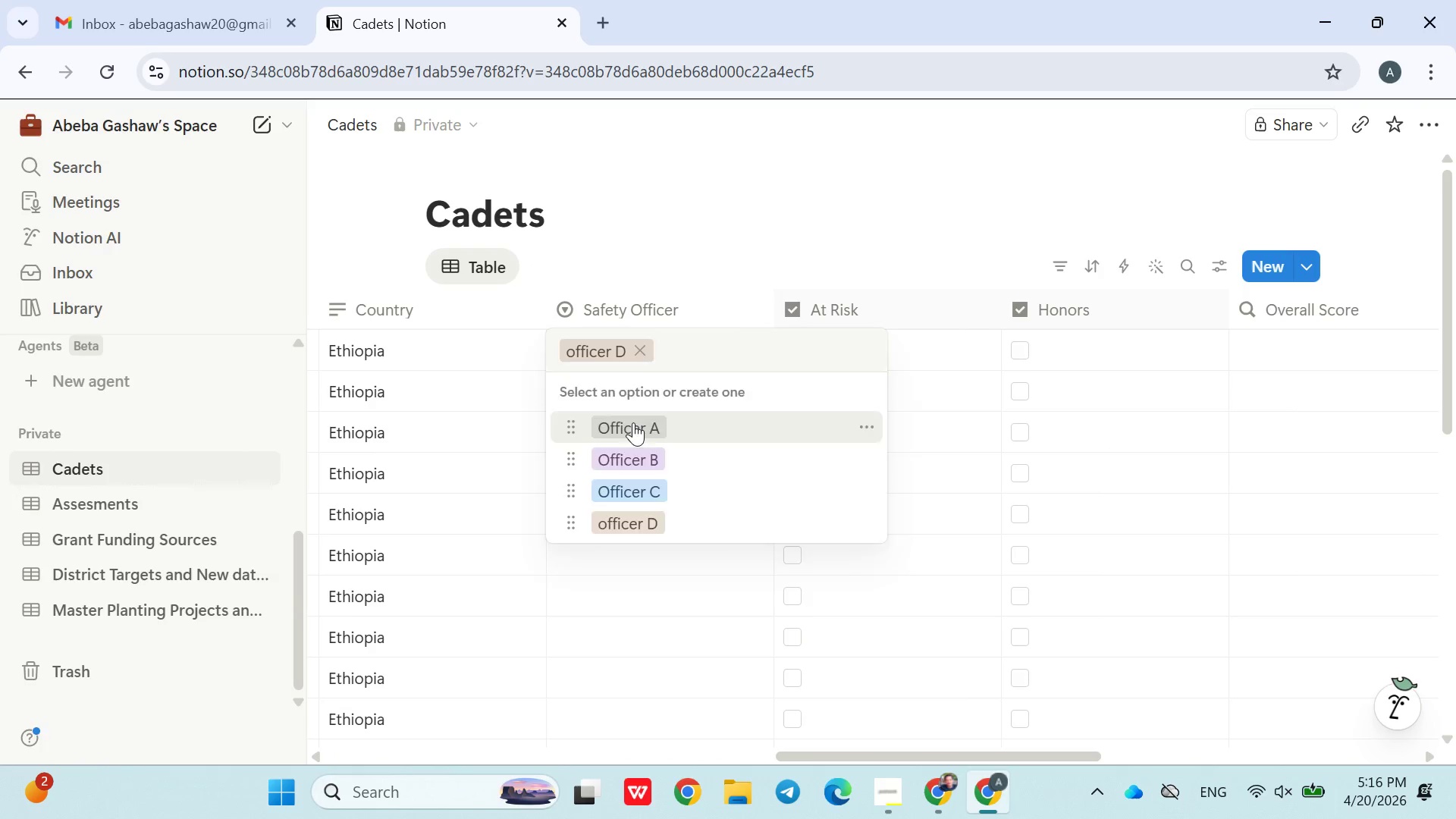 
double_click([624, 411])
 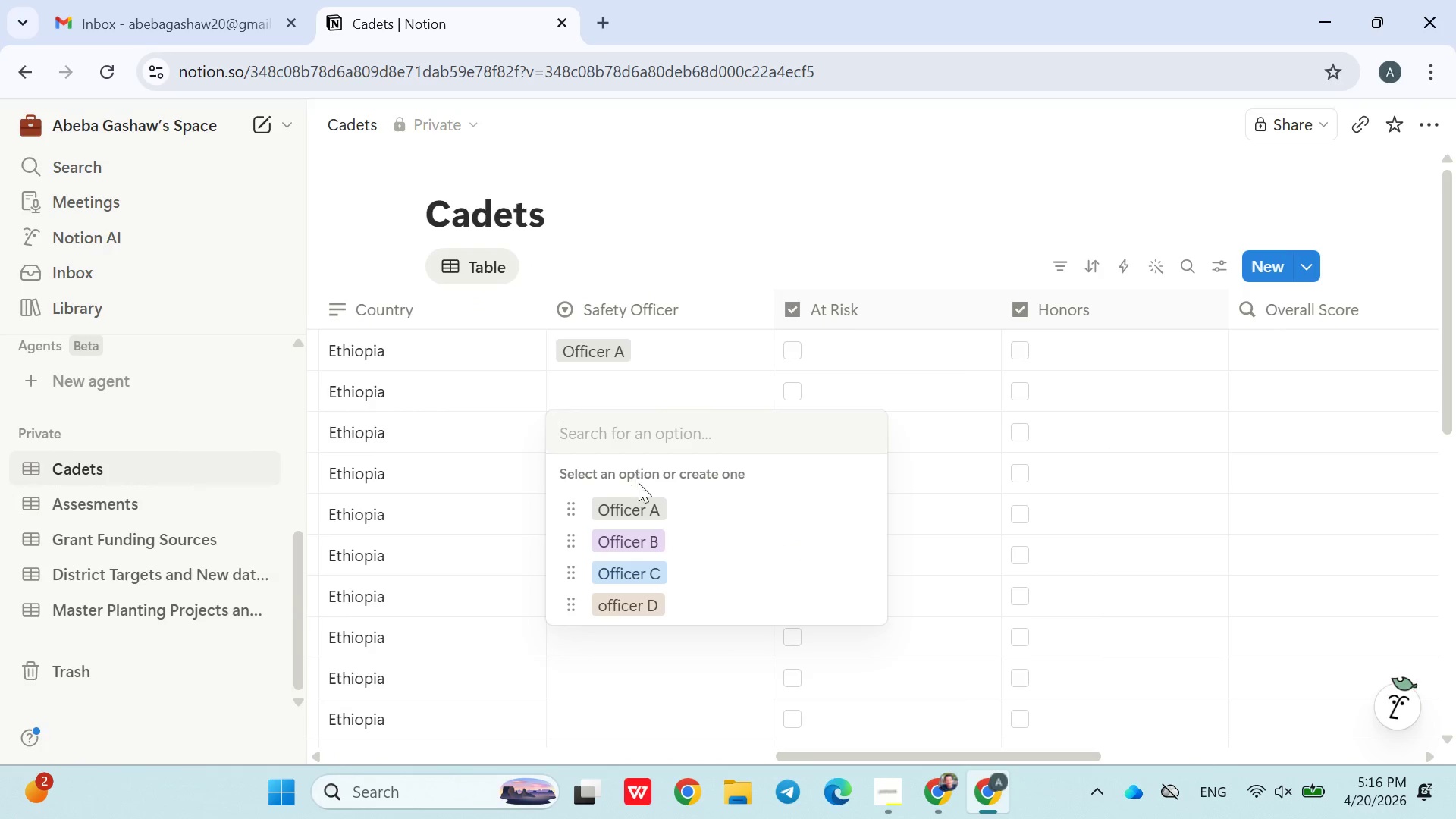 
left_click([639, 500])
 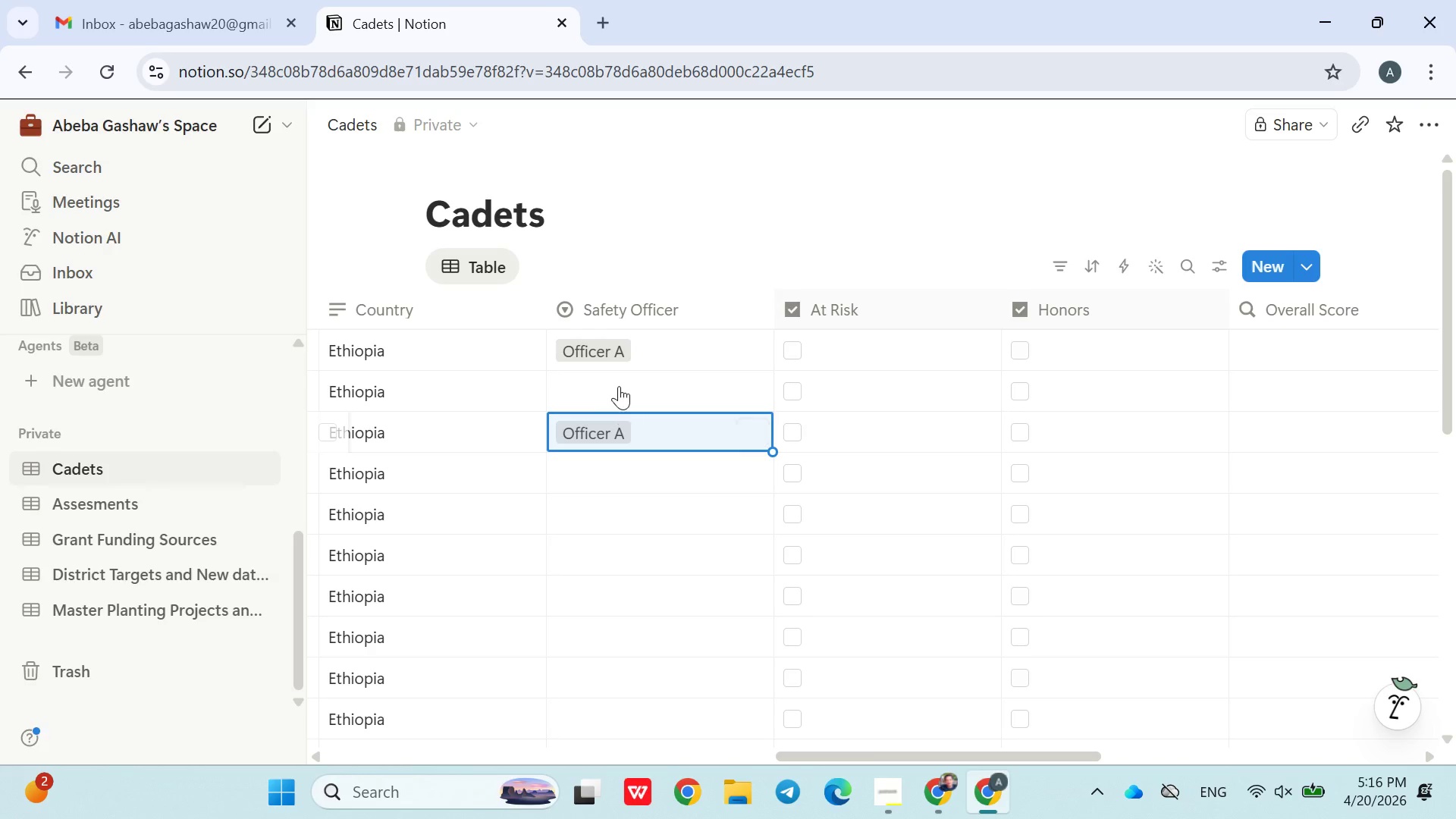 
left_click([619, 384])
 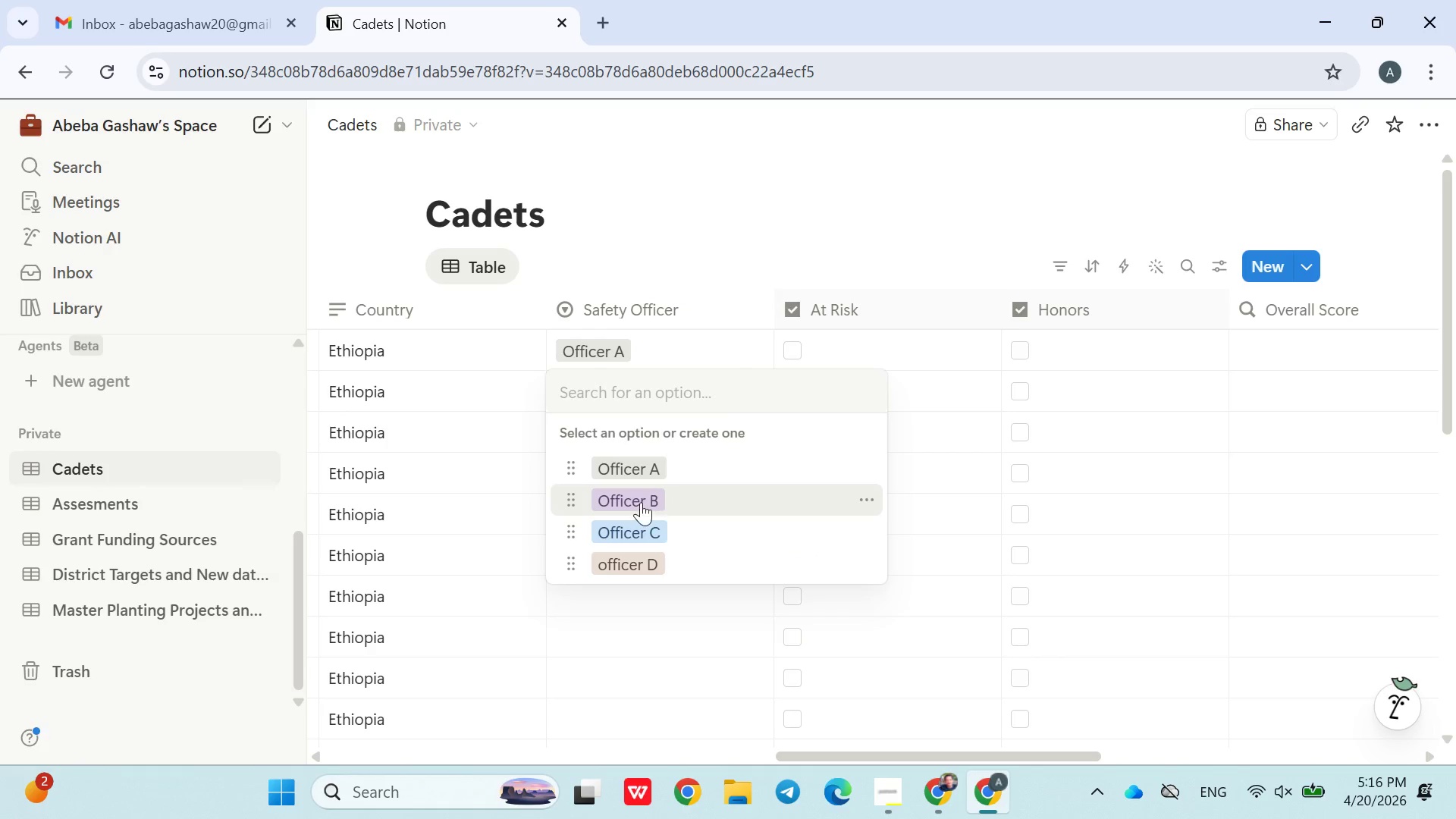 
left_click([639, 507])
 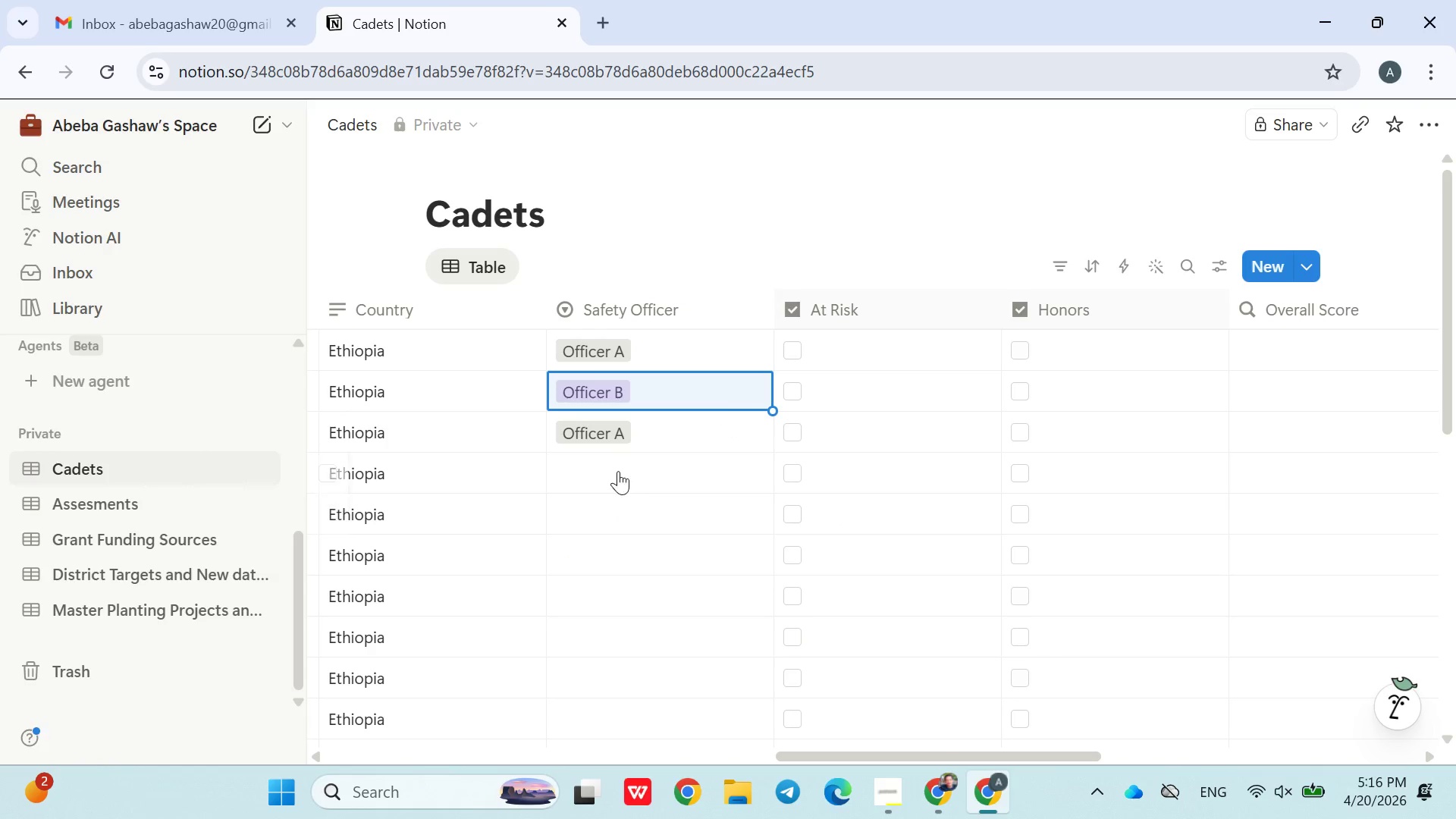 
left_click([617, 468])
 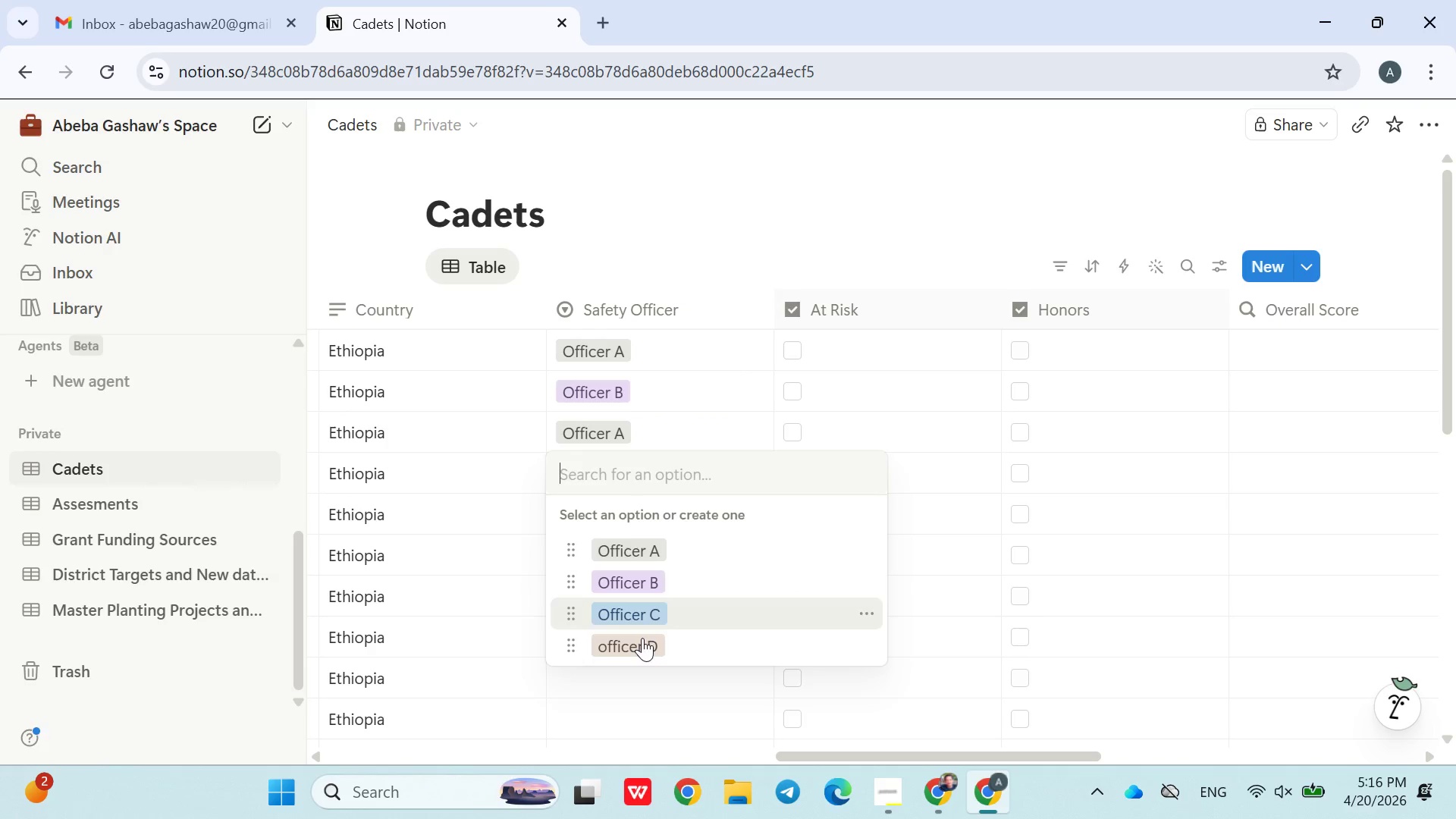 
left_click([639, 643])
 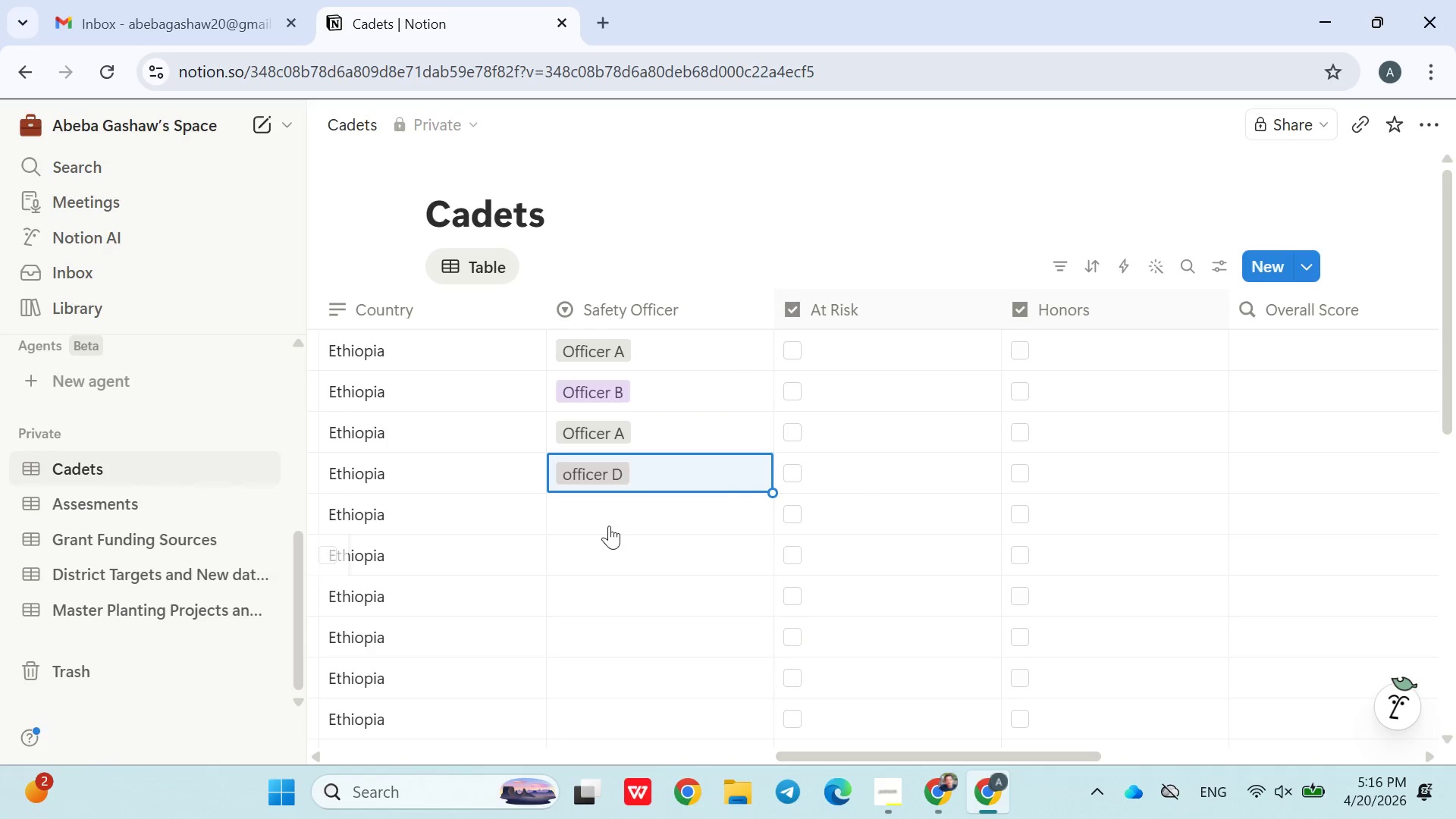 
left_click([608, 521])
 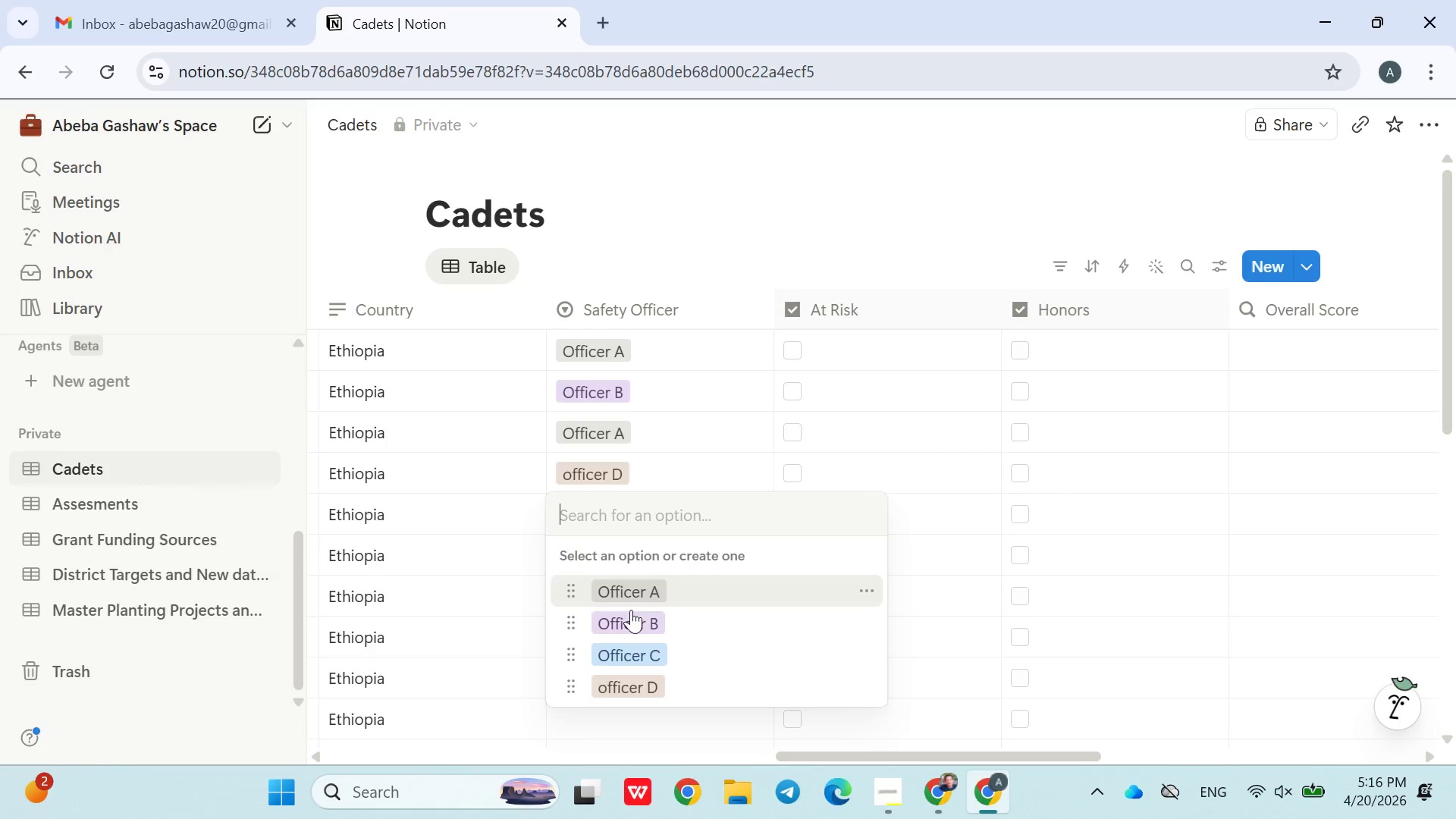 
left_click([629, 612])
 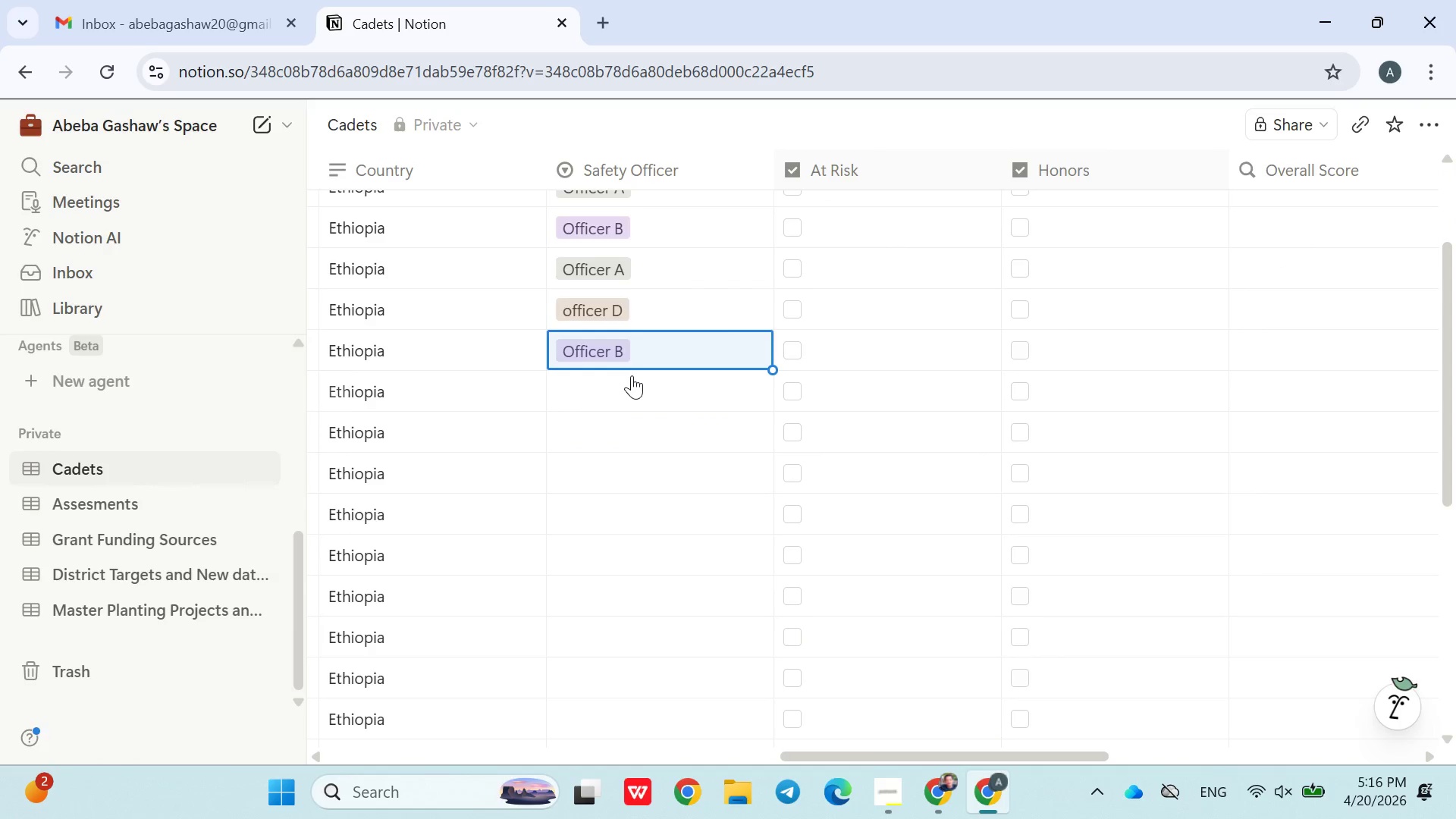 
left_click([614, 397])
 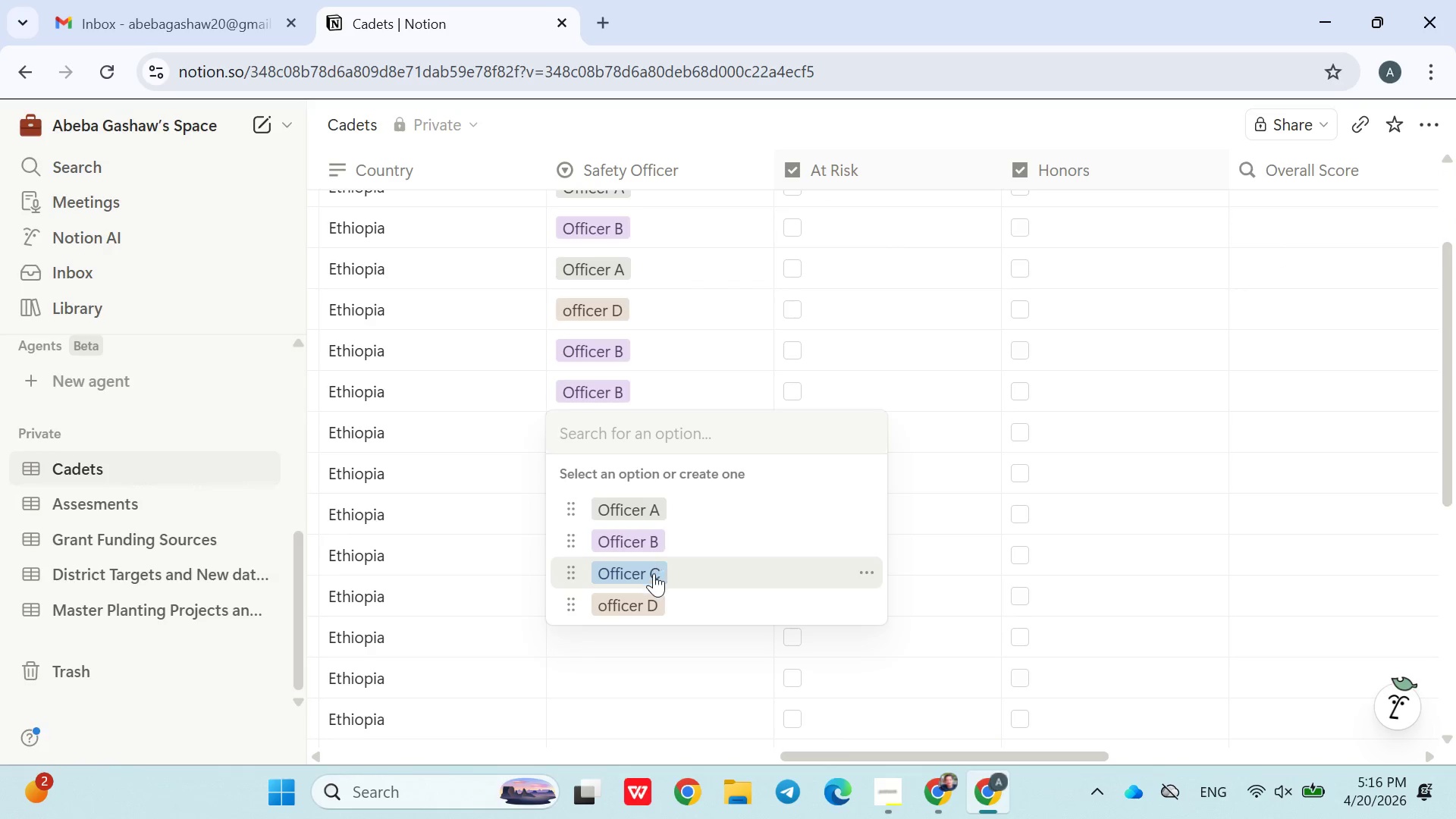 
left_click([635, 472])
 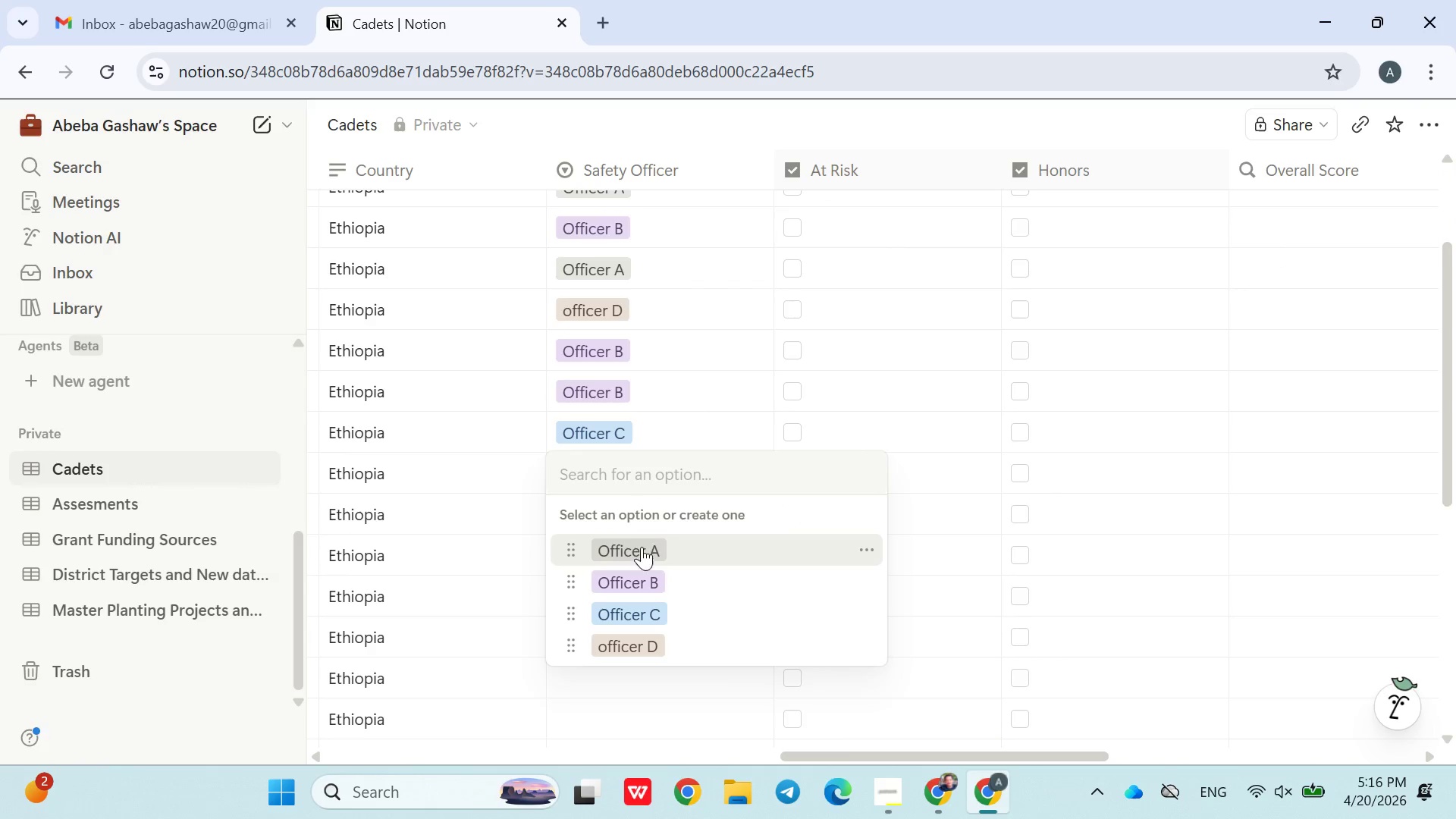 
left_click([636, 588])
 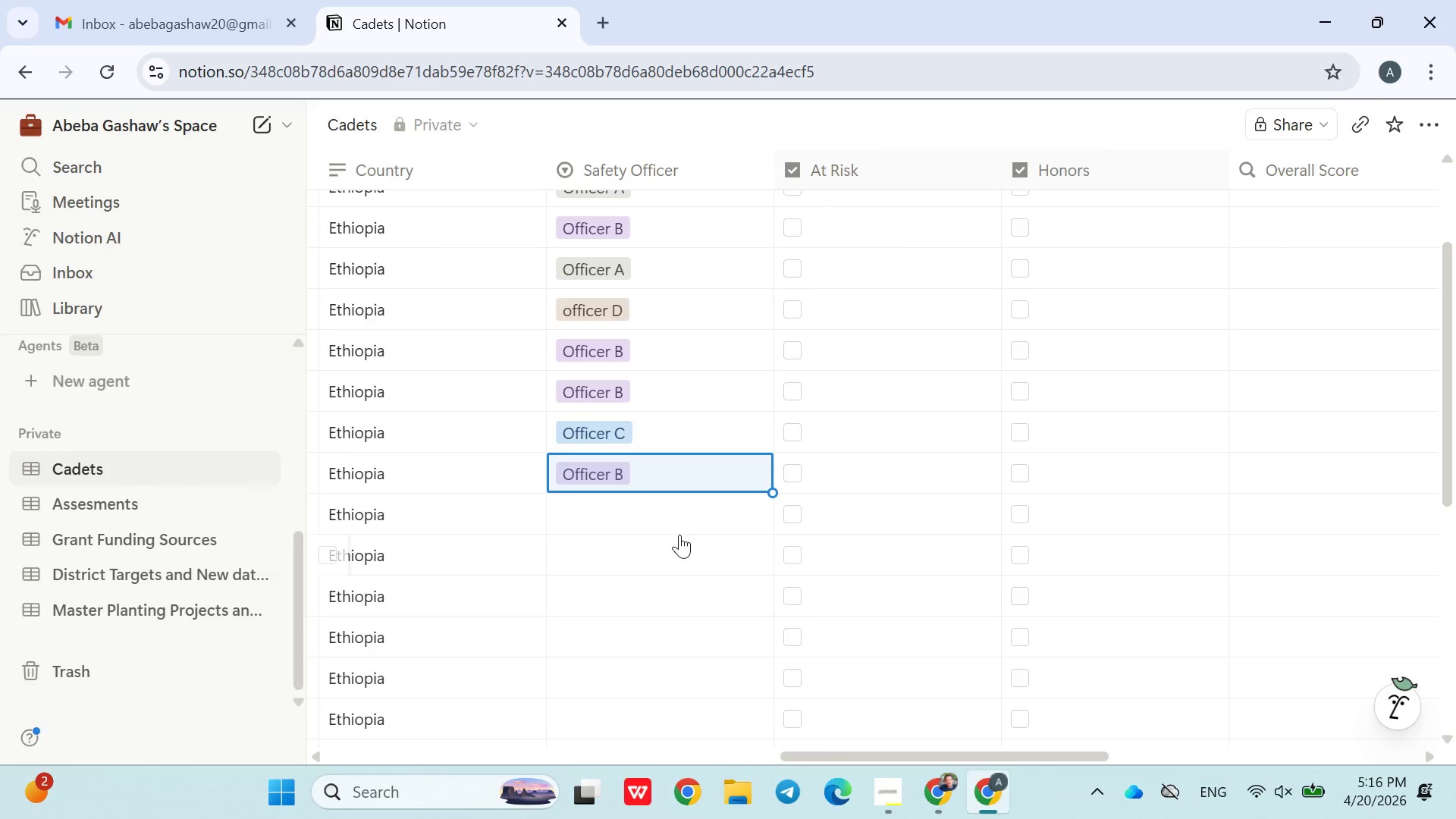 
scroll: coordinate [679, 535], scroll_direction: down, amount: 1.0
 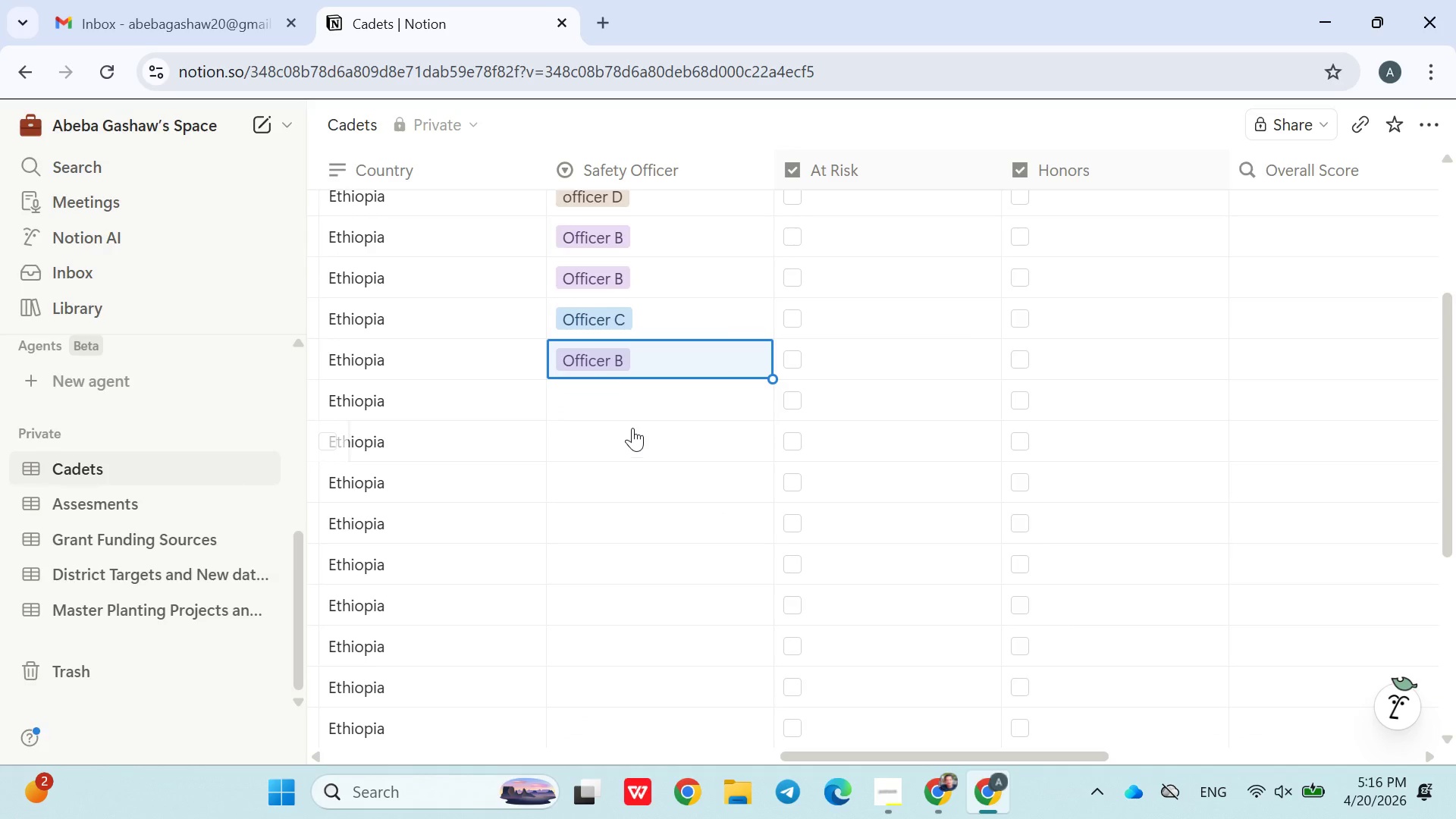 
left_click([623, 388])
 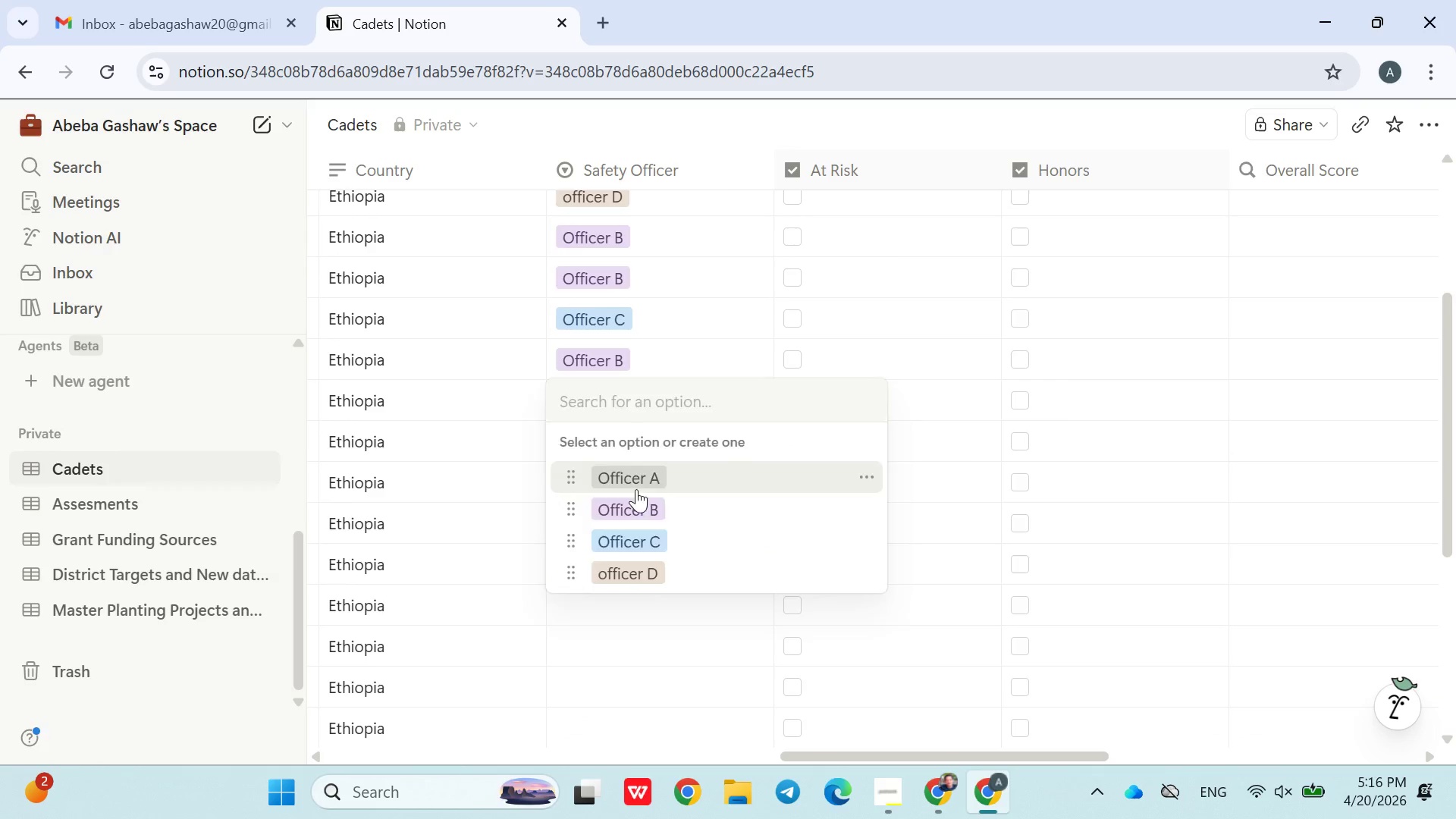 
double_click([633, 478])
 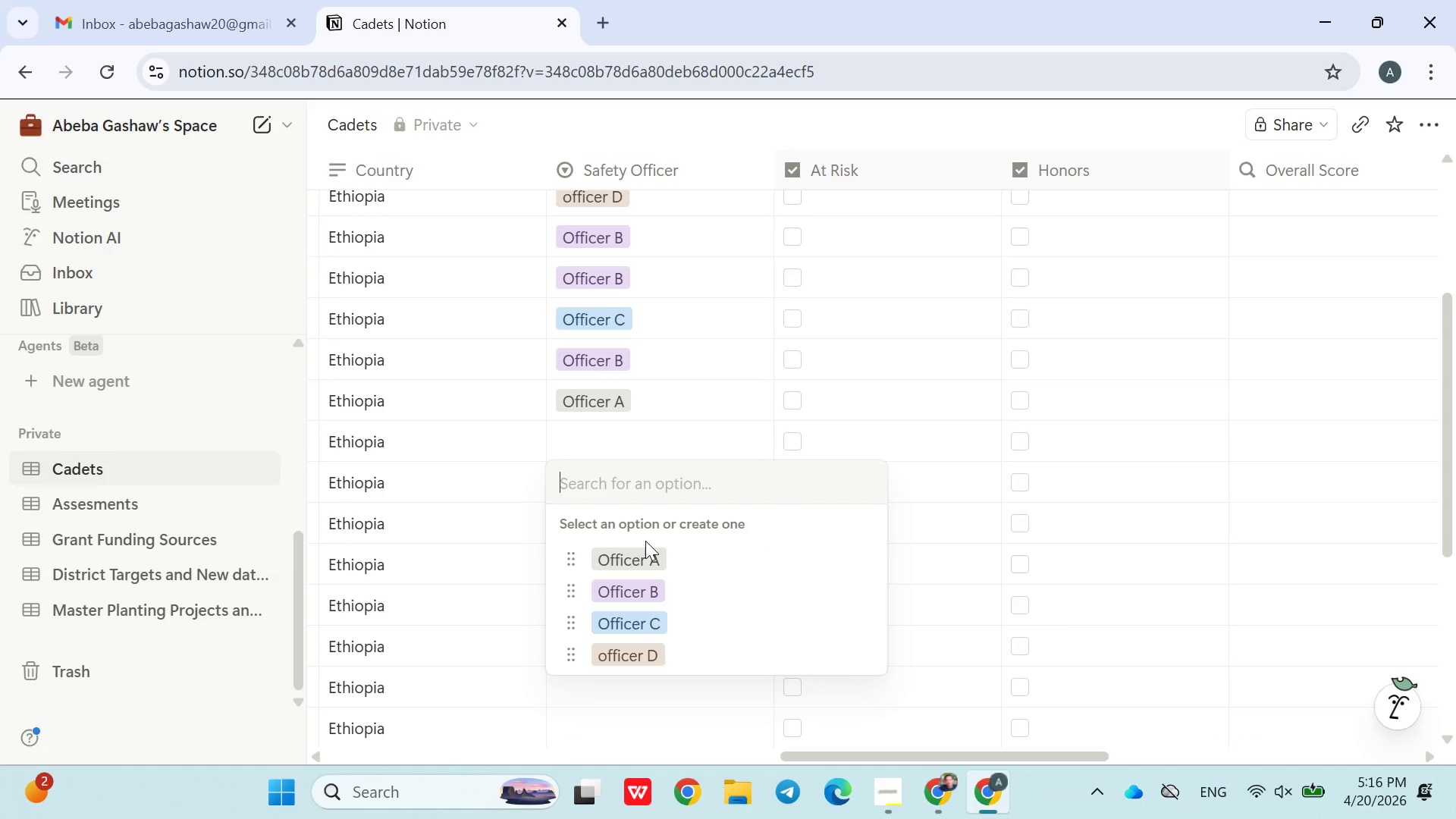 
left_click([645, 542])
 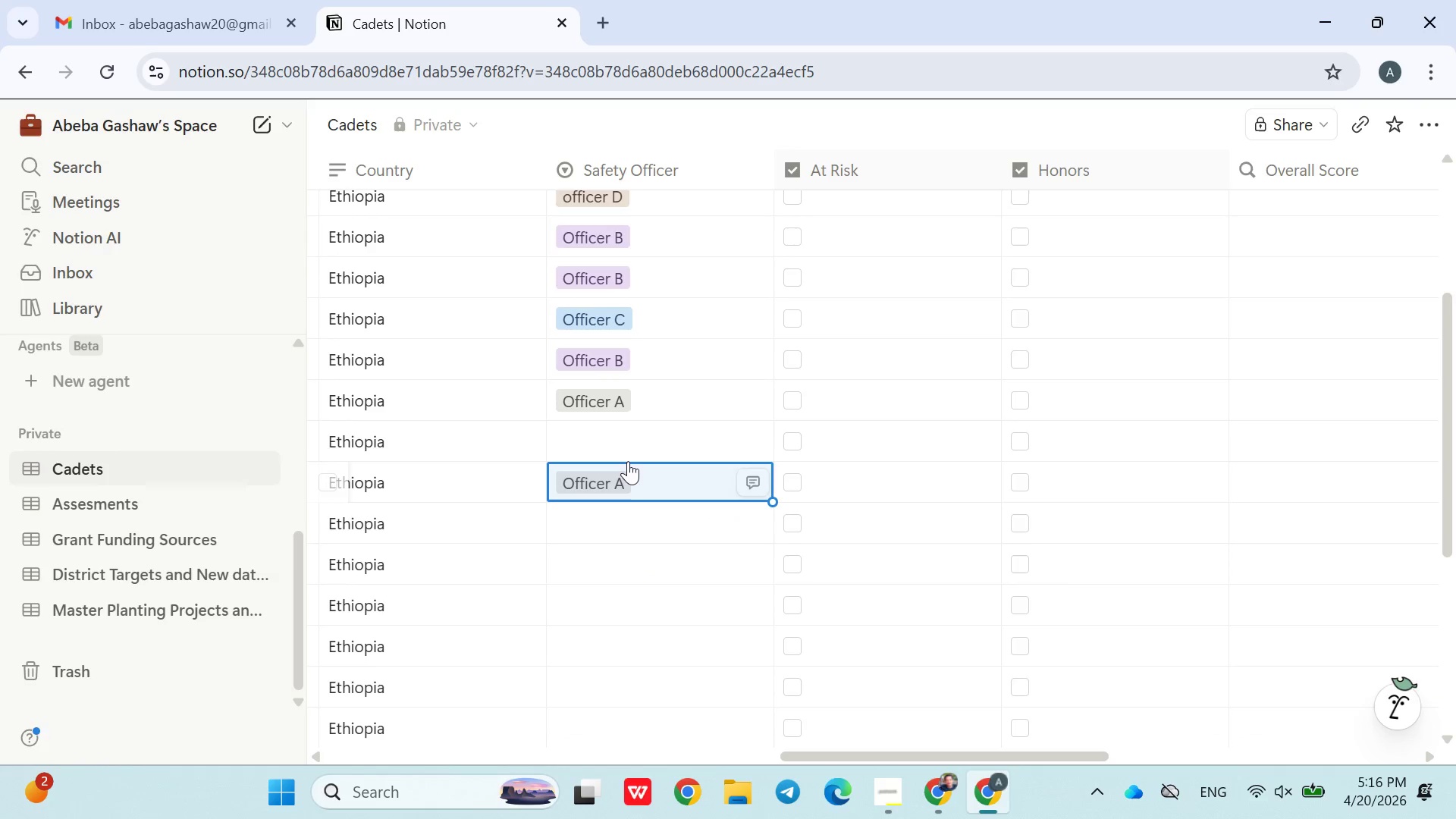 
left_click([624, 455])
 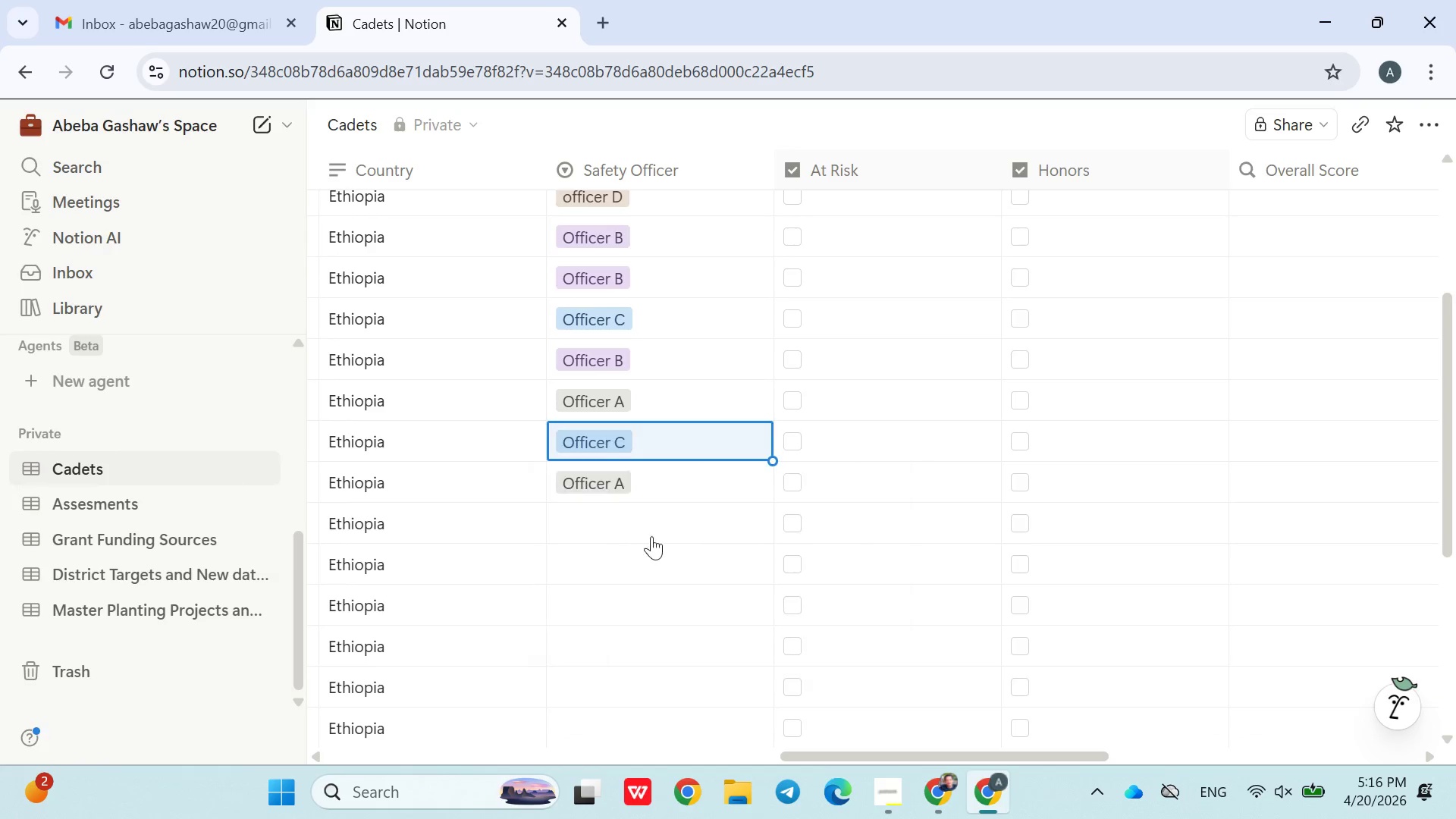 
left_click([649, 526])
 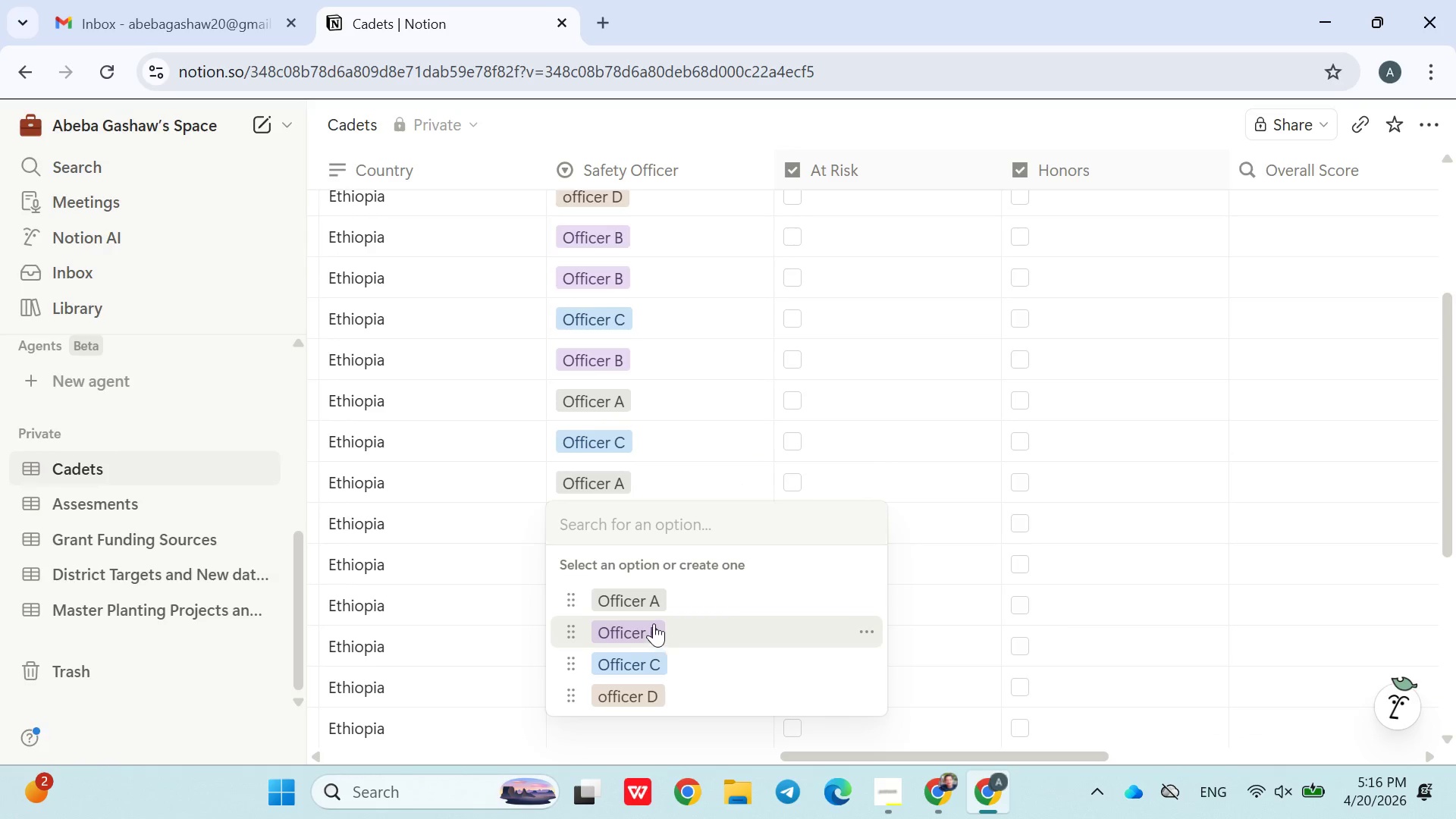 
left_click([654, 622])
 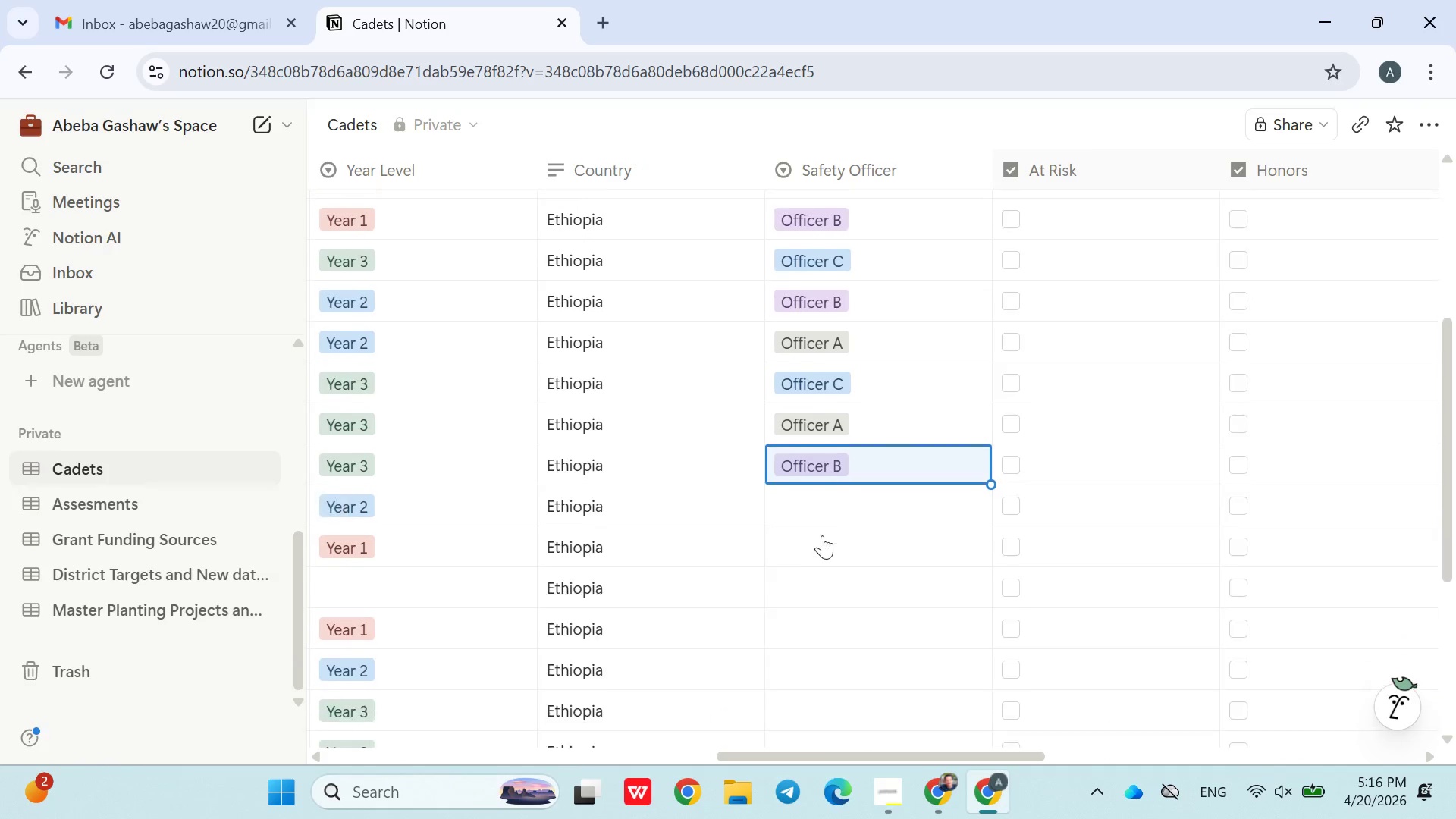 
left_click([835, 473])
 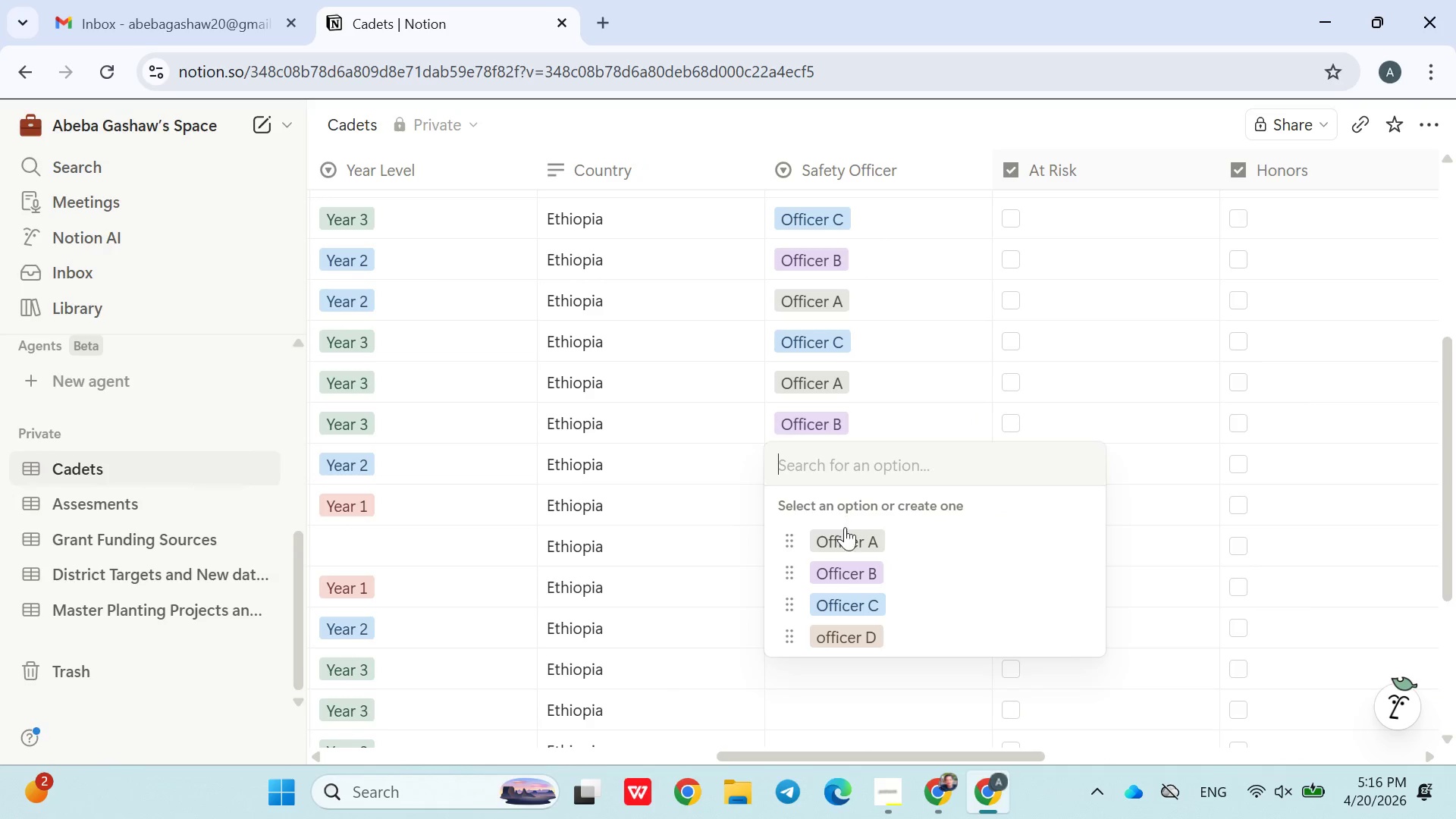 
left_click([841, 532])
 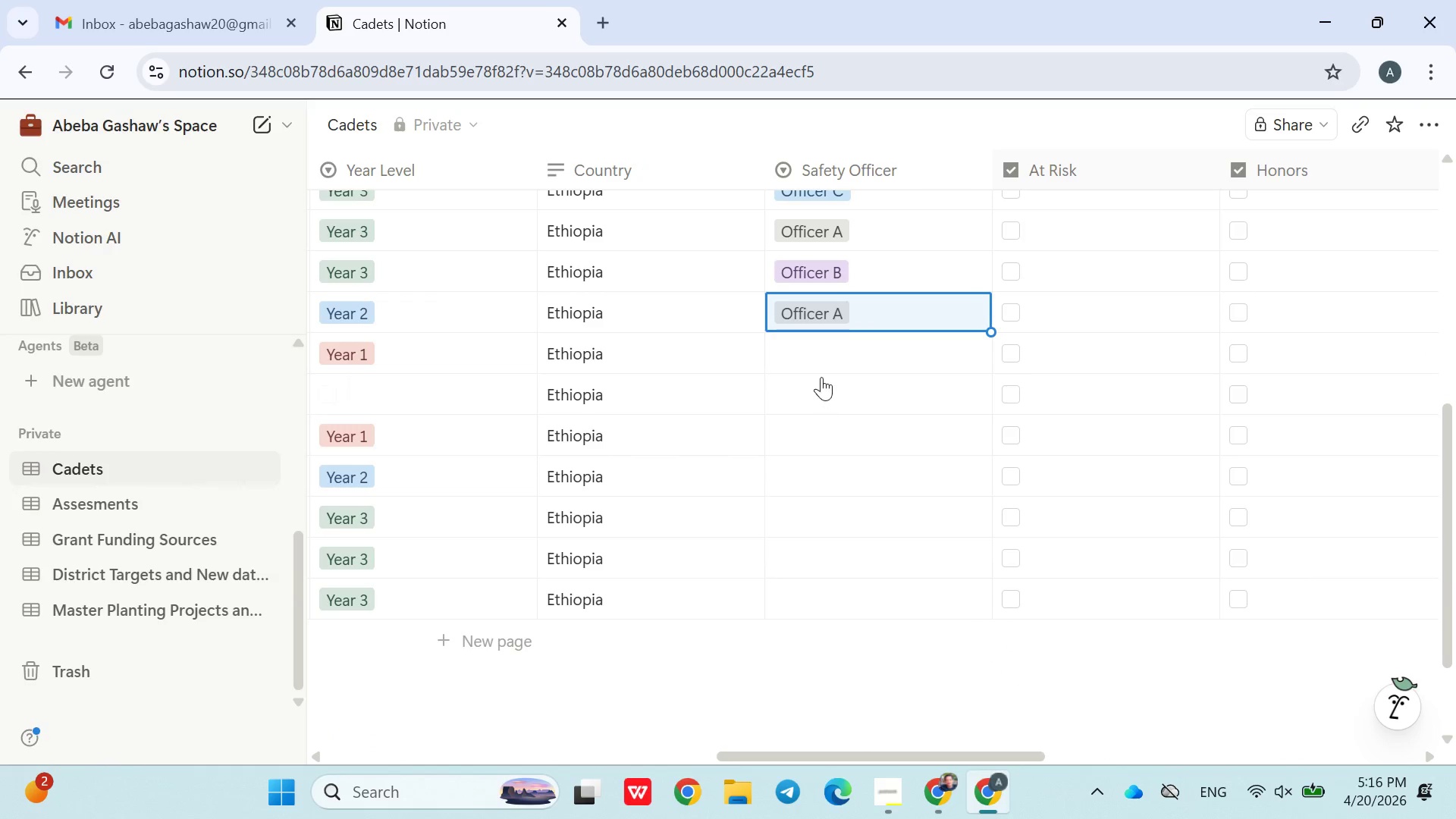 
left_click([821, 354])
 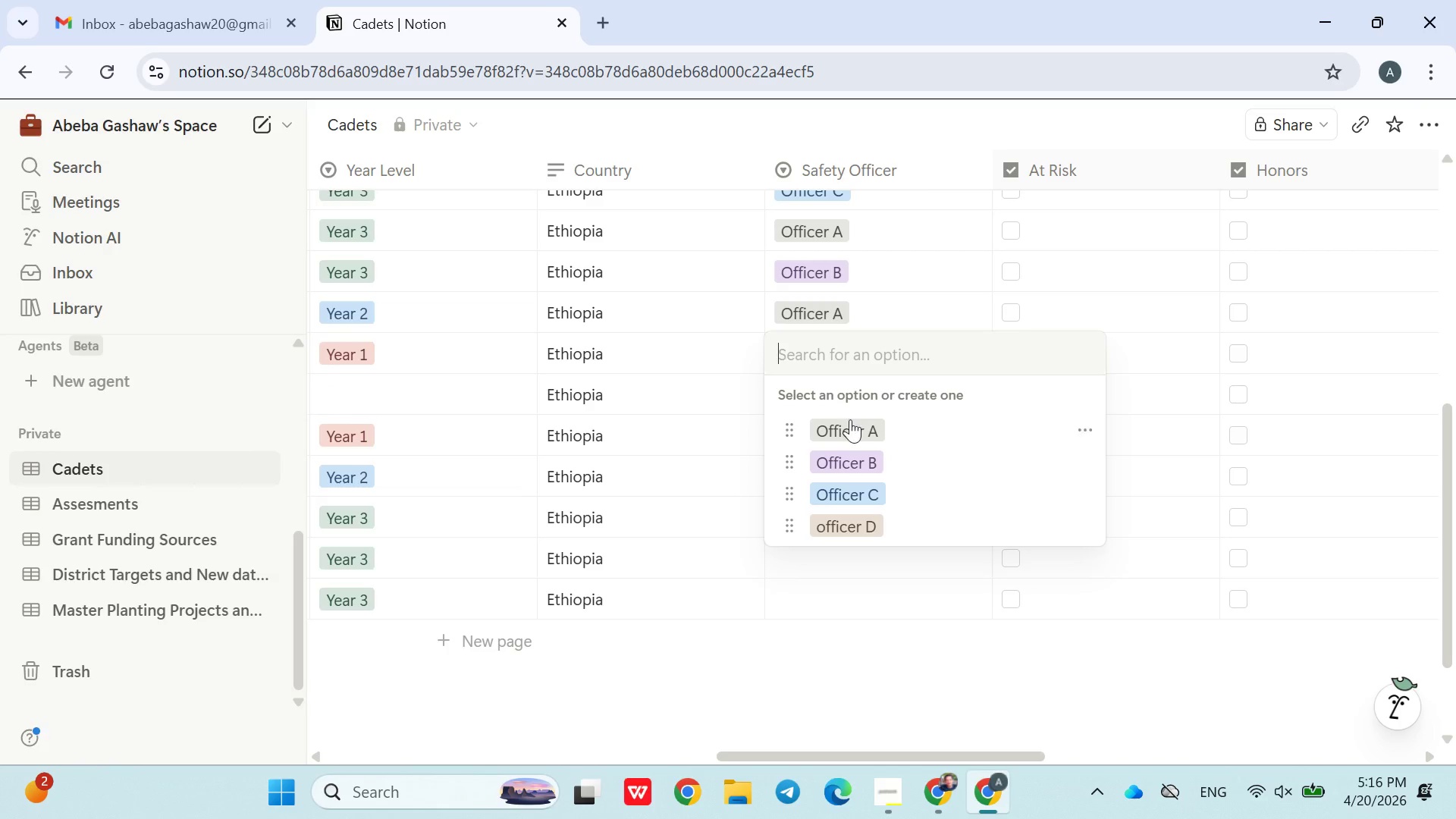 
left_click([850, 422])
 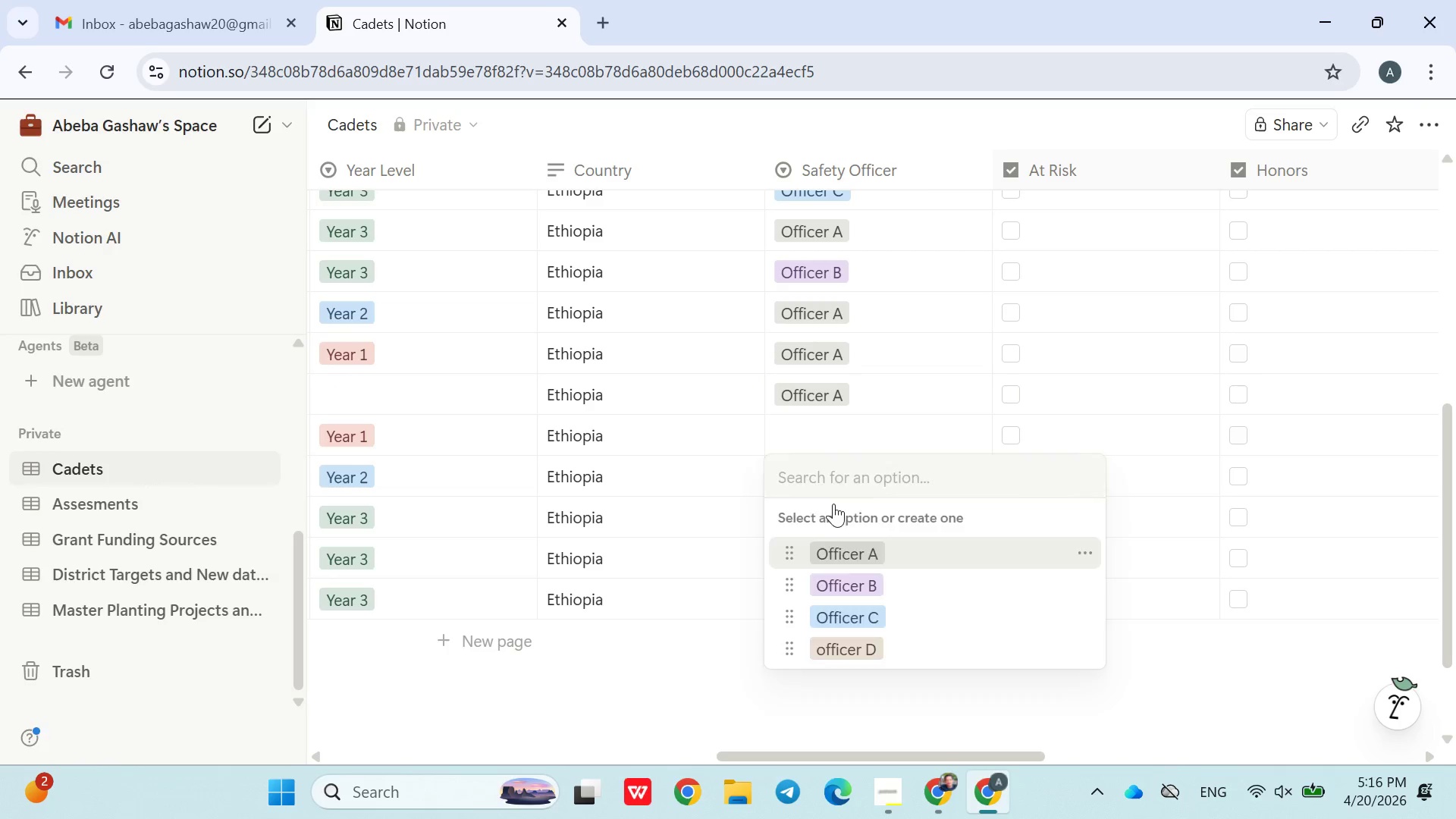 
left_click([830, 444])
 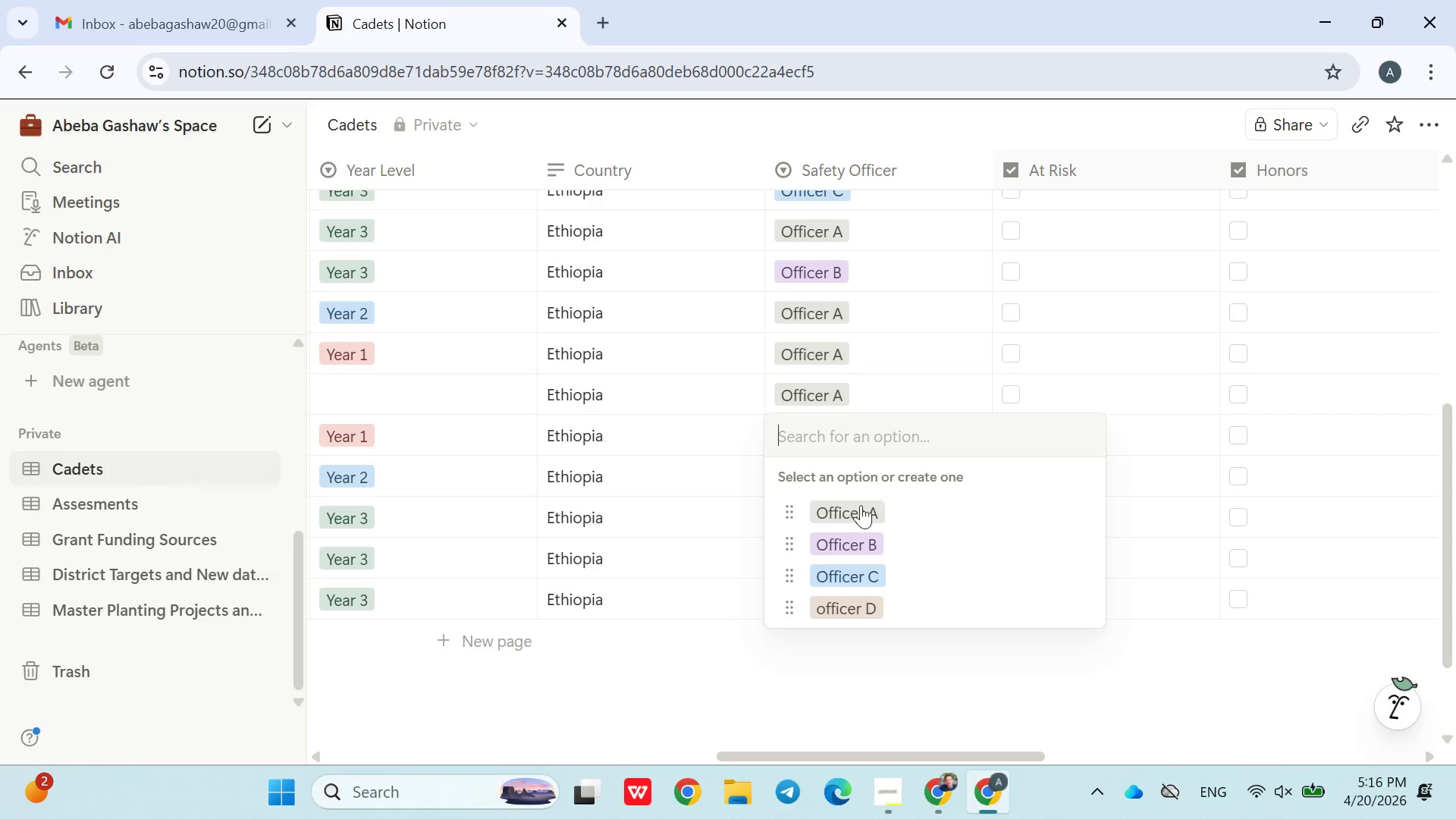 
left_click([861, 505])
 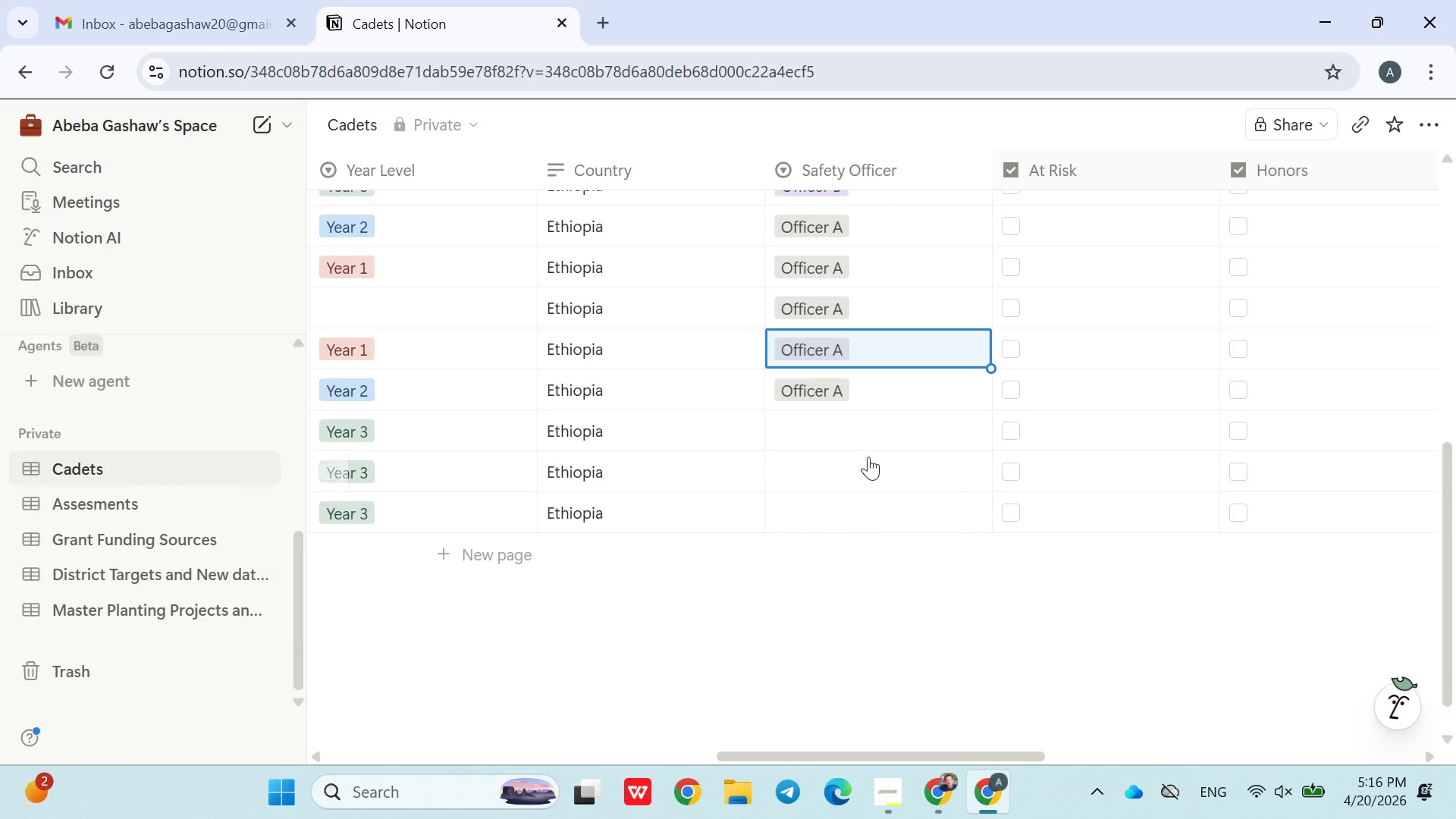 
left_click([848, 426])
 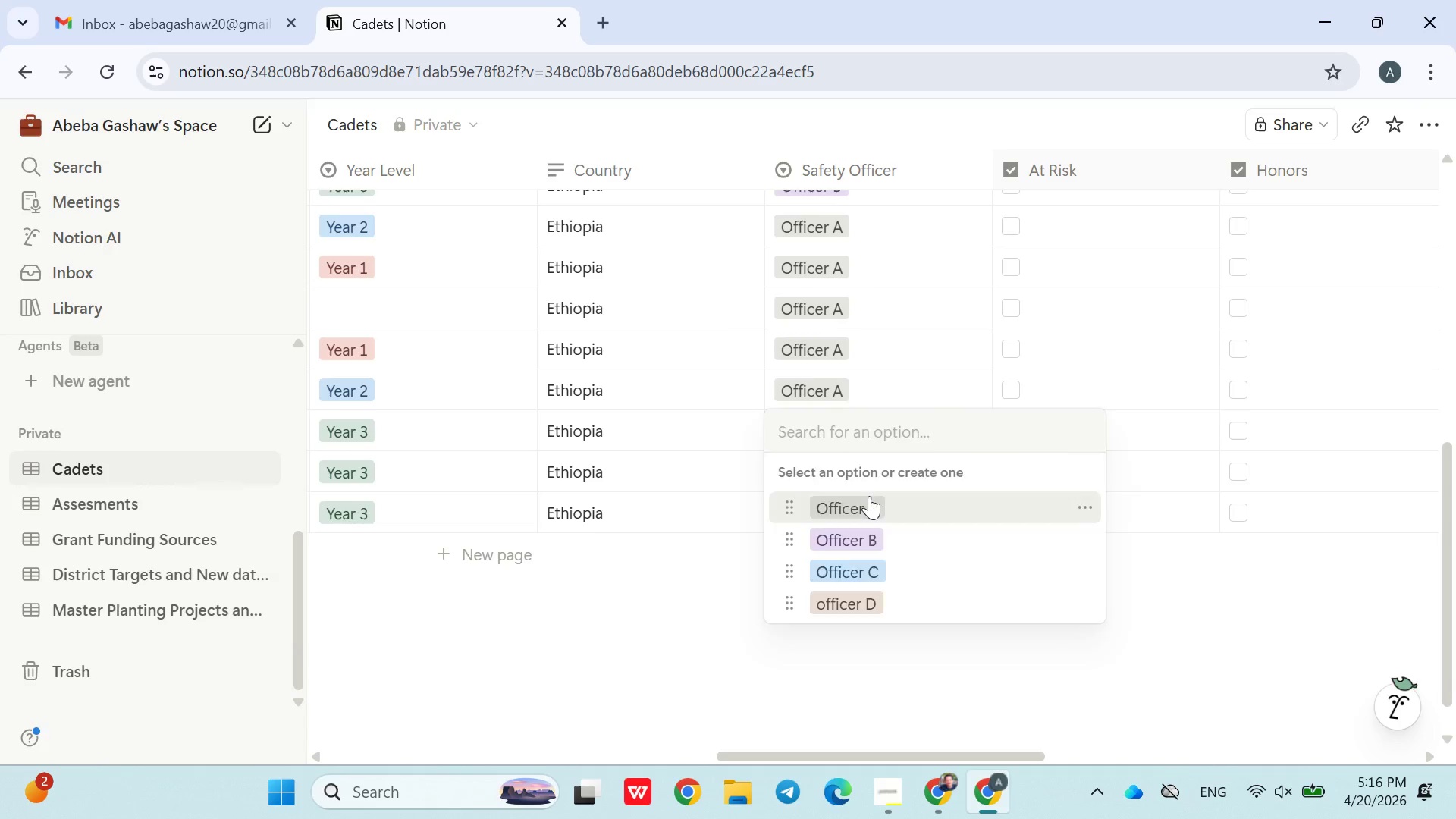 
double_click([845, 506])
 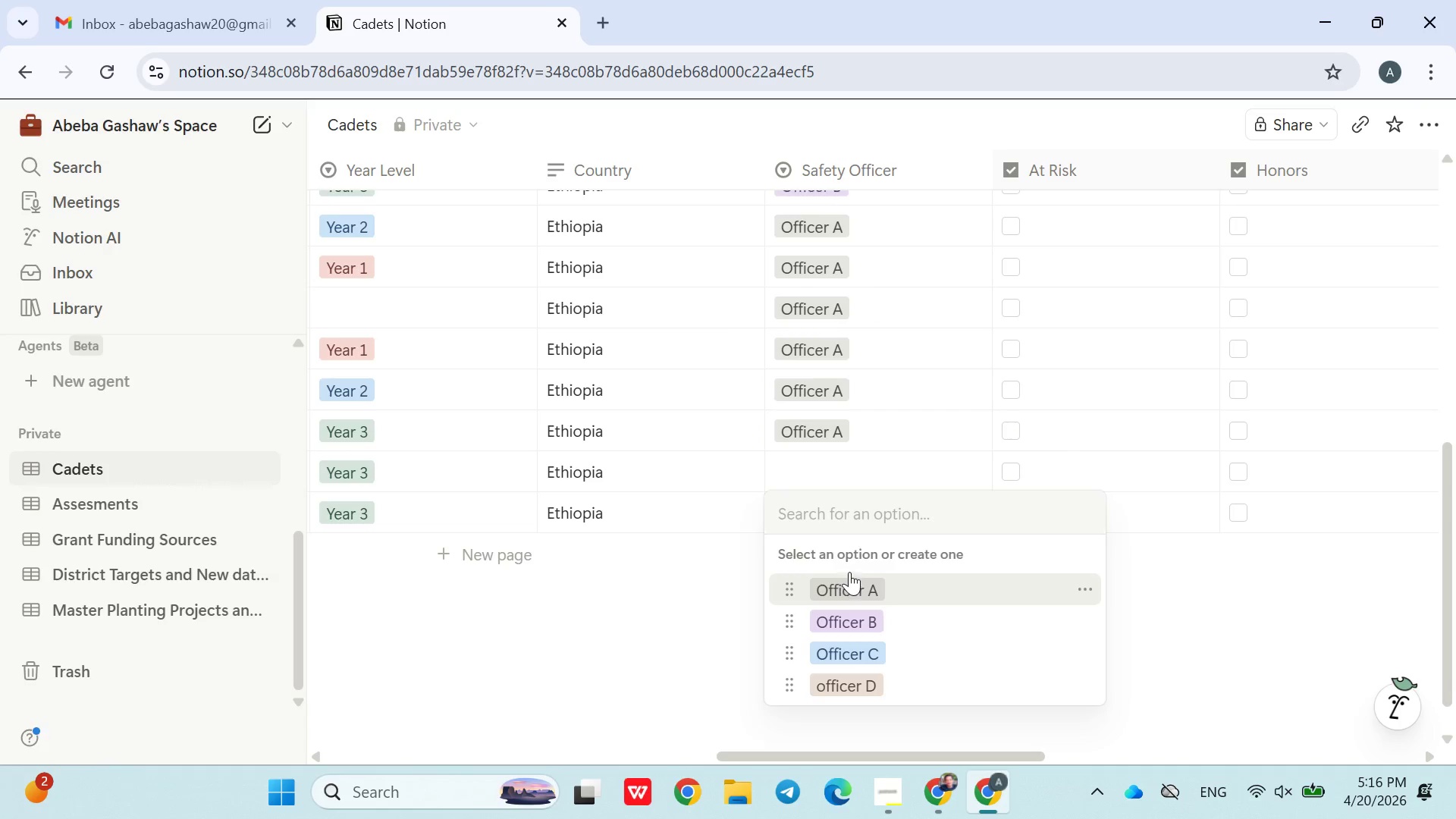 
double_click([832, 478])
 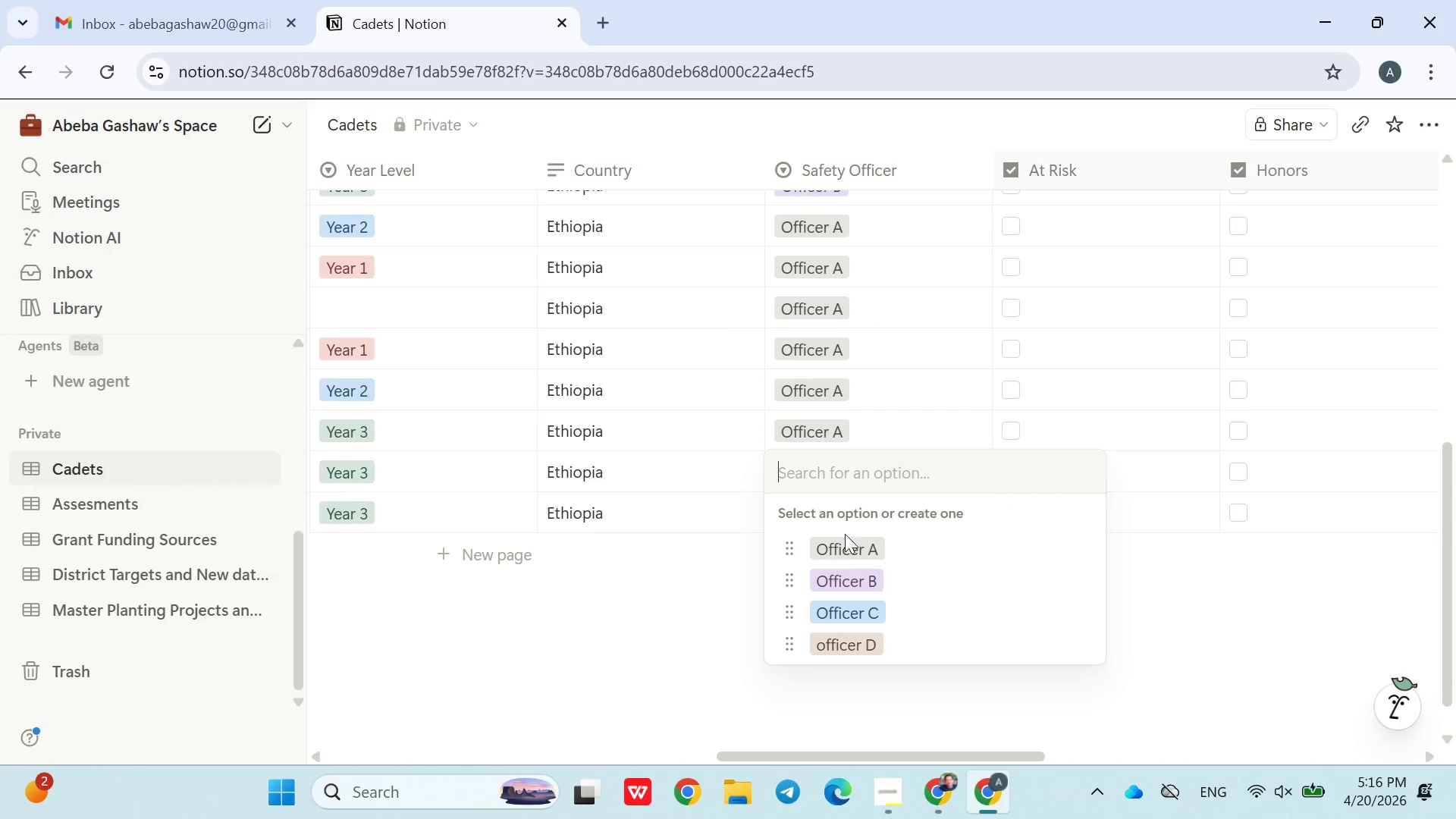 
left_click([846, 539])
 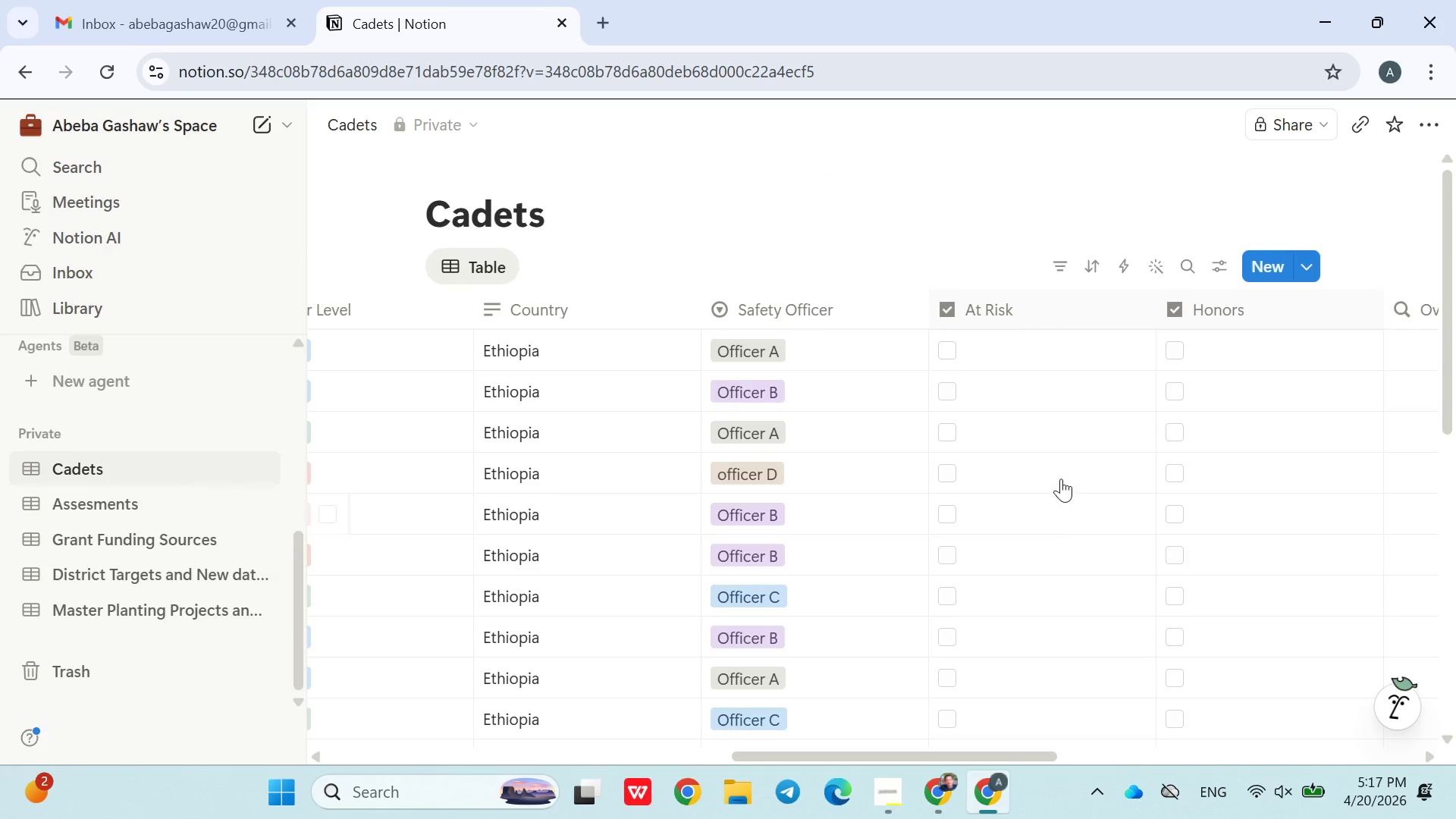 
left_click([947, 340])
 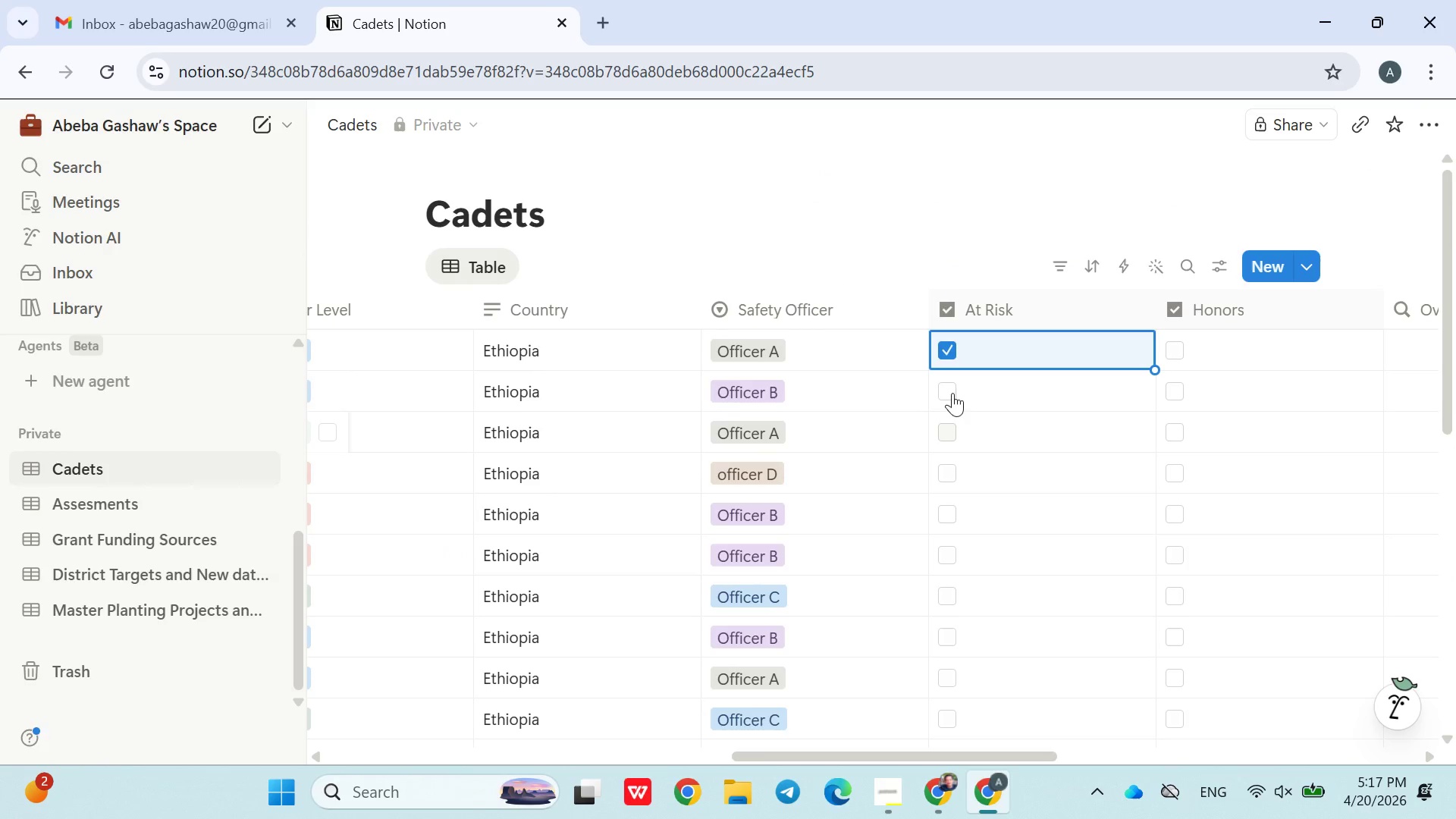 
left_click([955, 353])
 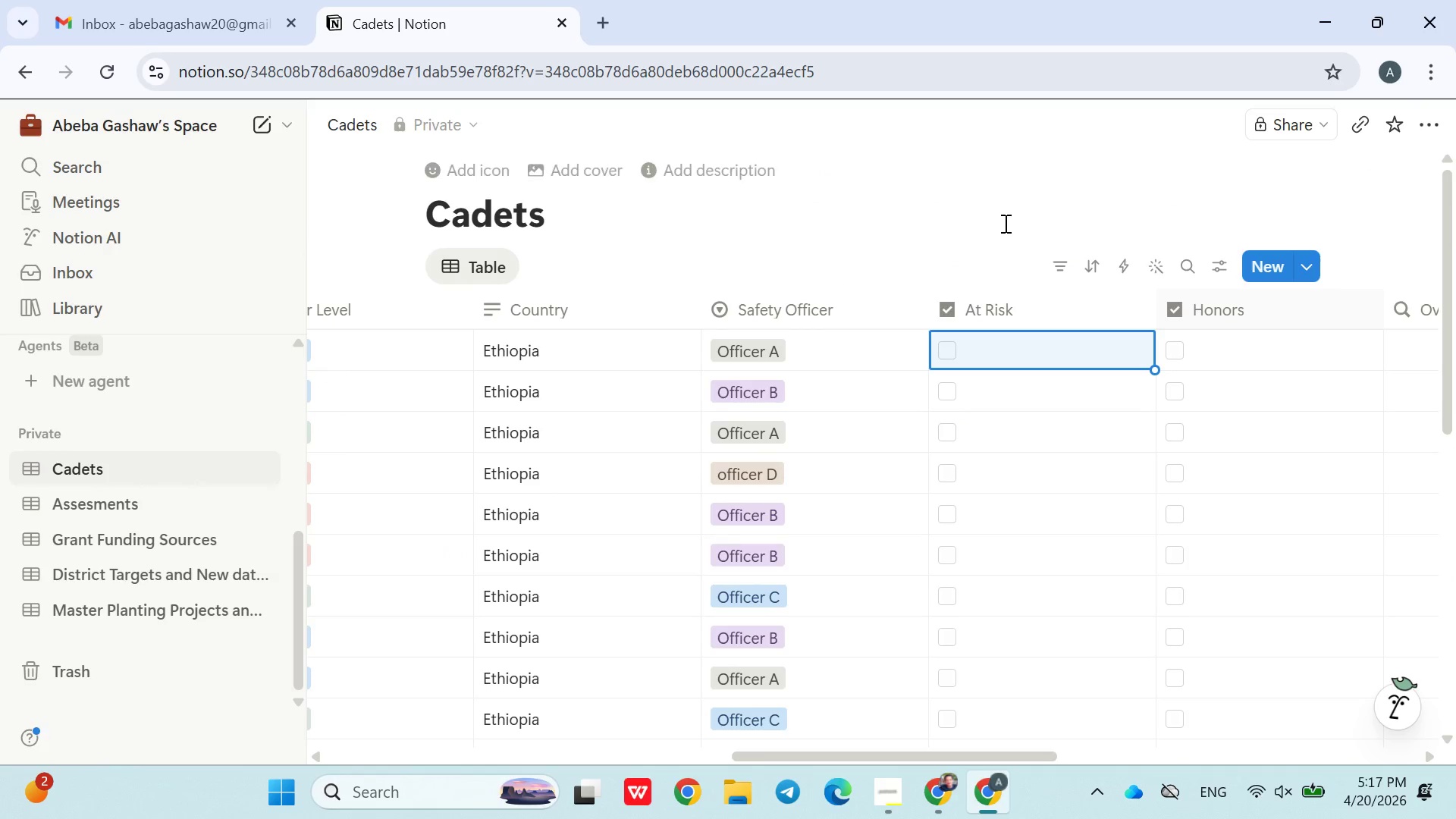 
left_click([1004, 223])
 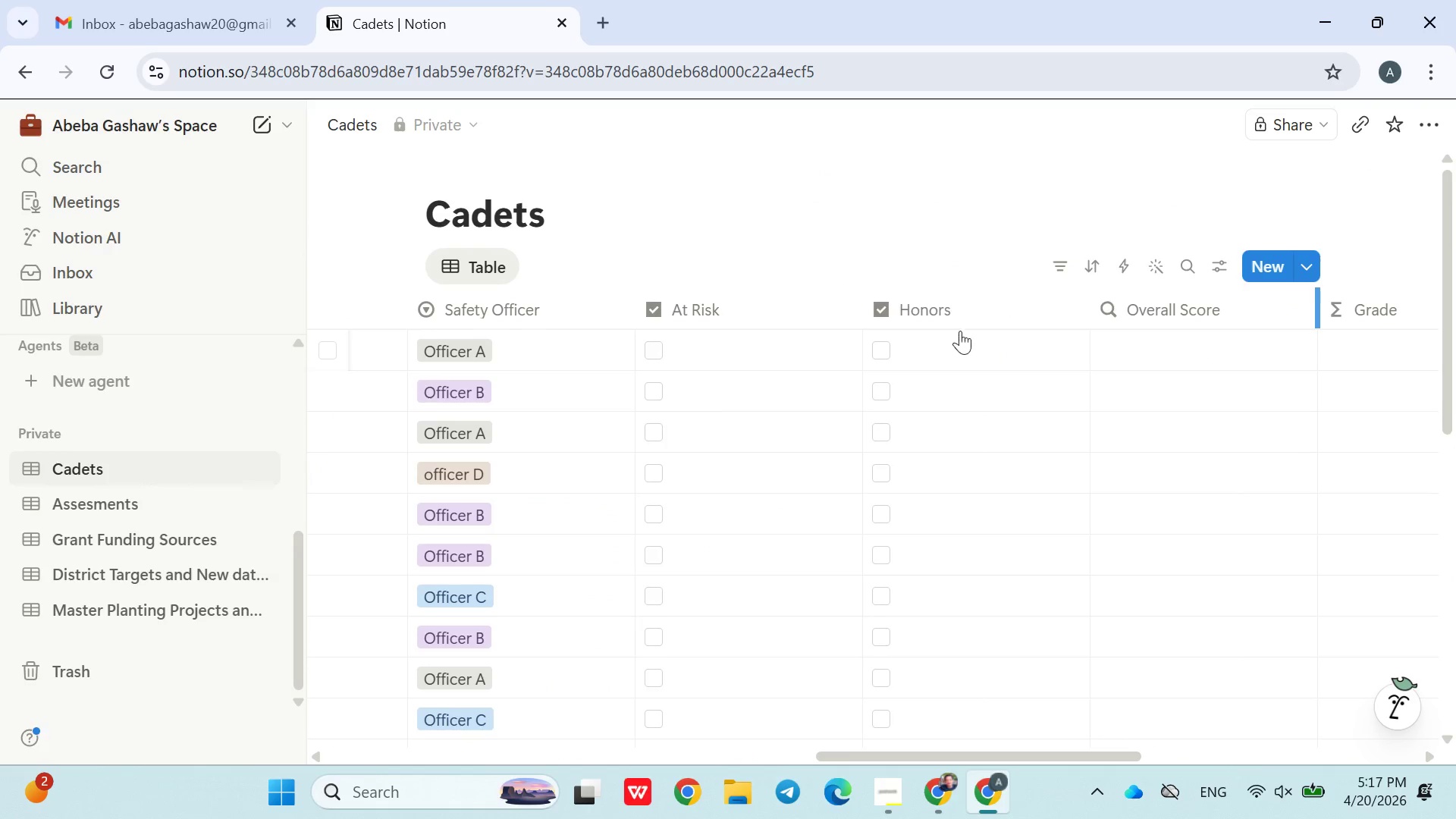 
mouse_move([1170, 359])
 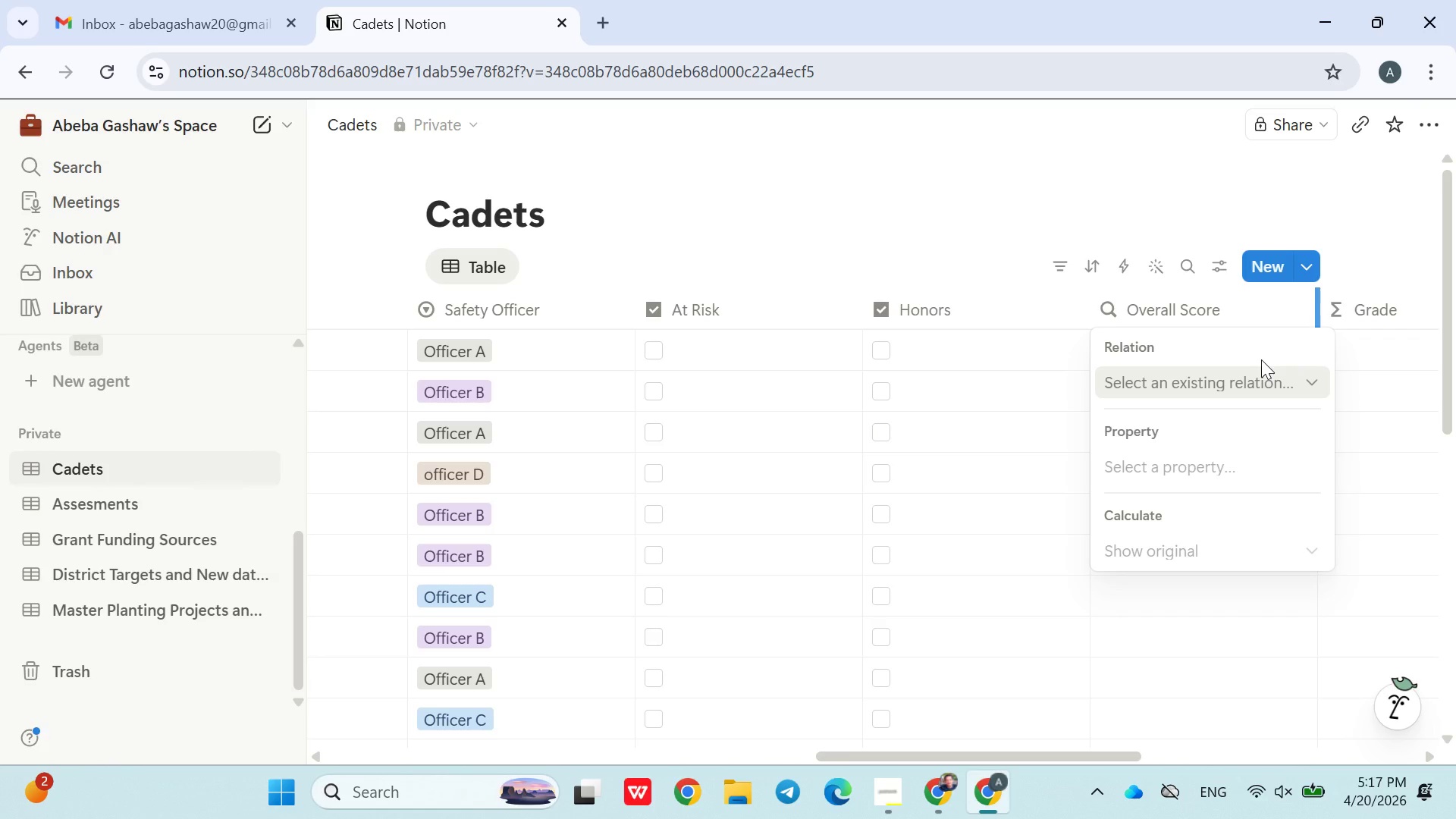 
left_click([1236, 198])
 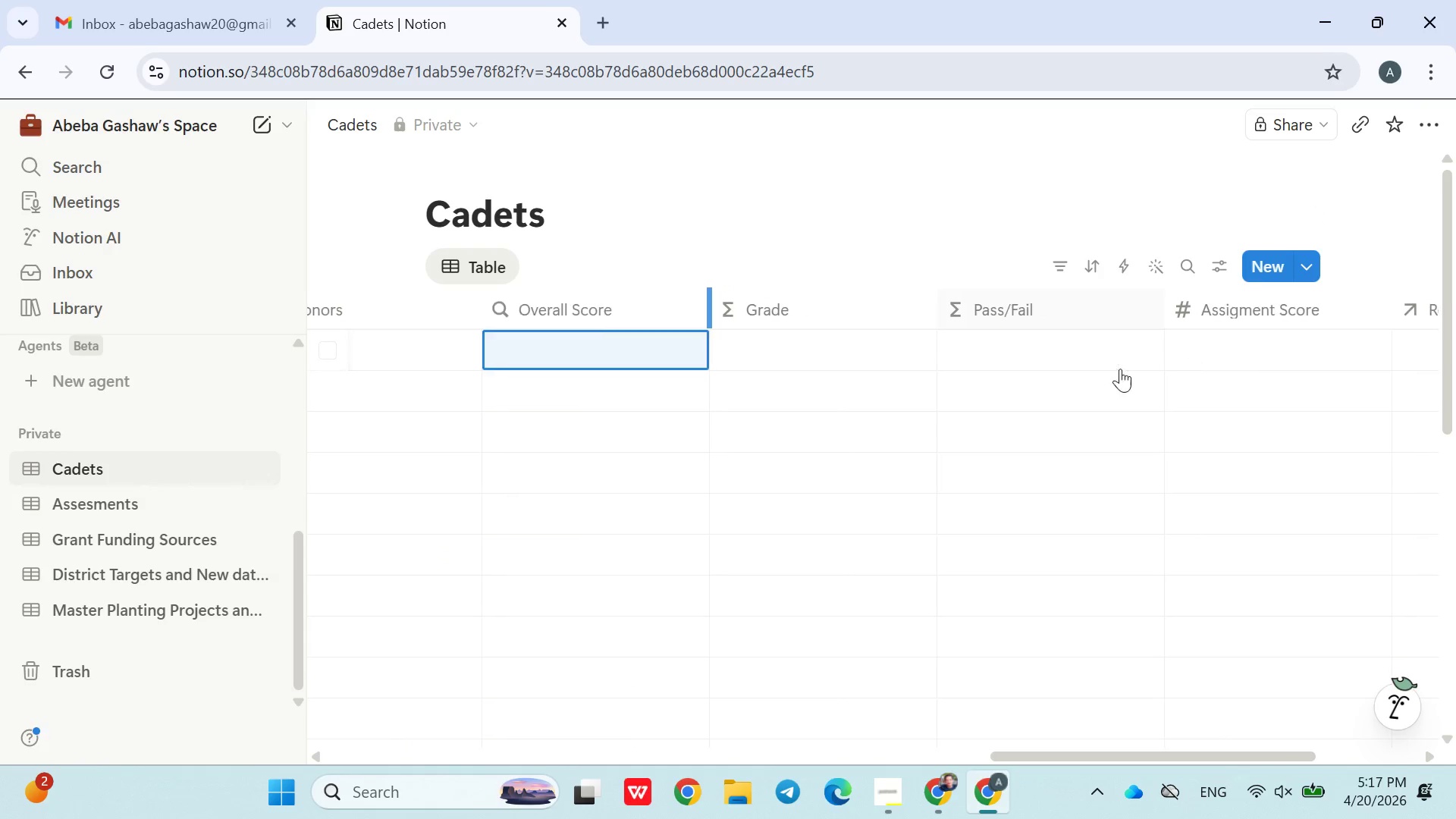 
left_click([916, 211])
 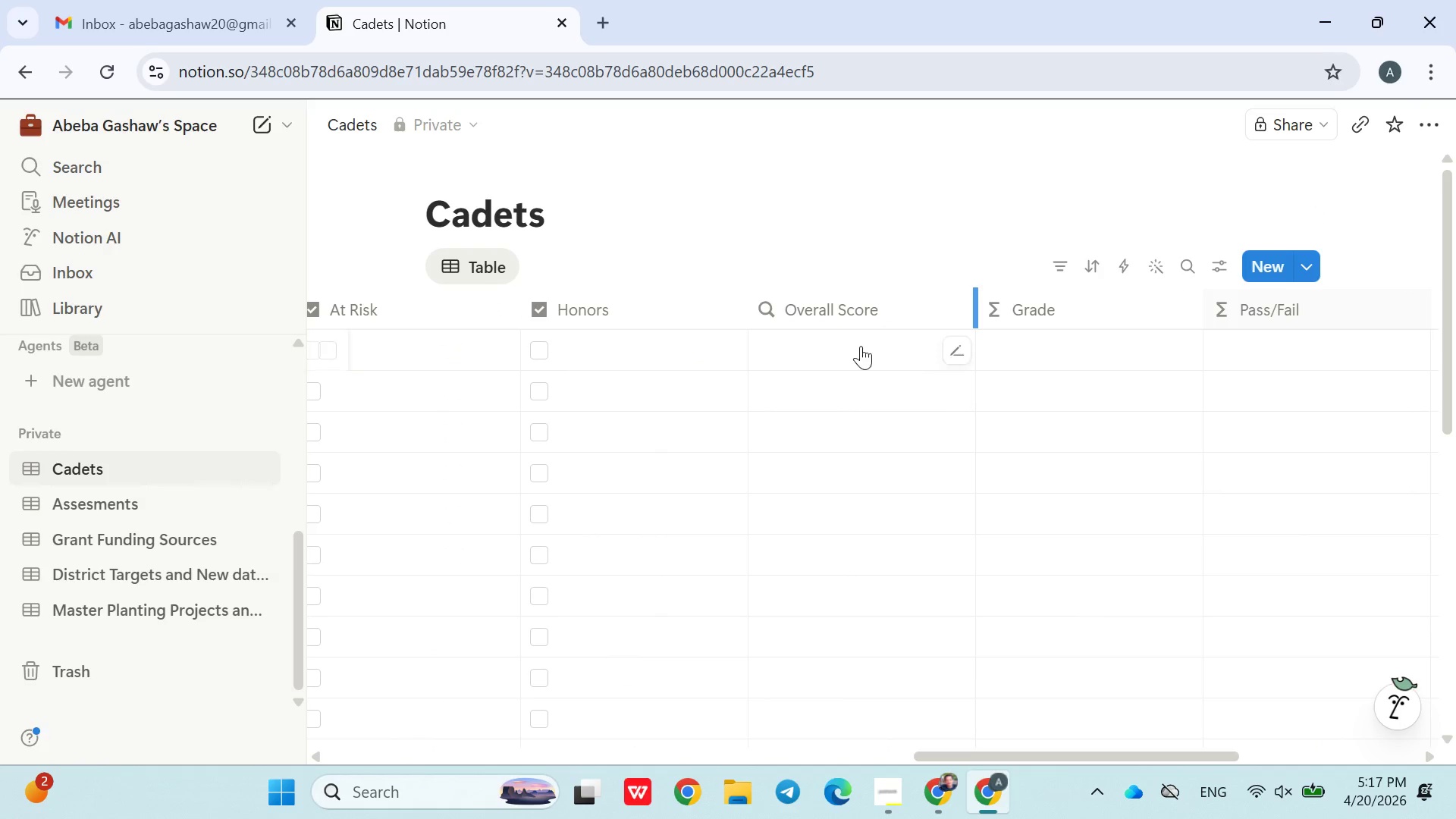 
left_click([849, 340])
 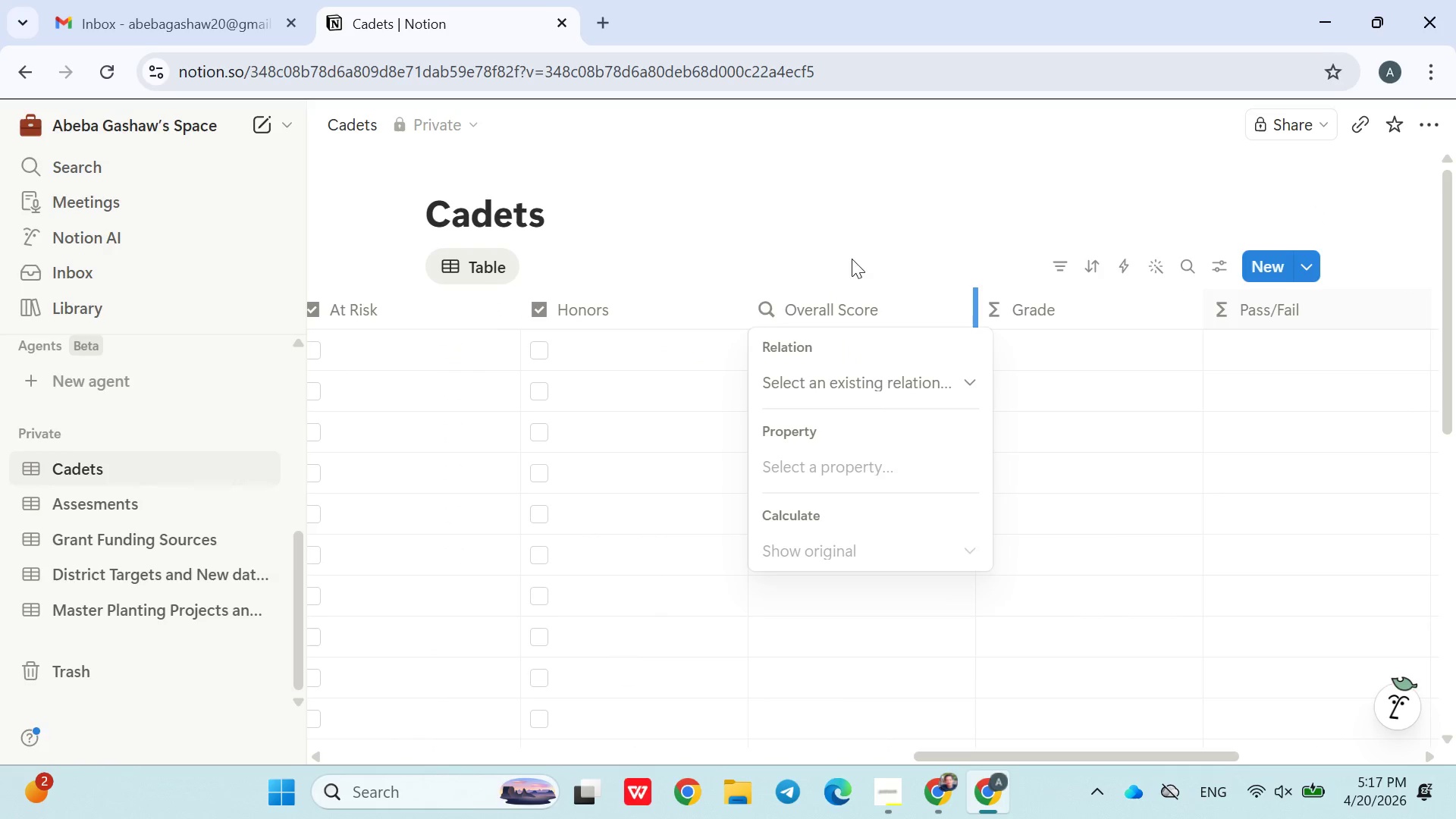 
left_click([852, 240])
 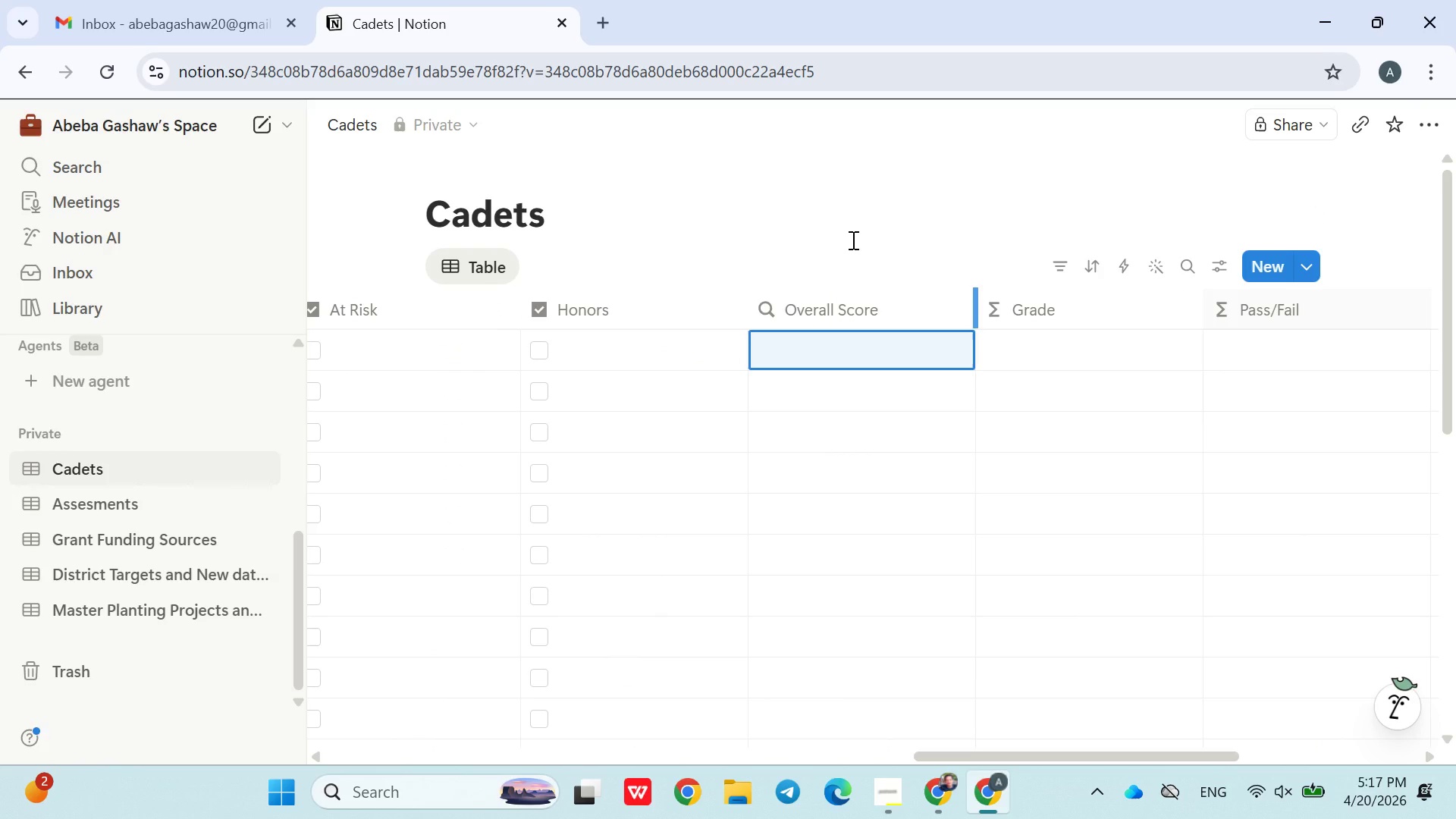 
wait(8.62)
 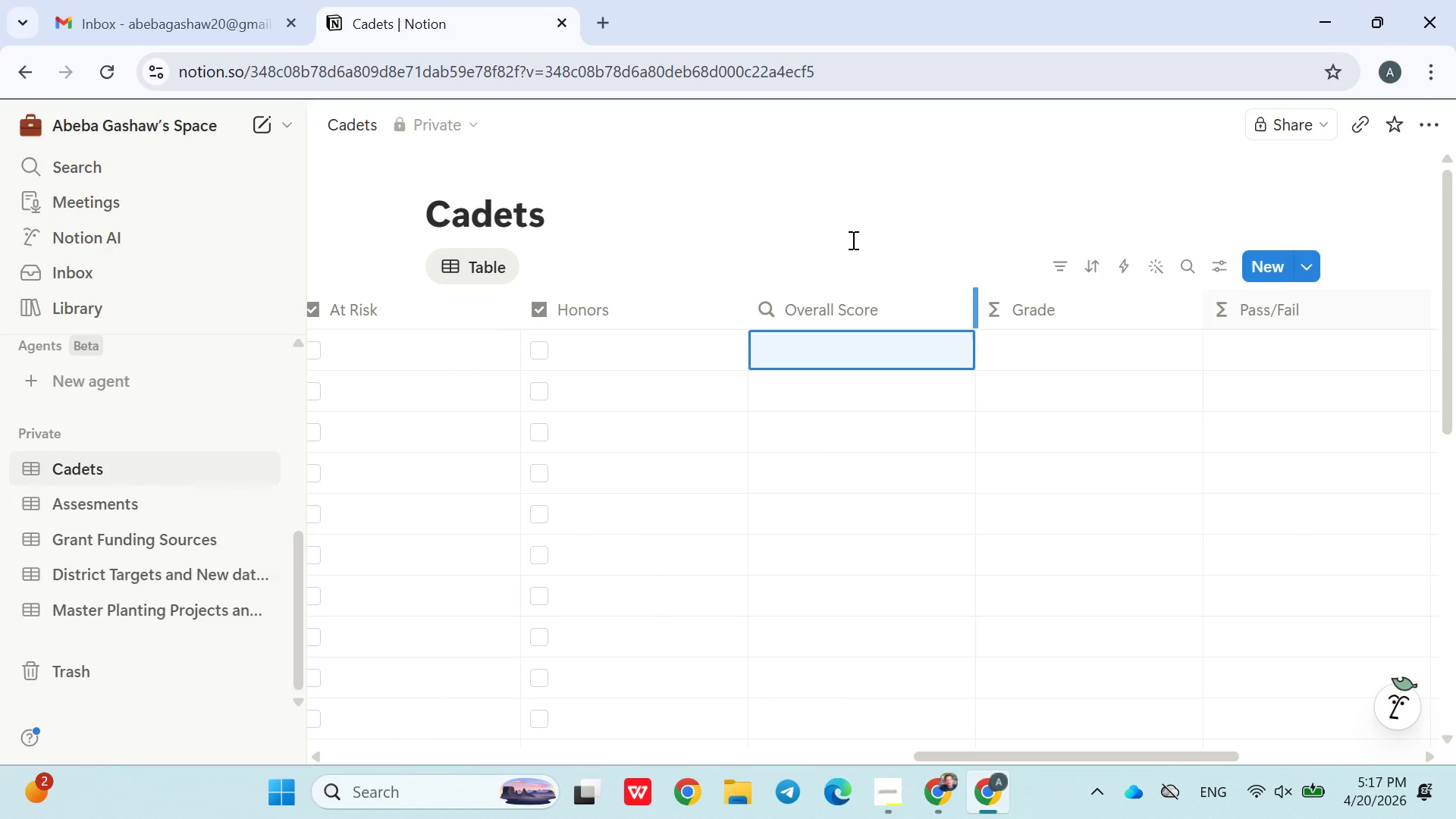 
left_click([457, 508])
 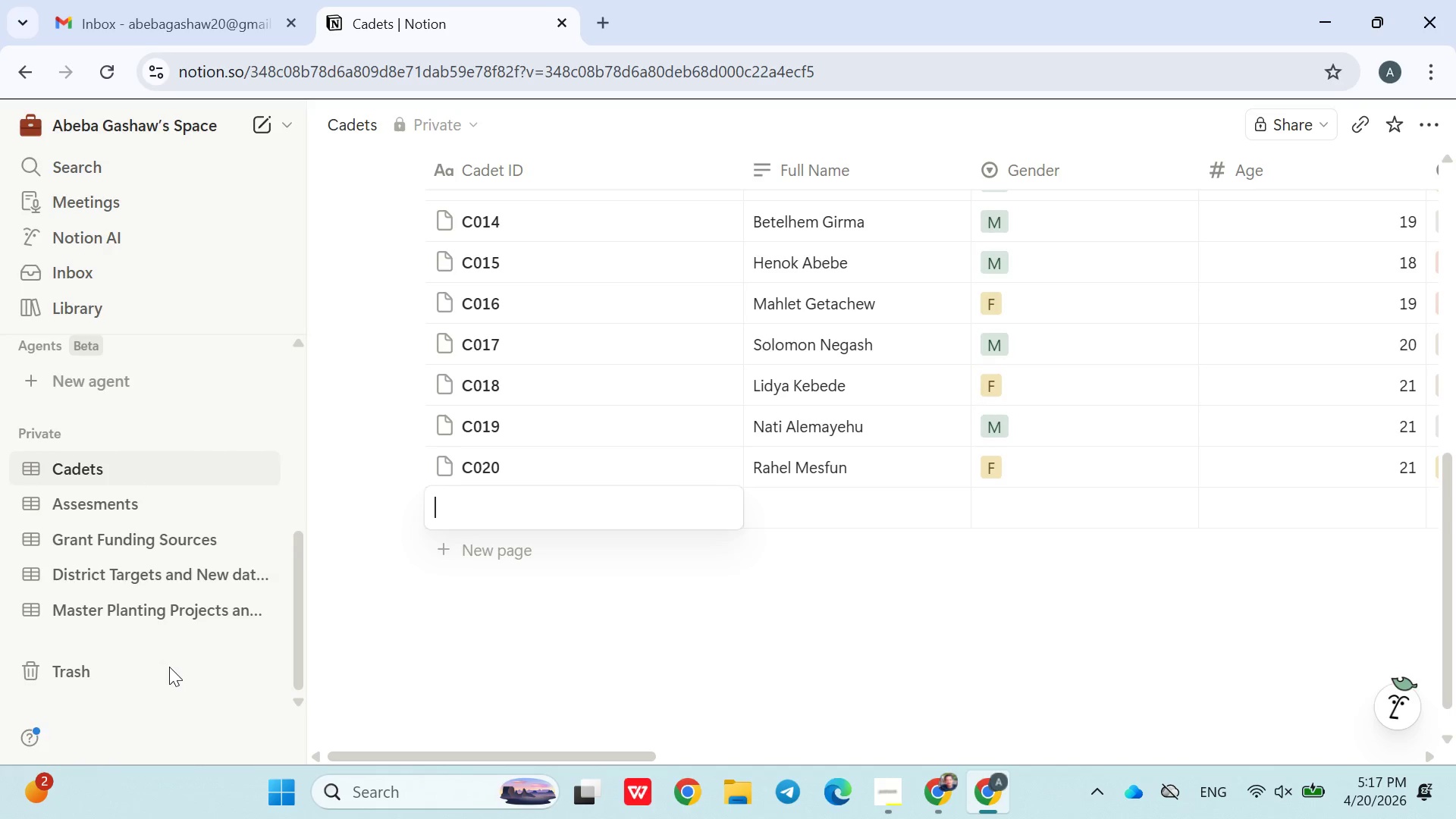 
wait(23.3)
 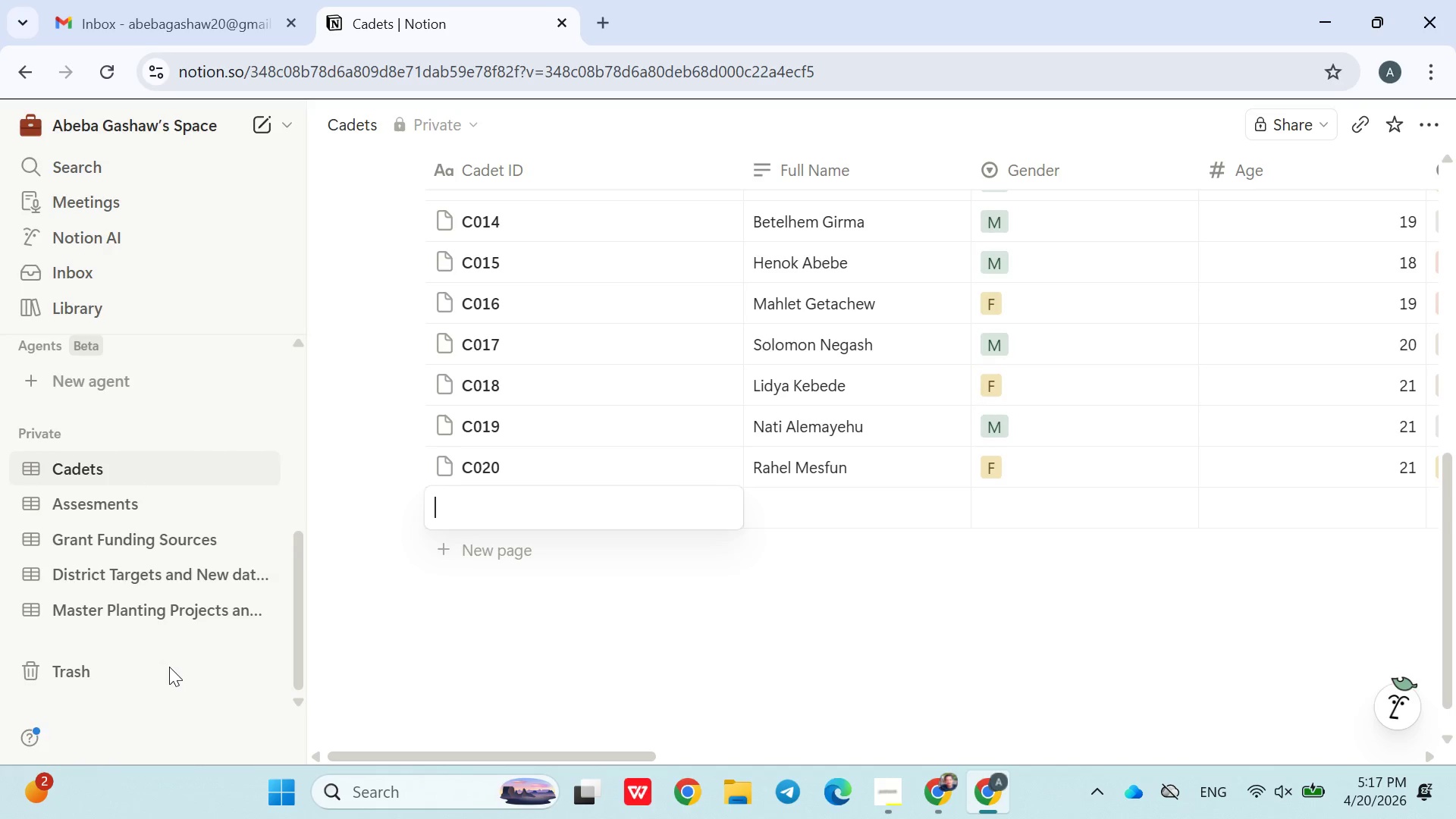 
left_click([535, 654])
 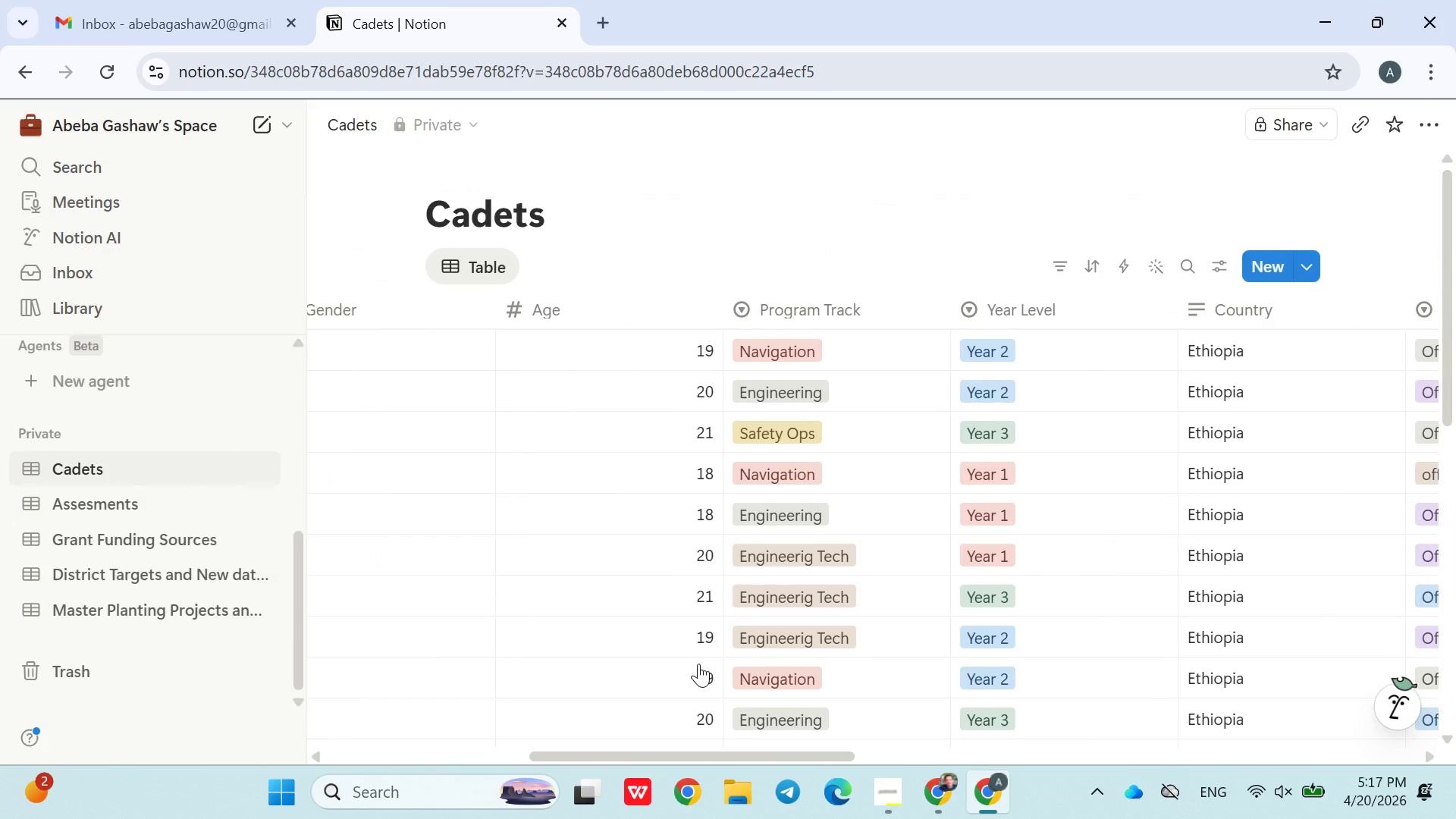 
mouse_move([754, 478])
 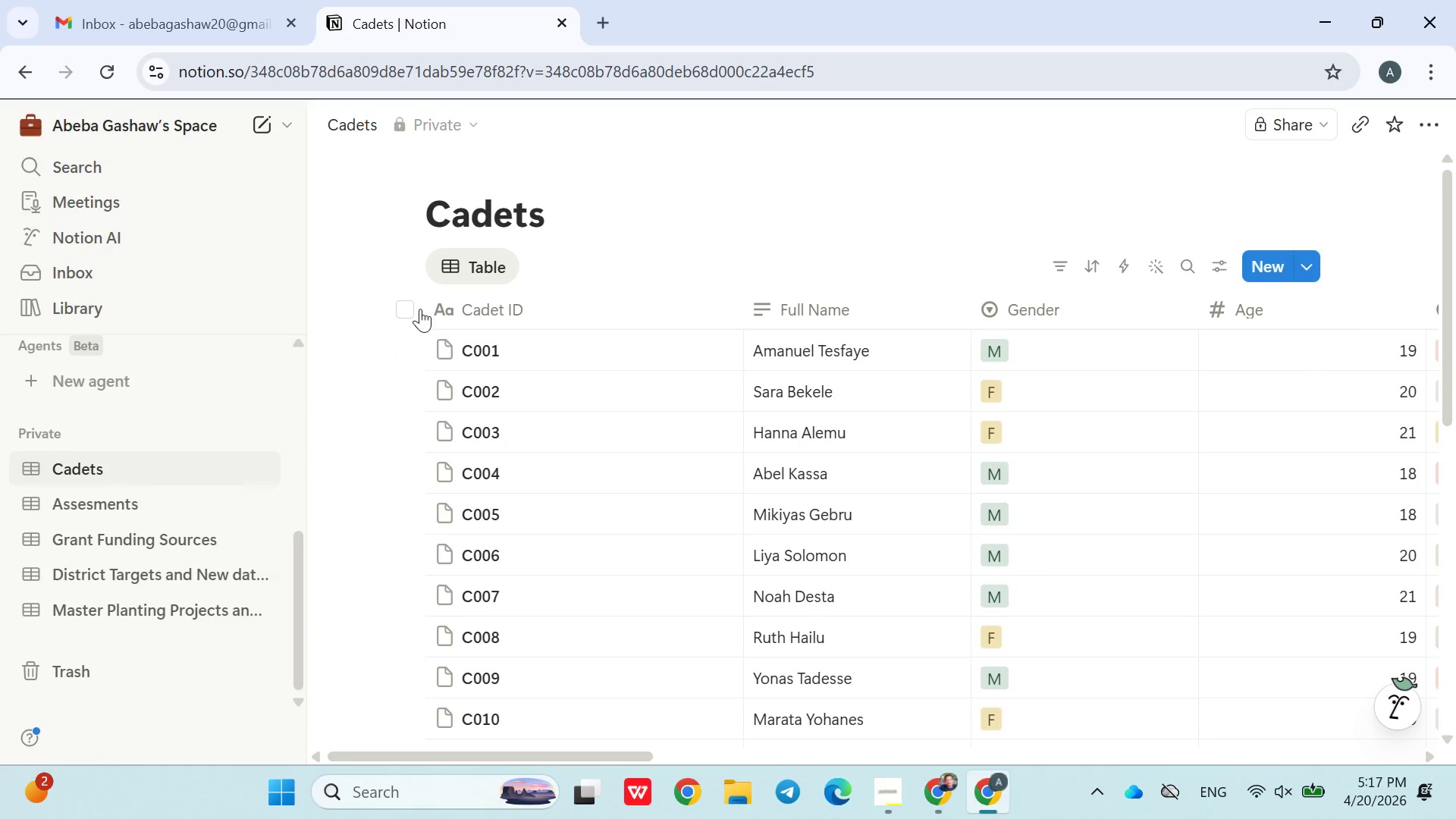 
left_click([410, 309])
 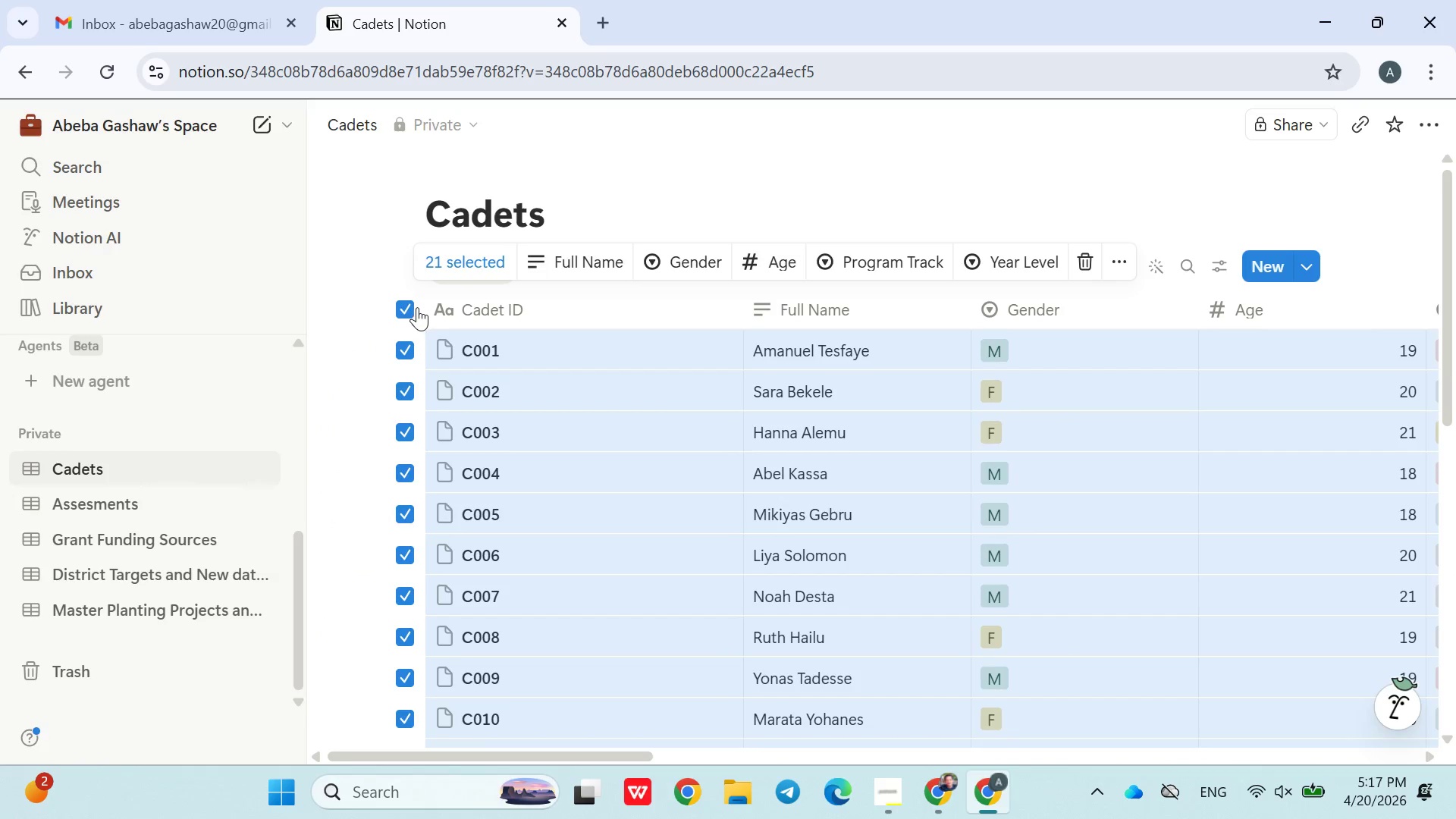 
left_click([410, 309])
 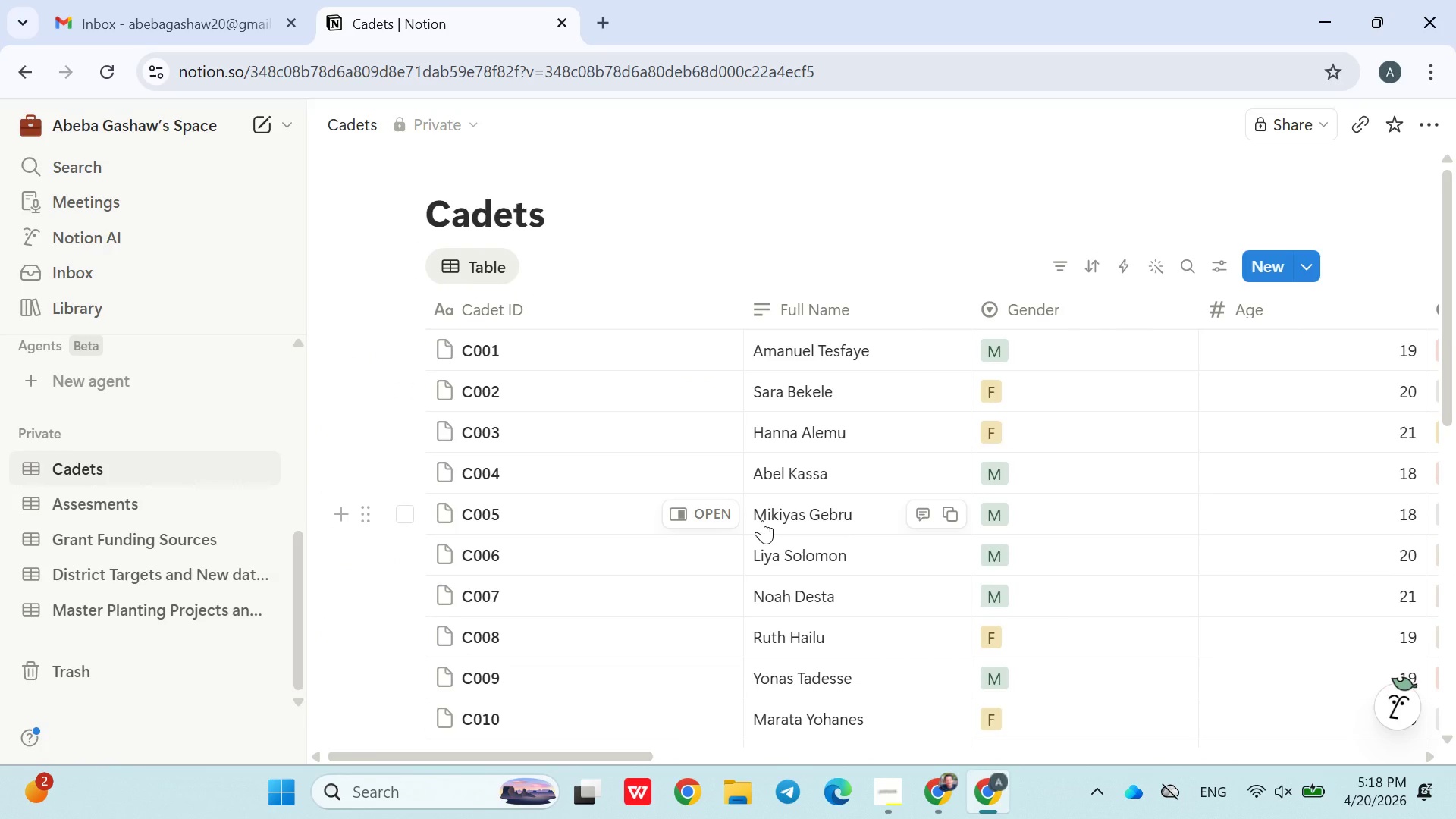 
wait(14.05)
 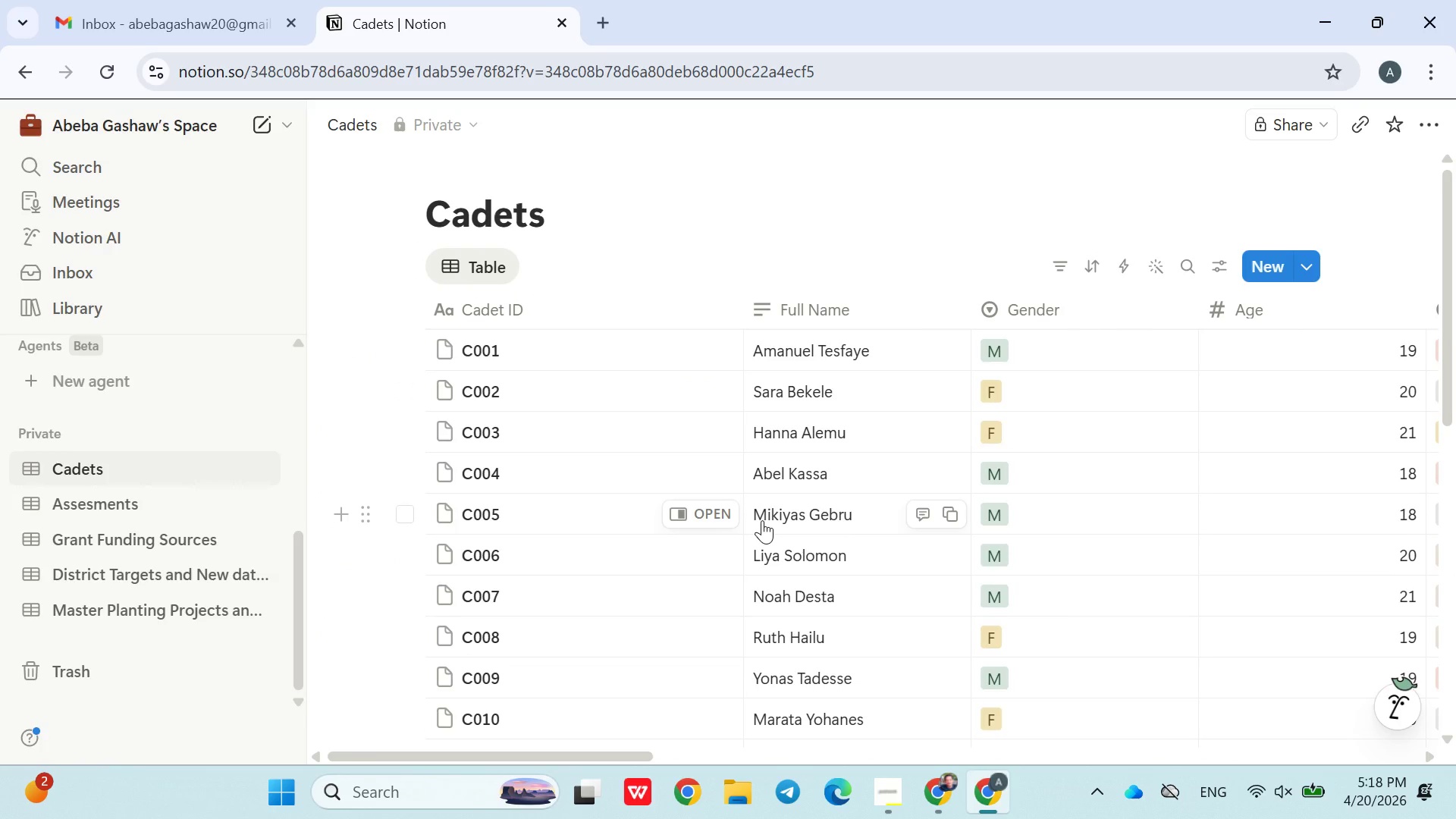 
left_click([99, 501])
 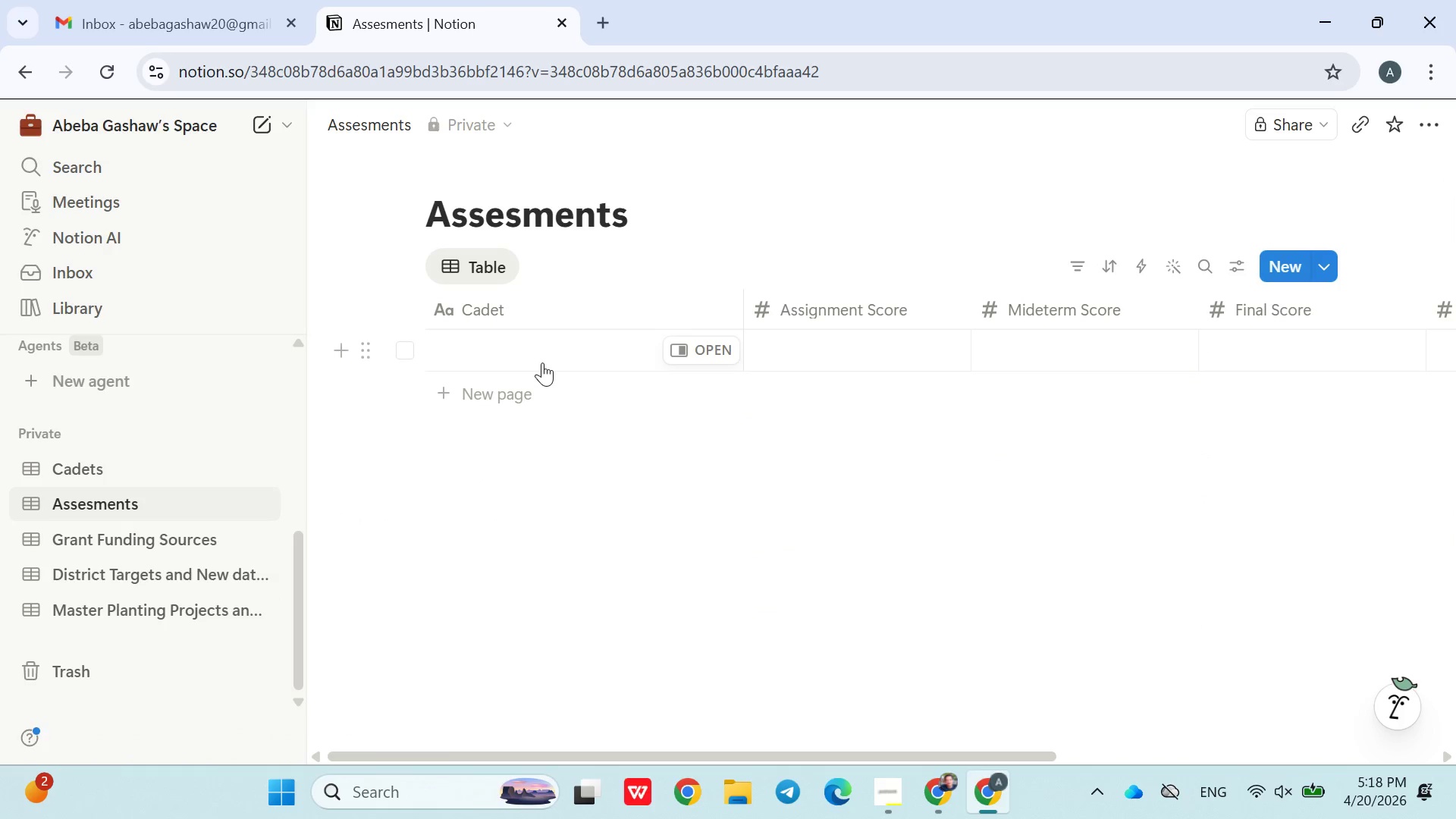 
left_click([541, 356])
 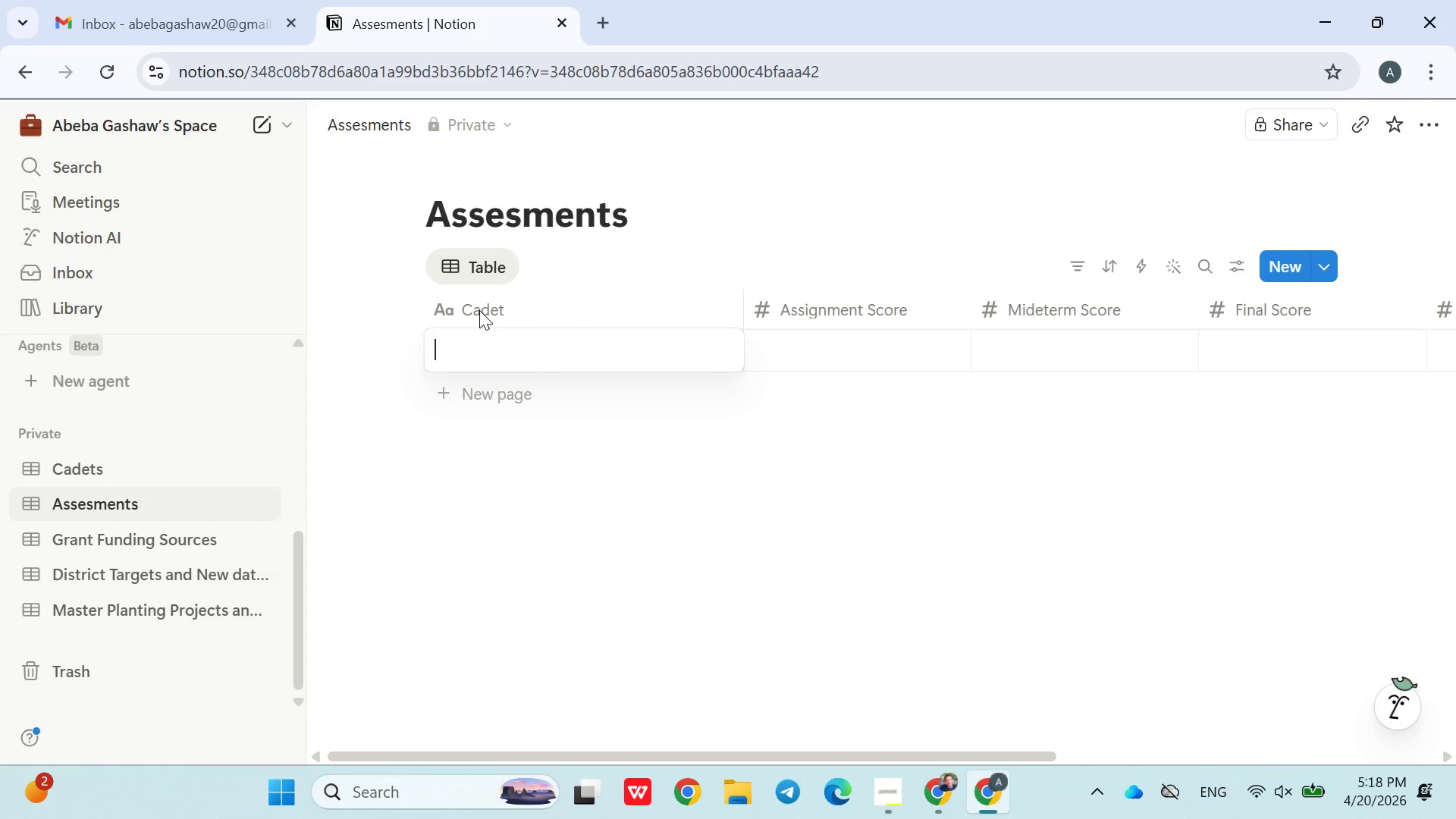 
double_click([498, 296])
 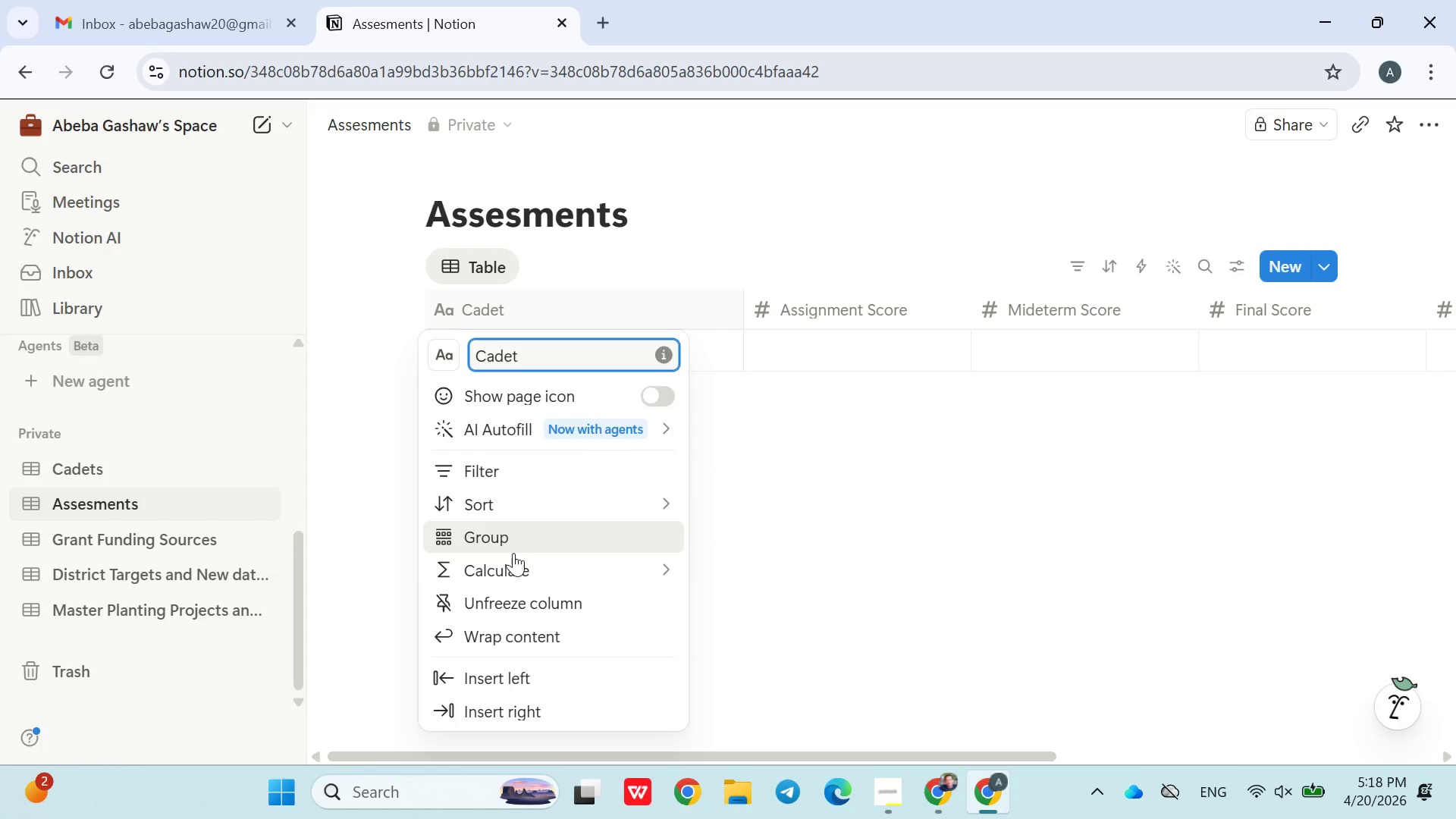 
mouse_move([554, 558])
 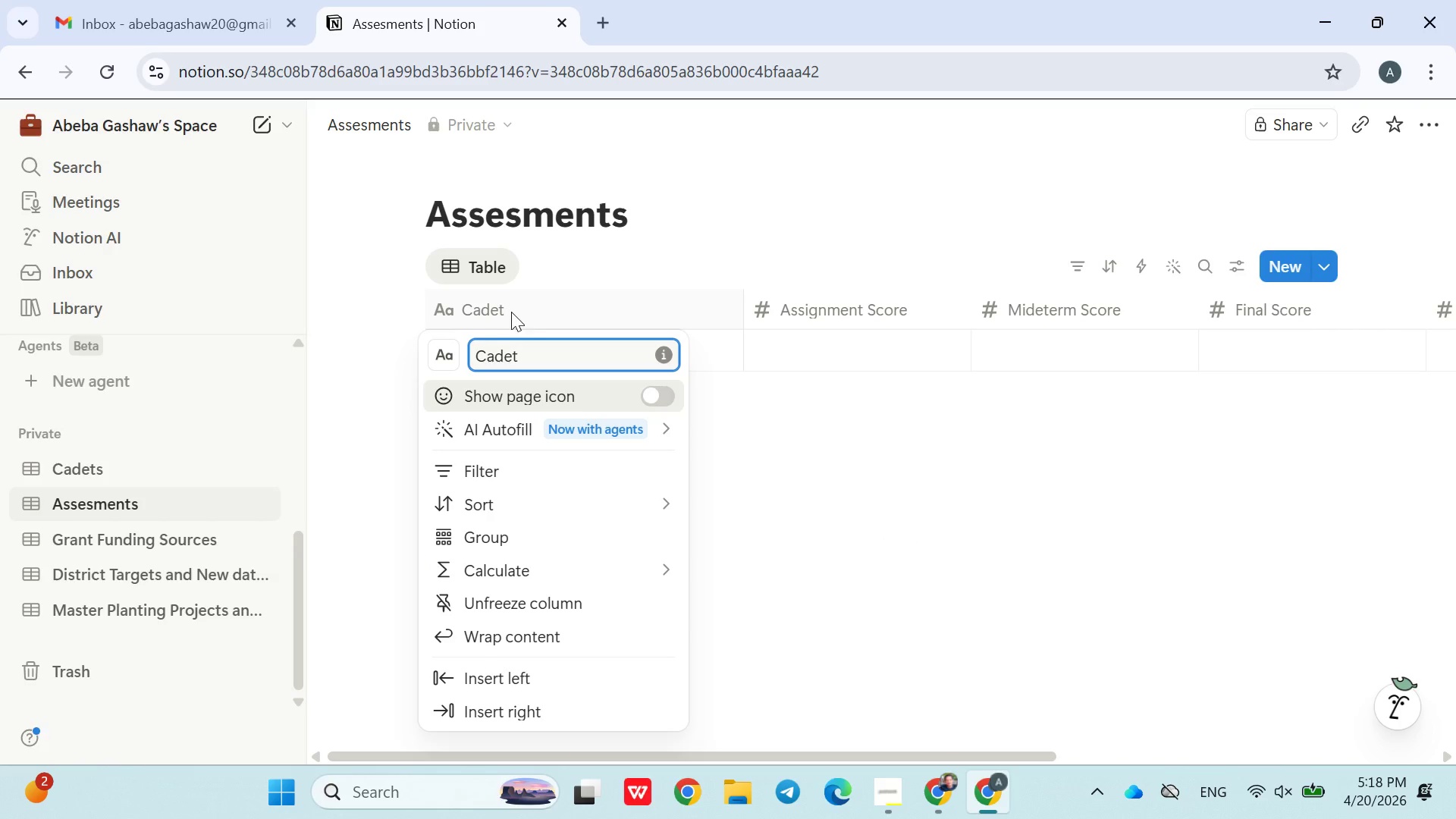 
left_click([483, 311])
 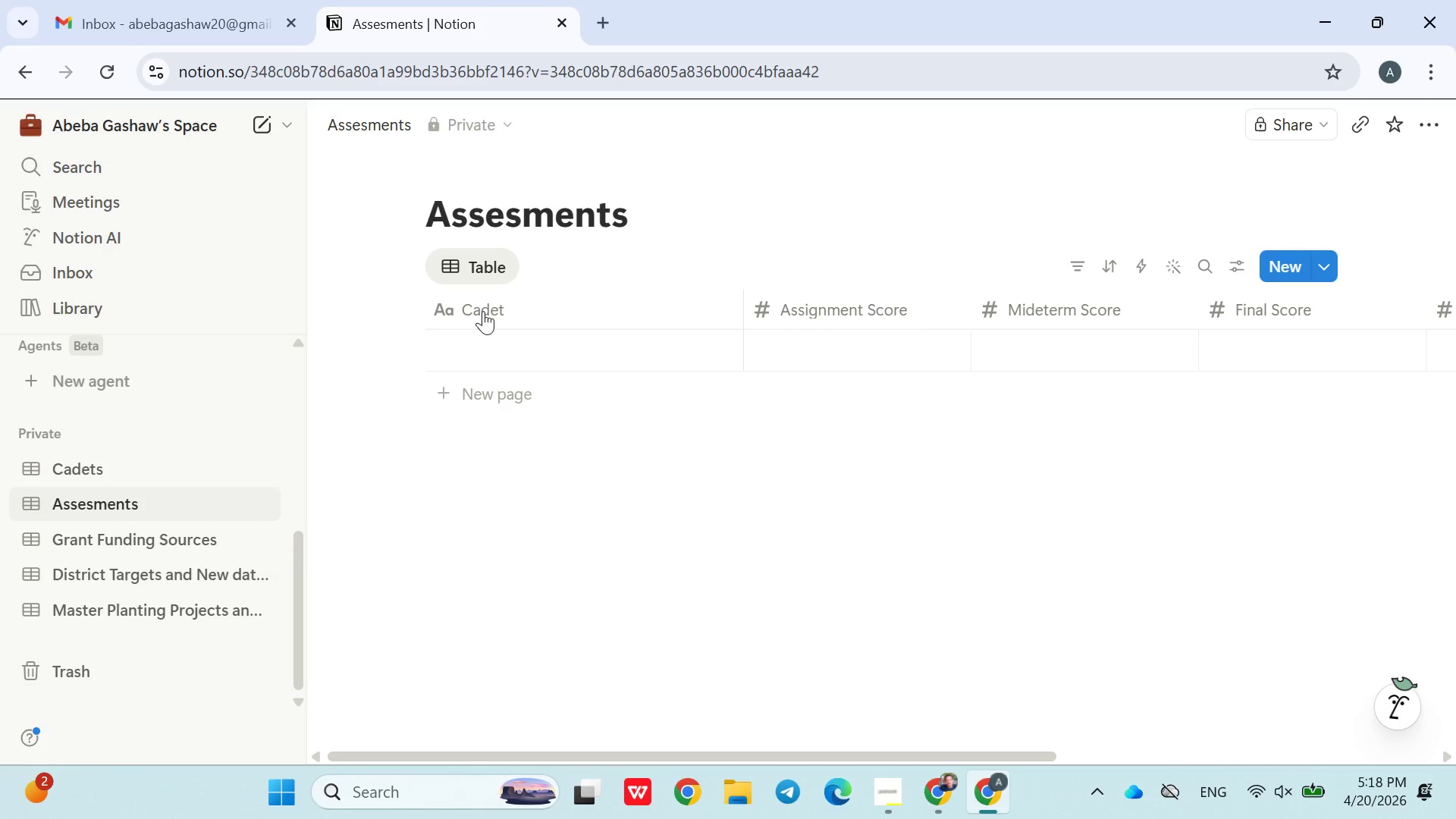 
left_click([483, 311])
 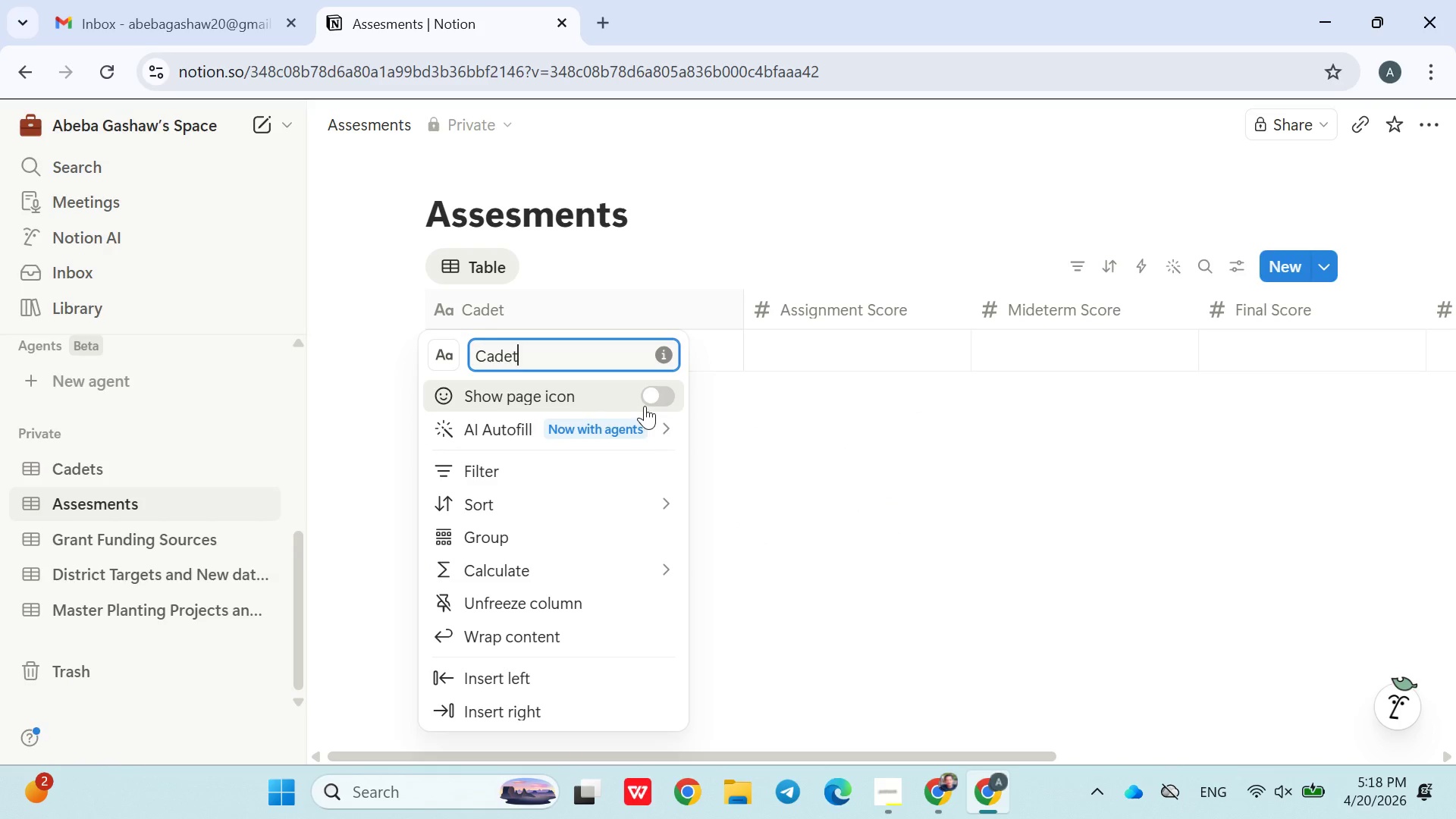 
left_click([450, 356])
 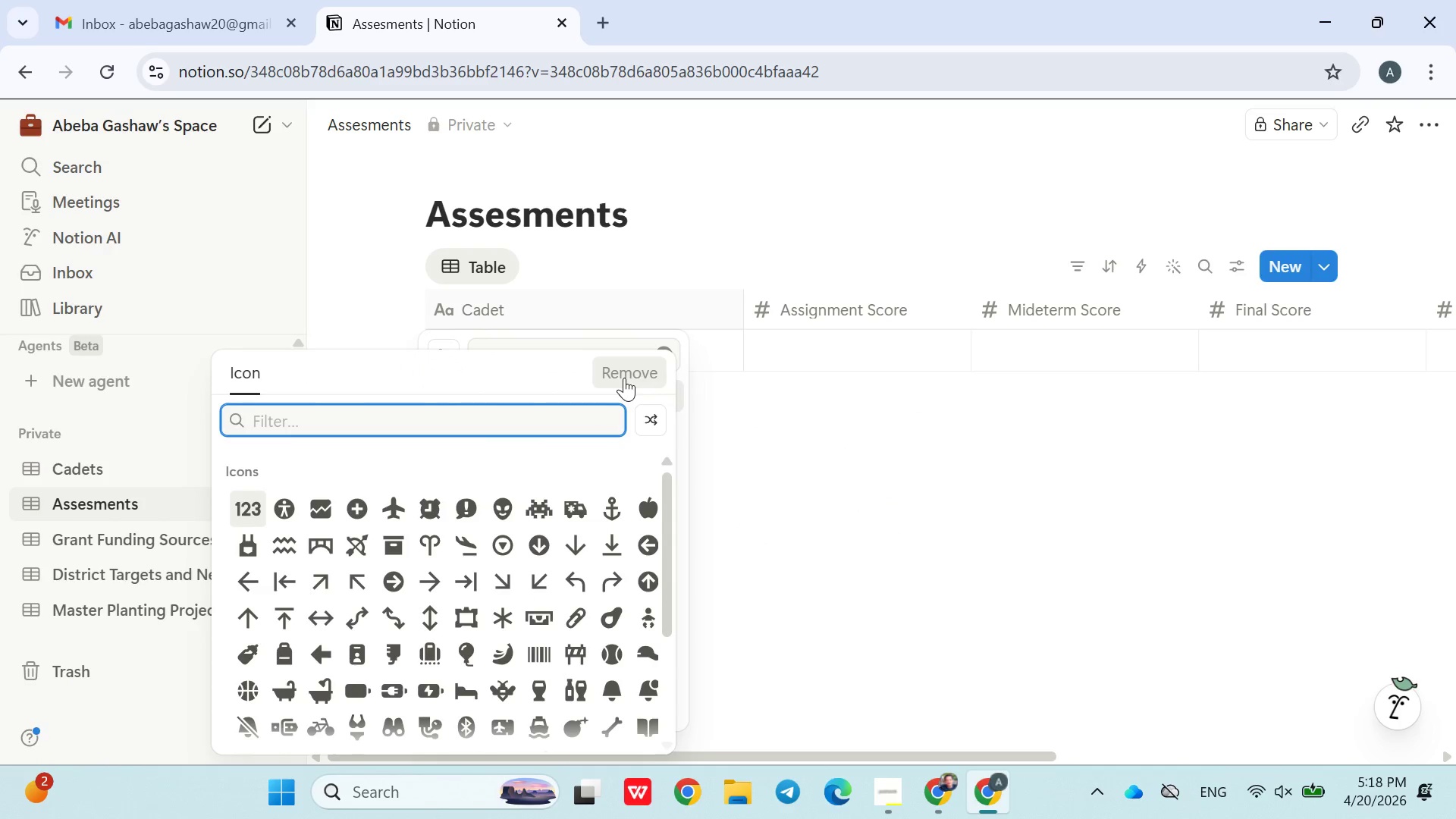 
left_click([624, 378])
 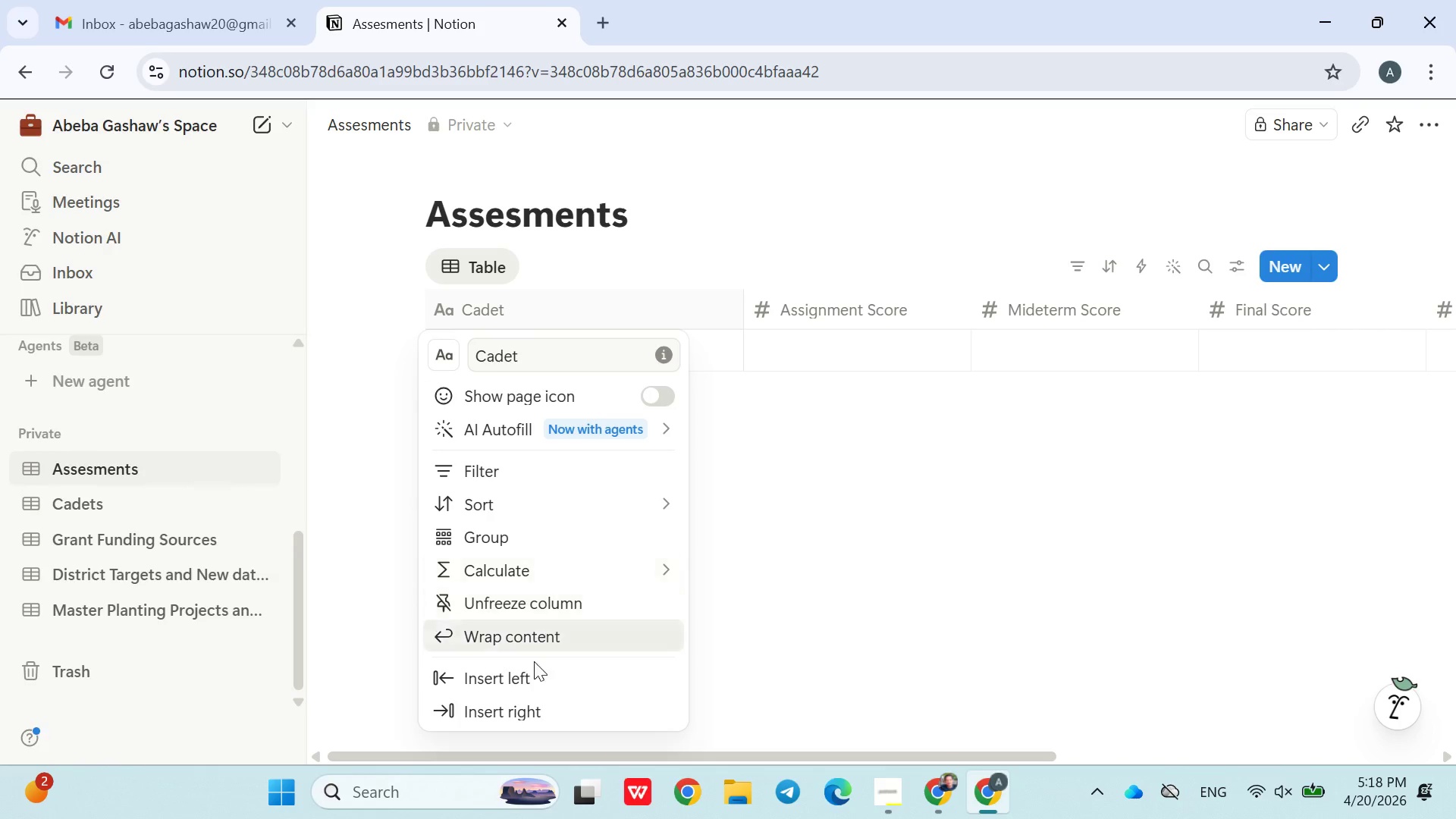 
left_click([519, 710])
 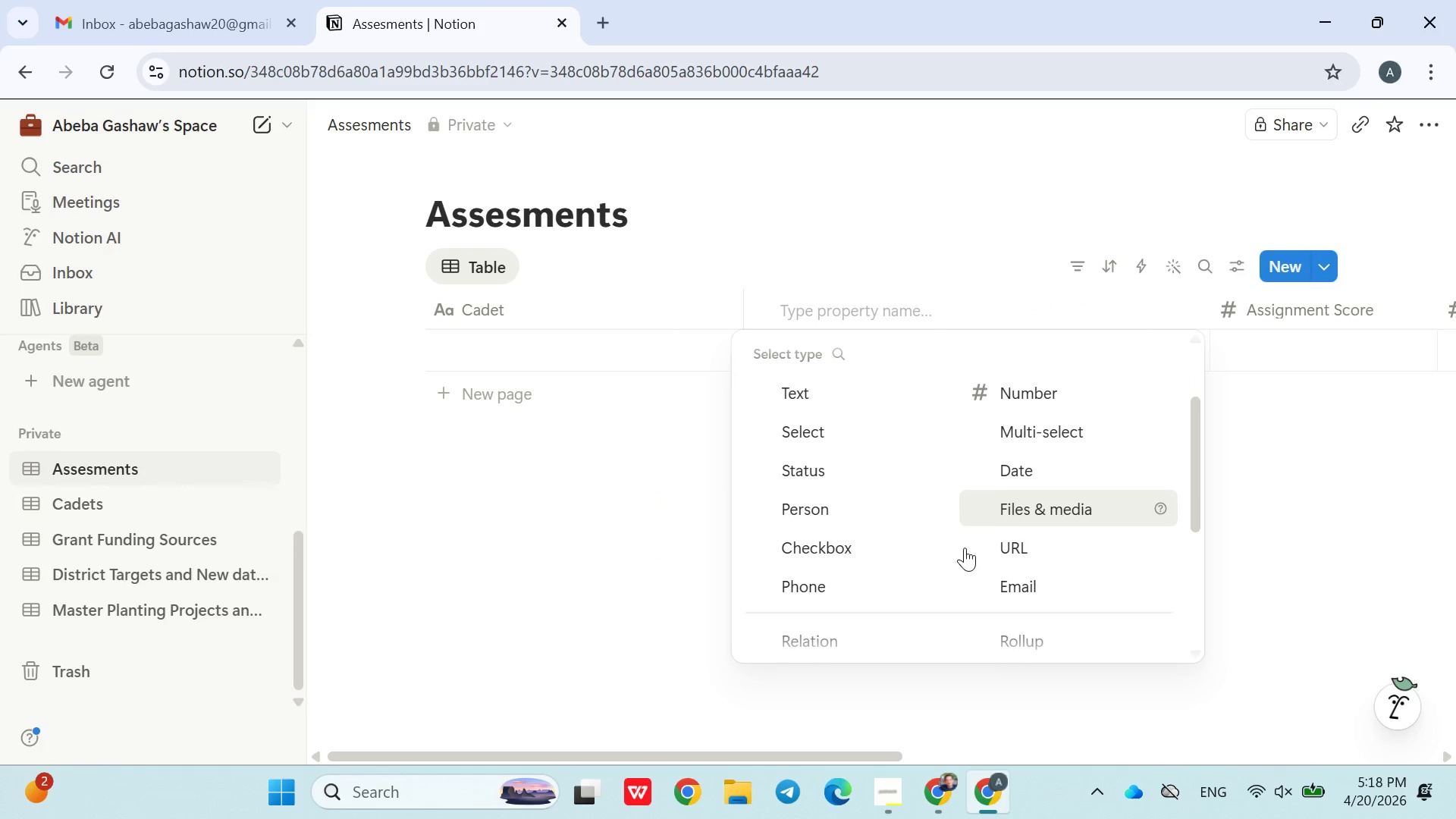 
wait(12.62)
 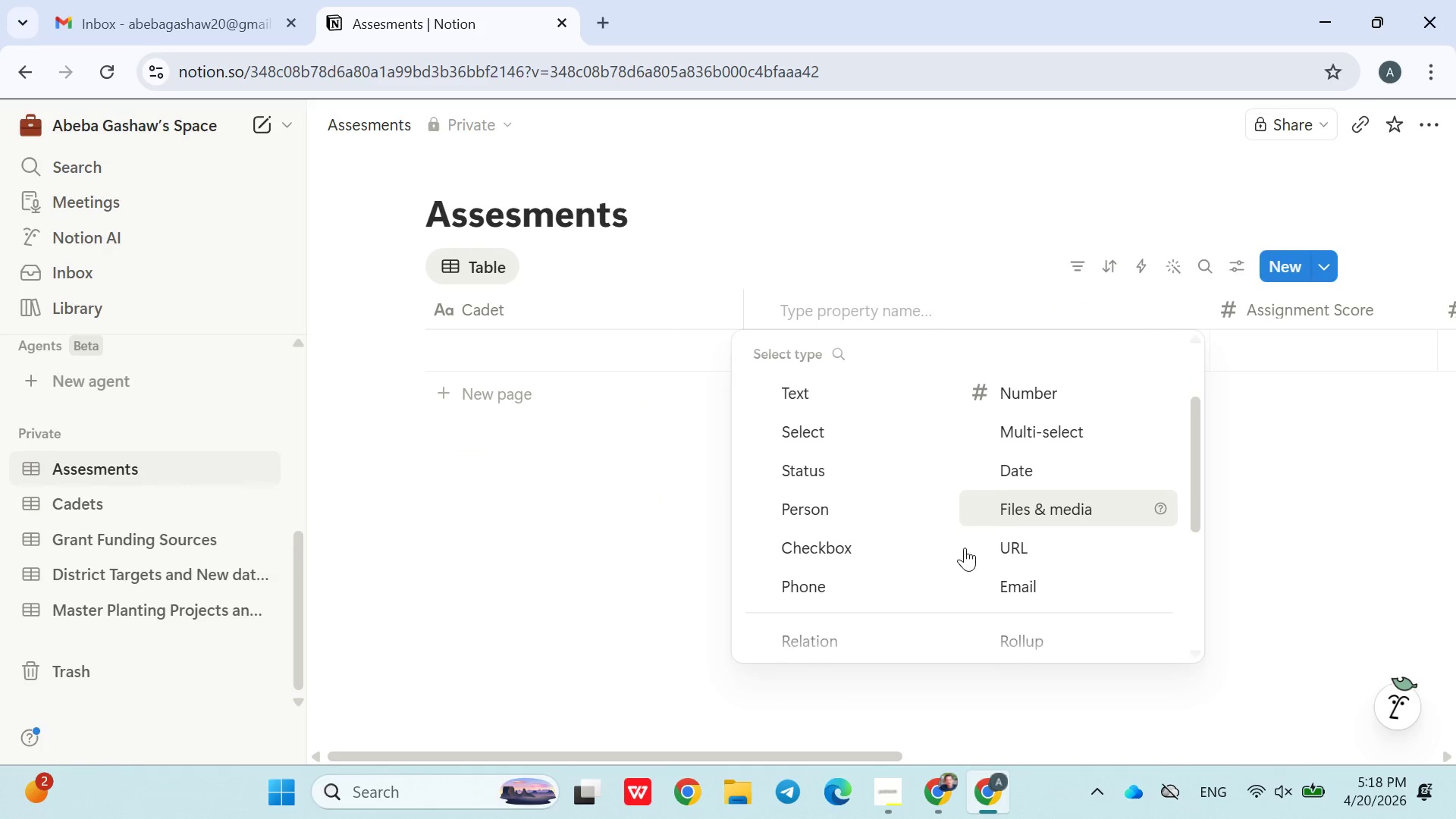 
left_click([842, 488])
 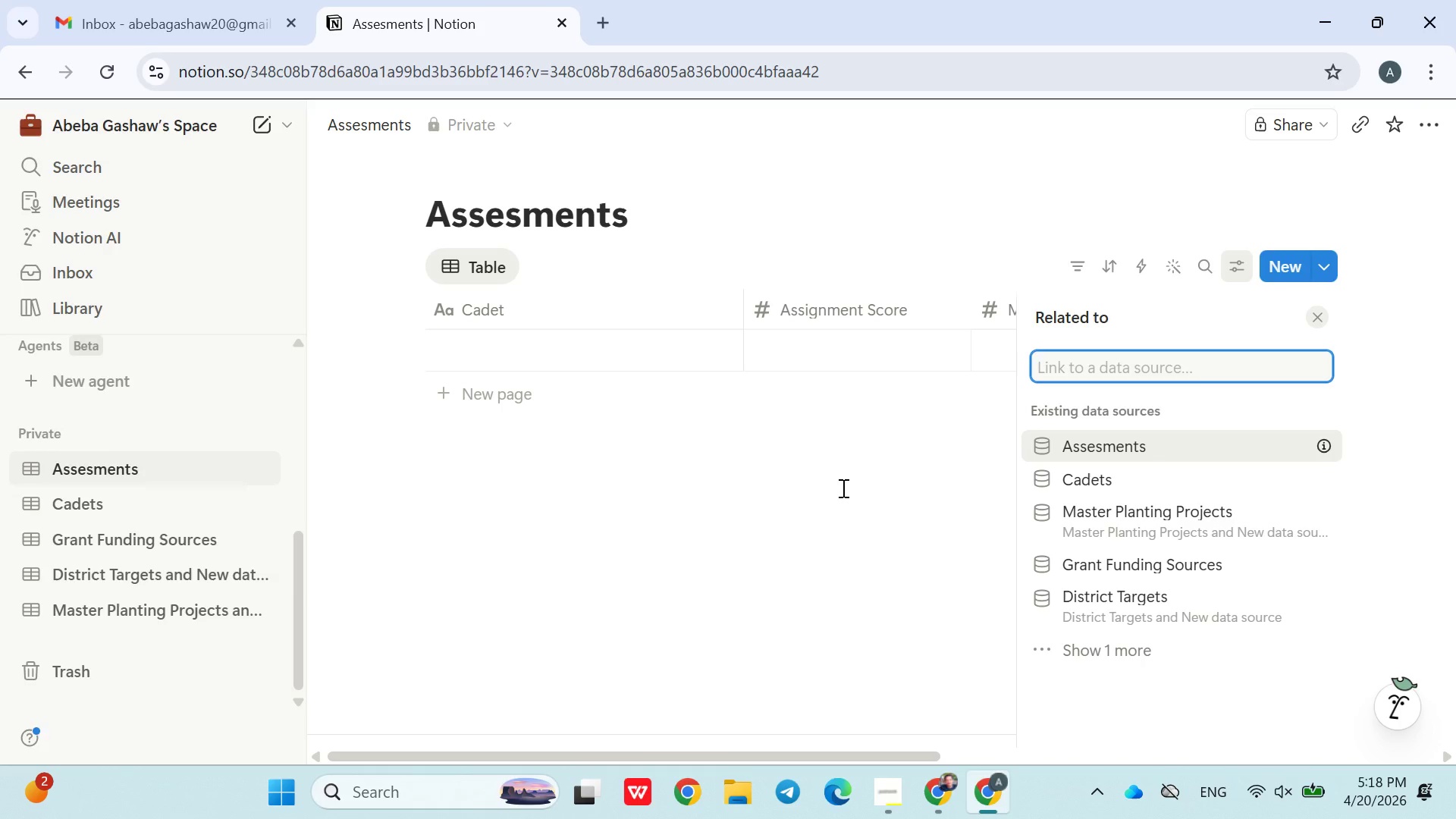 
wait(7.86)
 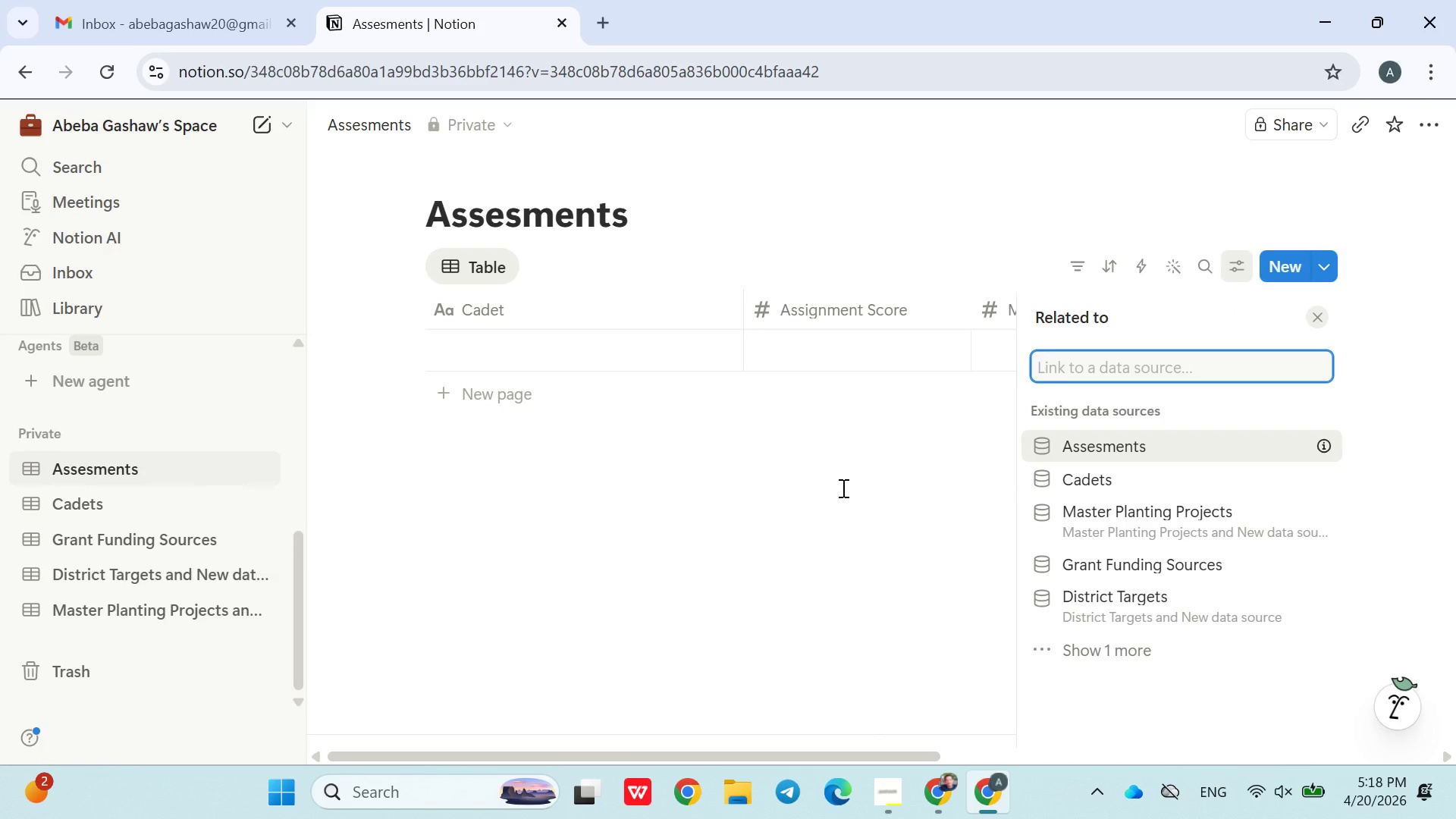 
left_click([1082, 450])
 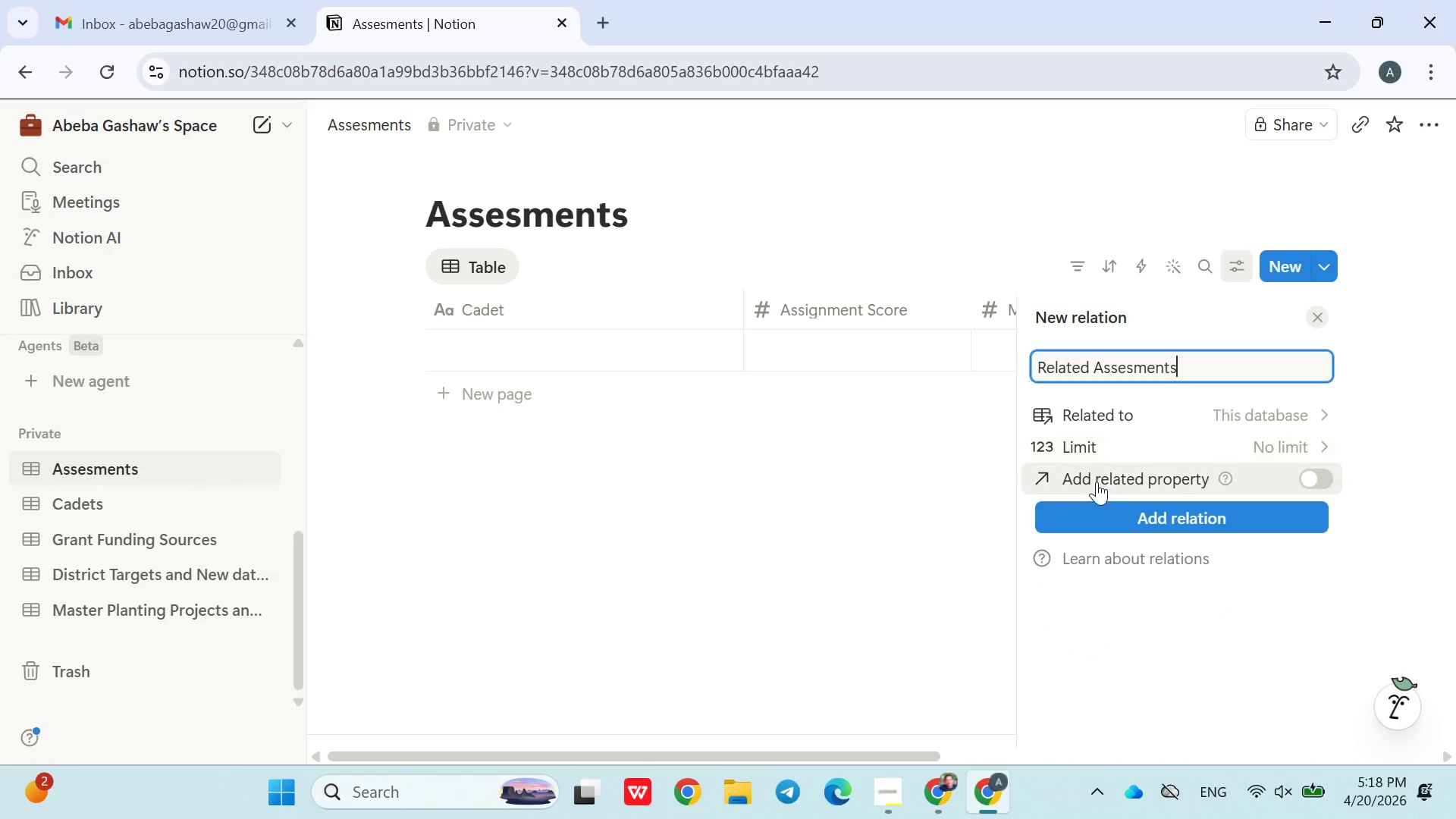 
left_click([1105, 515])
 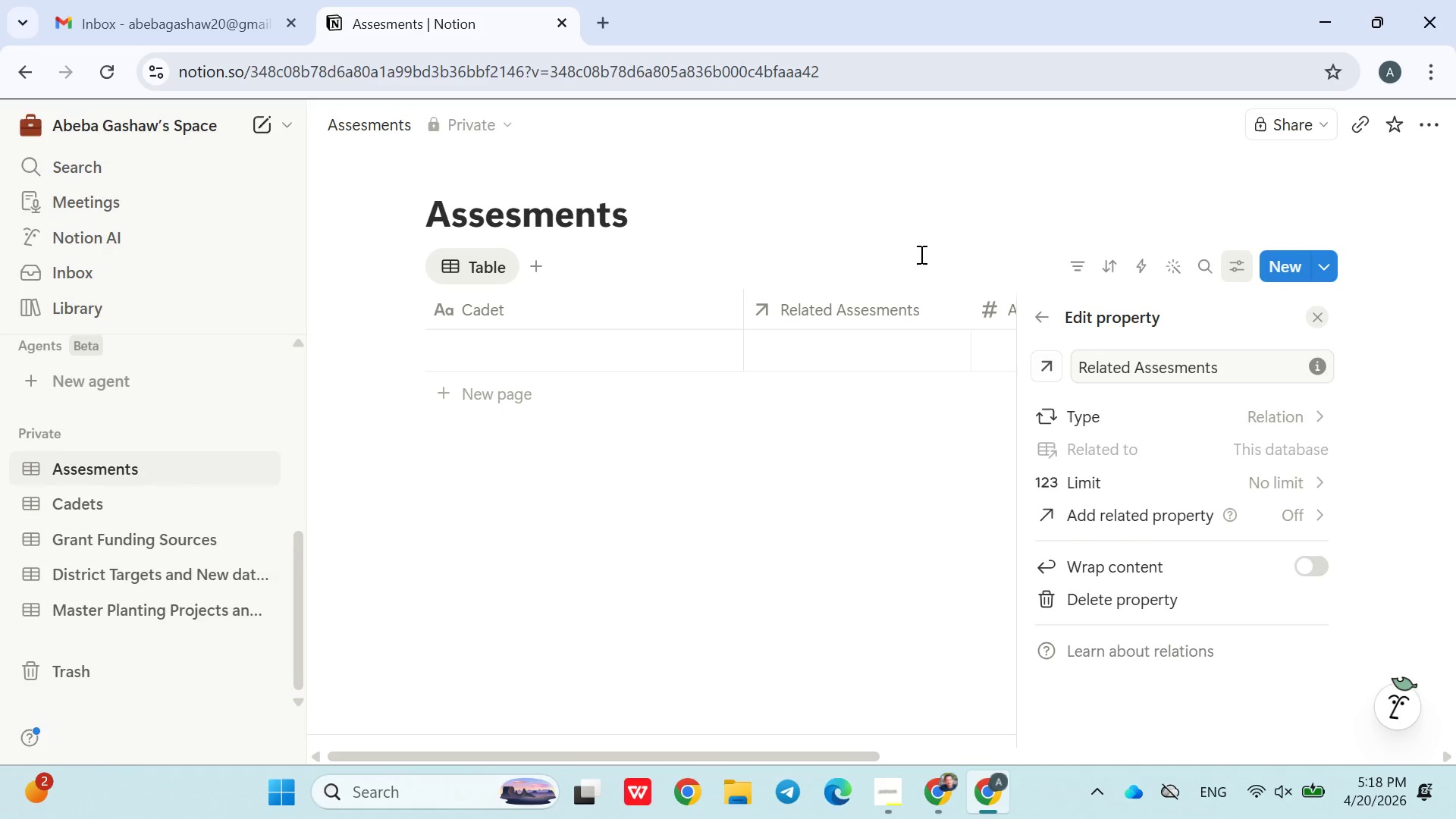 
left_click([903, 246])
 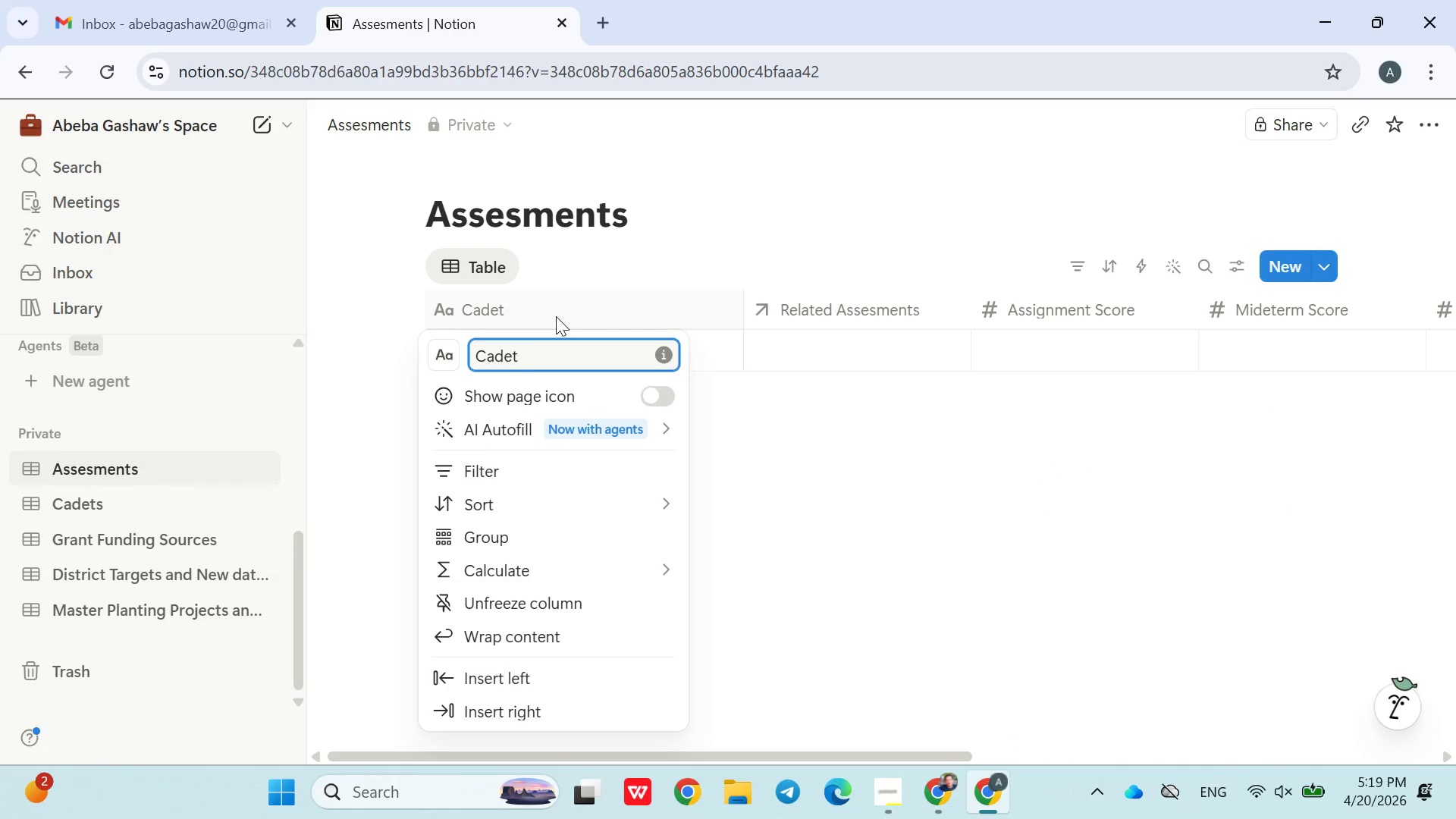 
double_click([505, 358])
 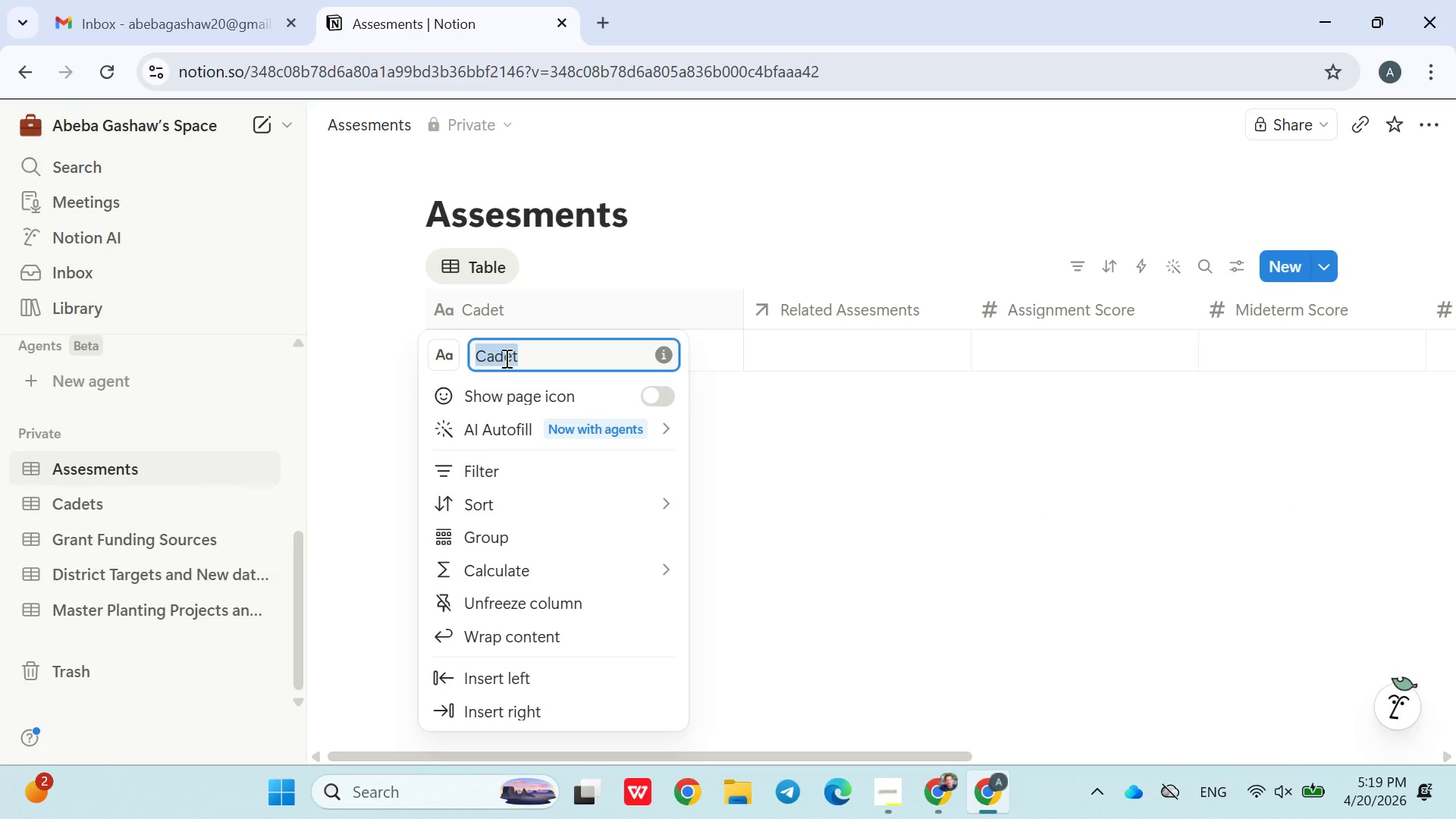 
key(Control+C)
 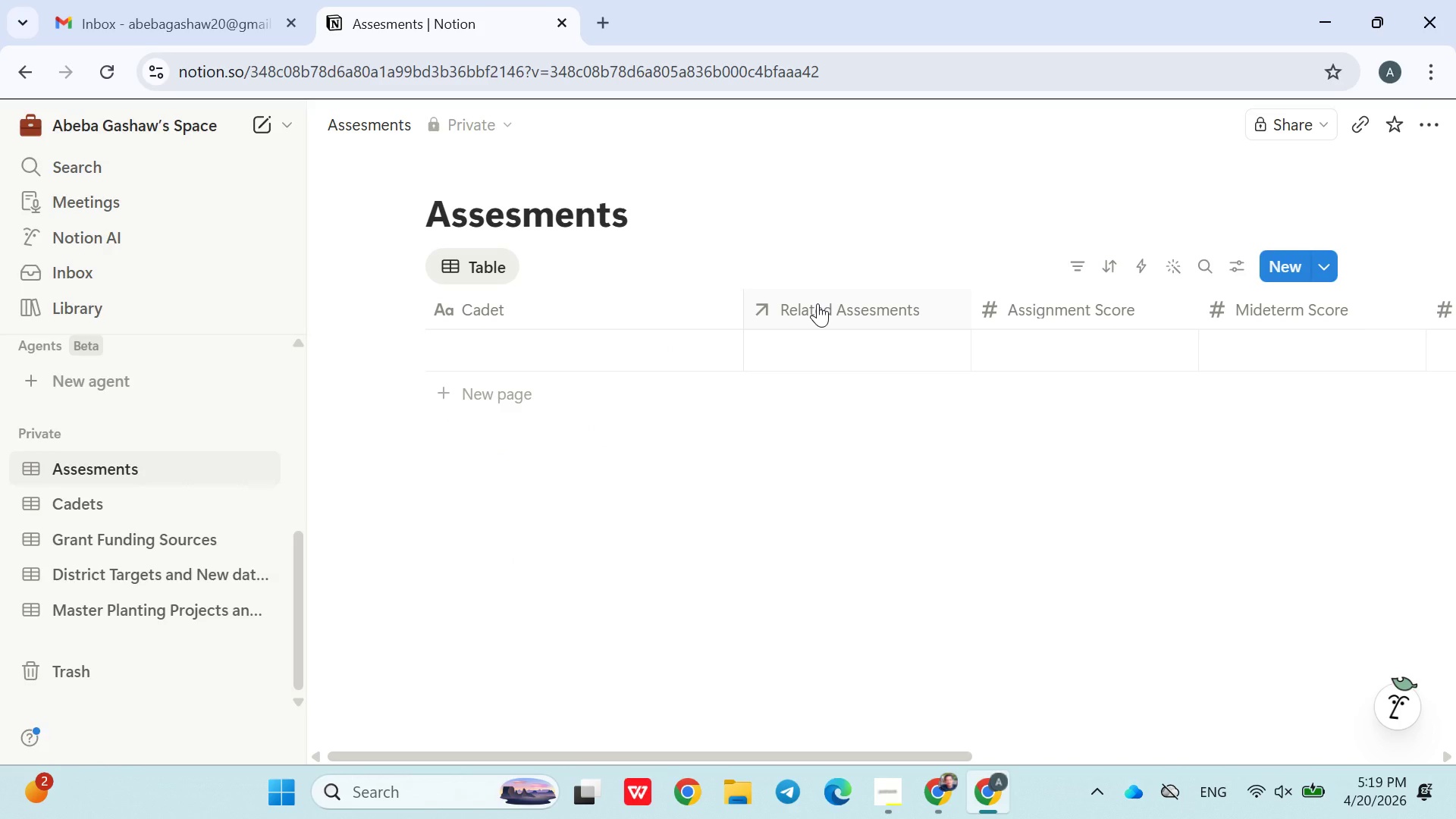 
double_click([817, 303])
 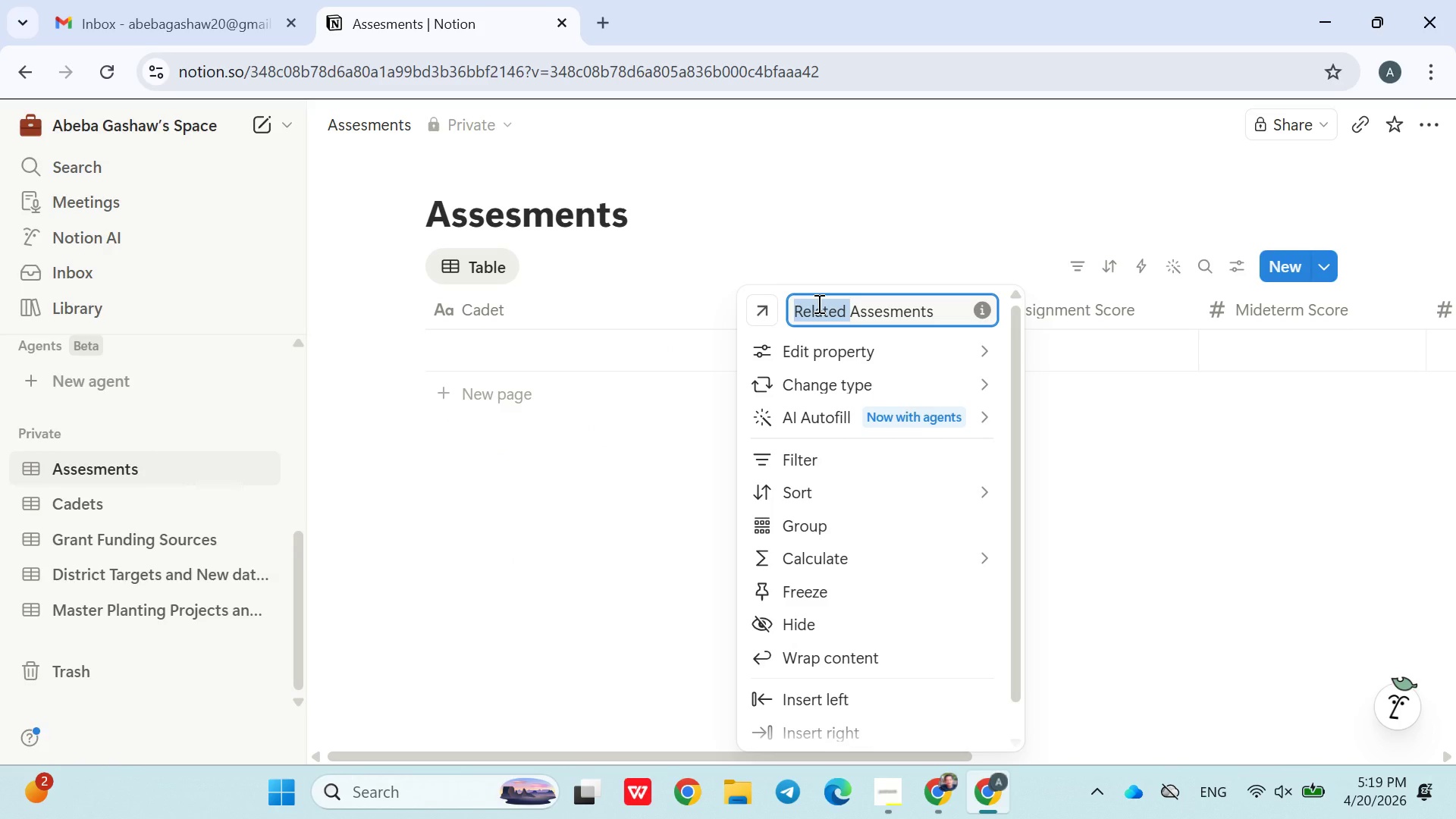 
key(Control+ControlLeft)
 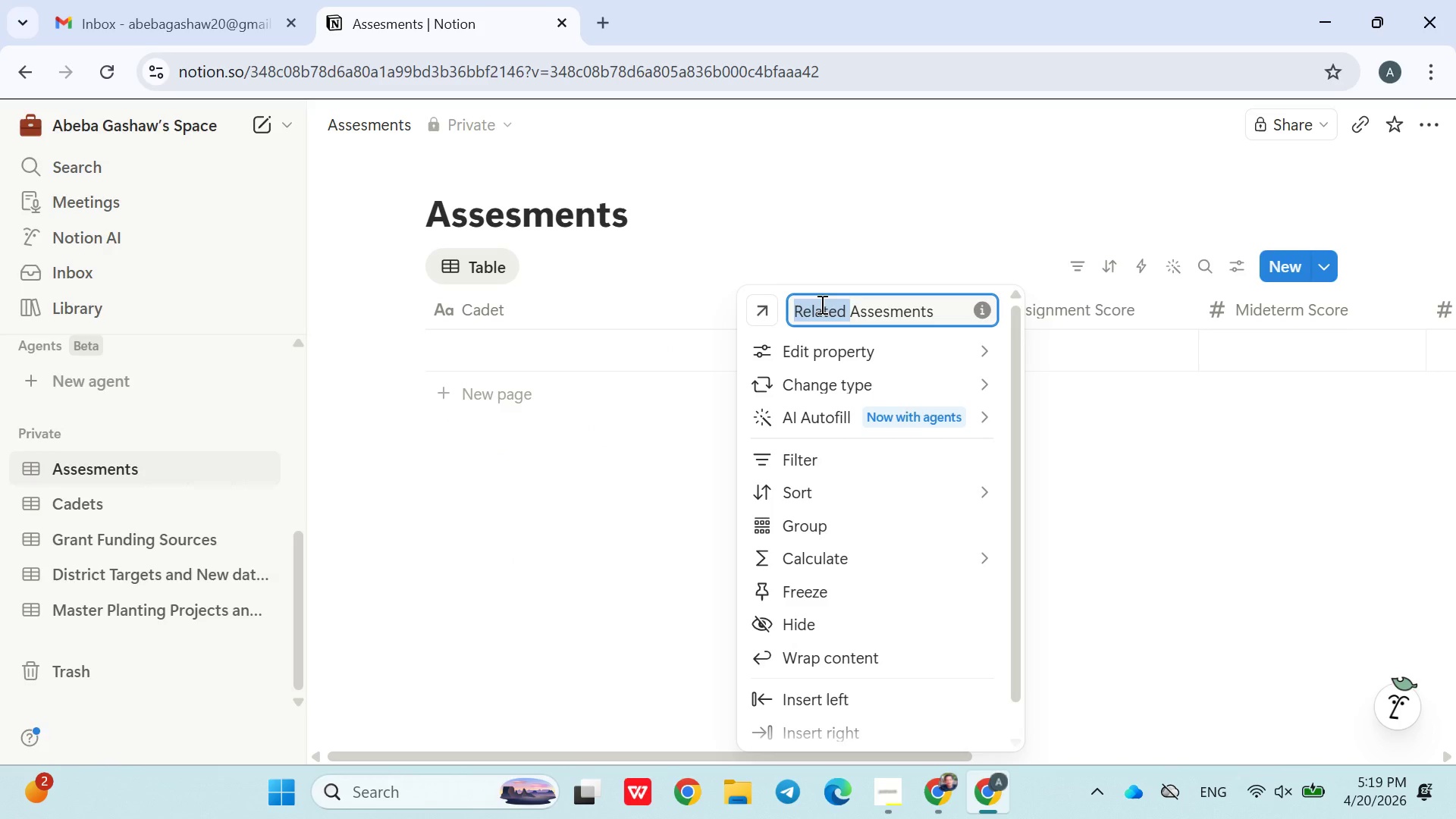 
double_click([821, 304])
 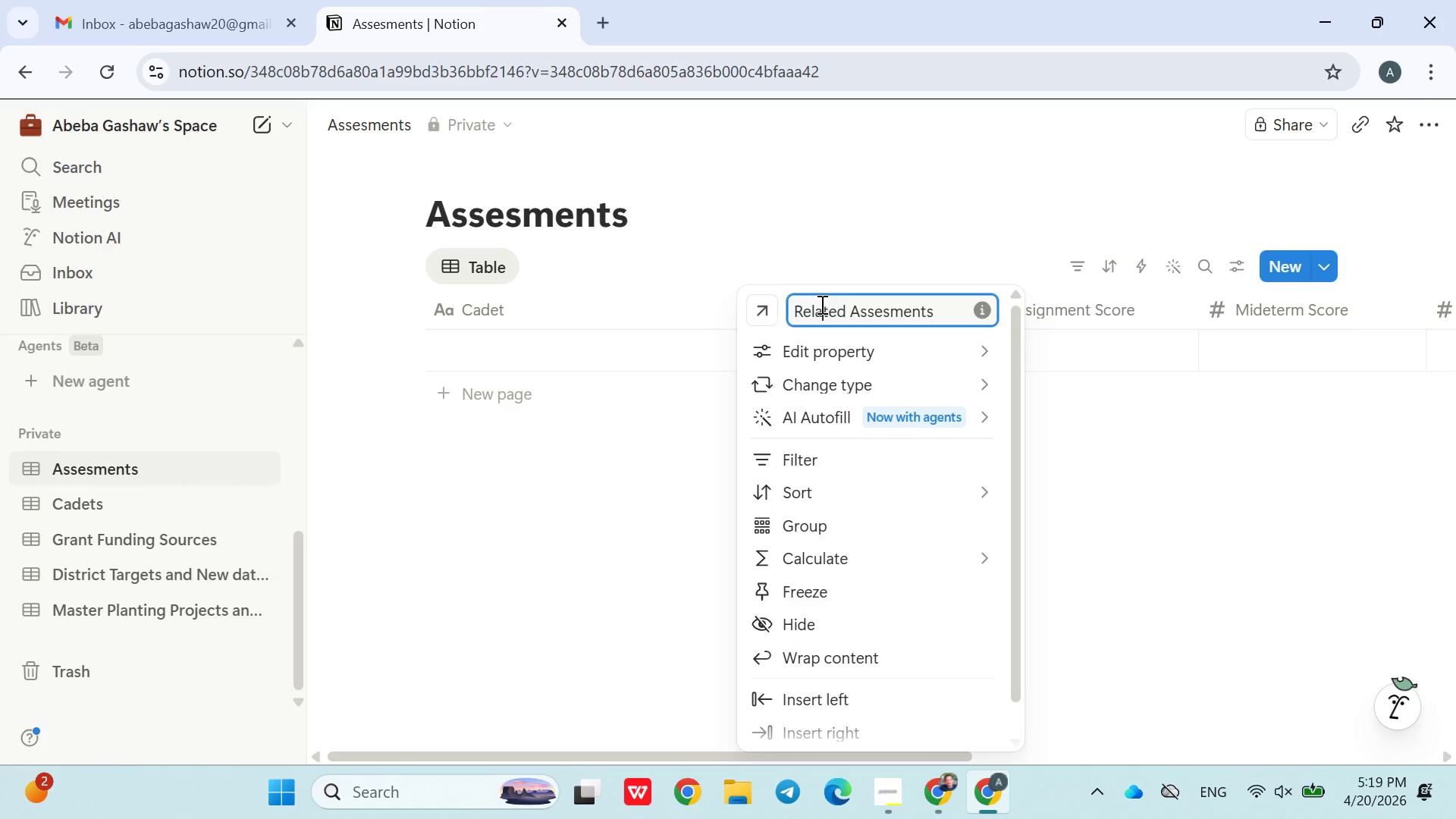 
triple_click([821, 304])
 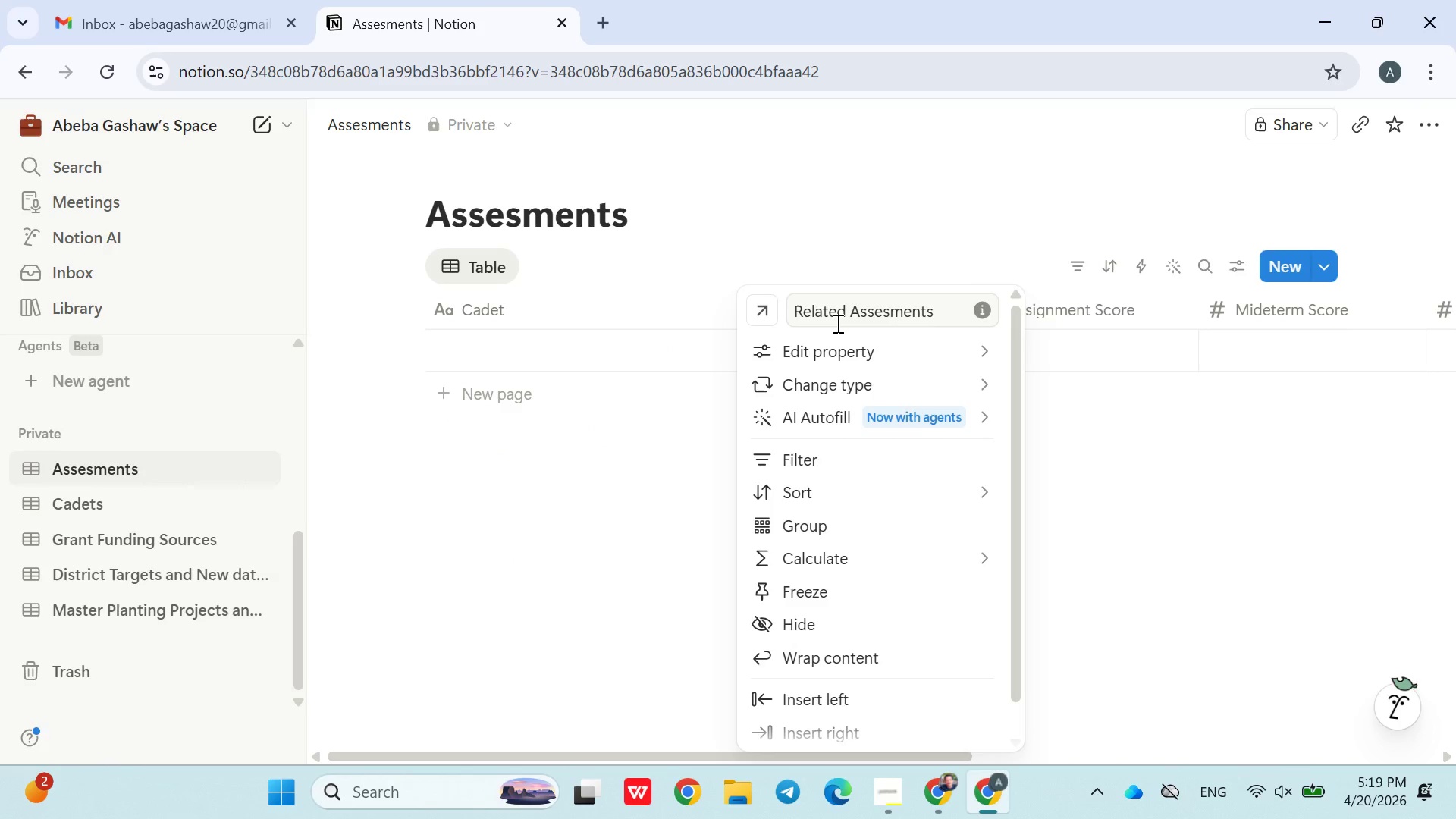 
double_click([836, 323])
 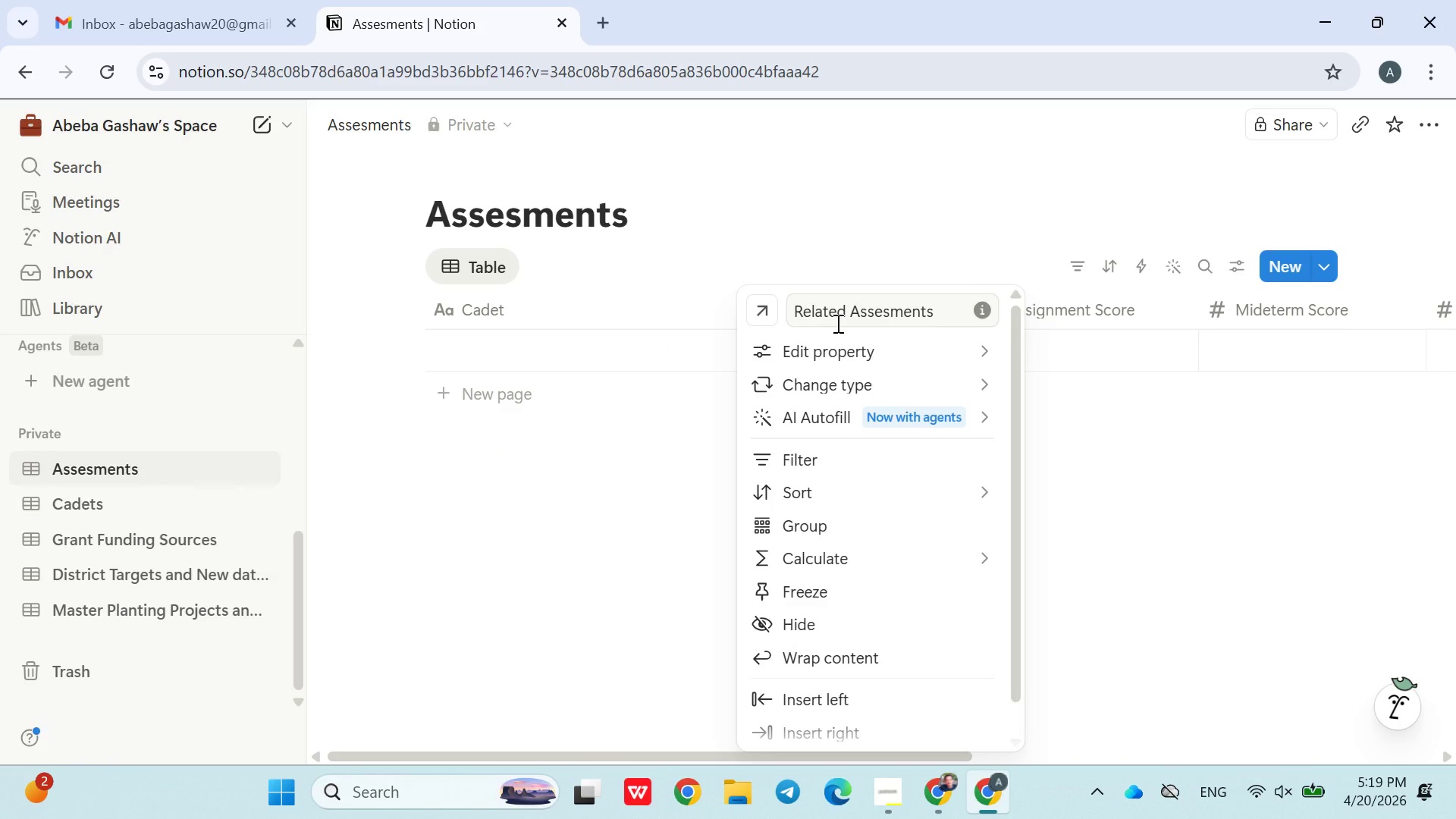 
triple_click([836, 323])
 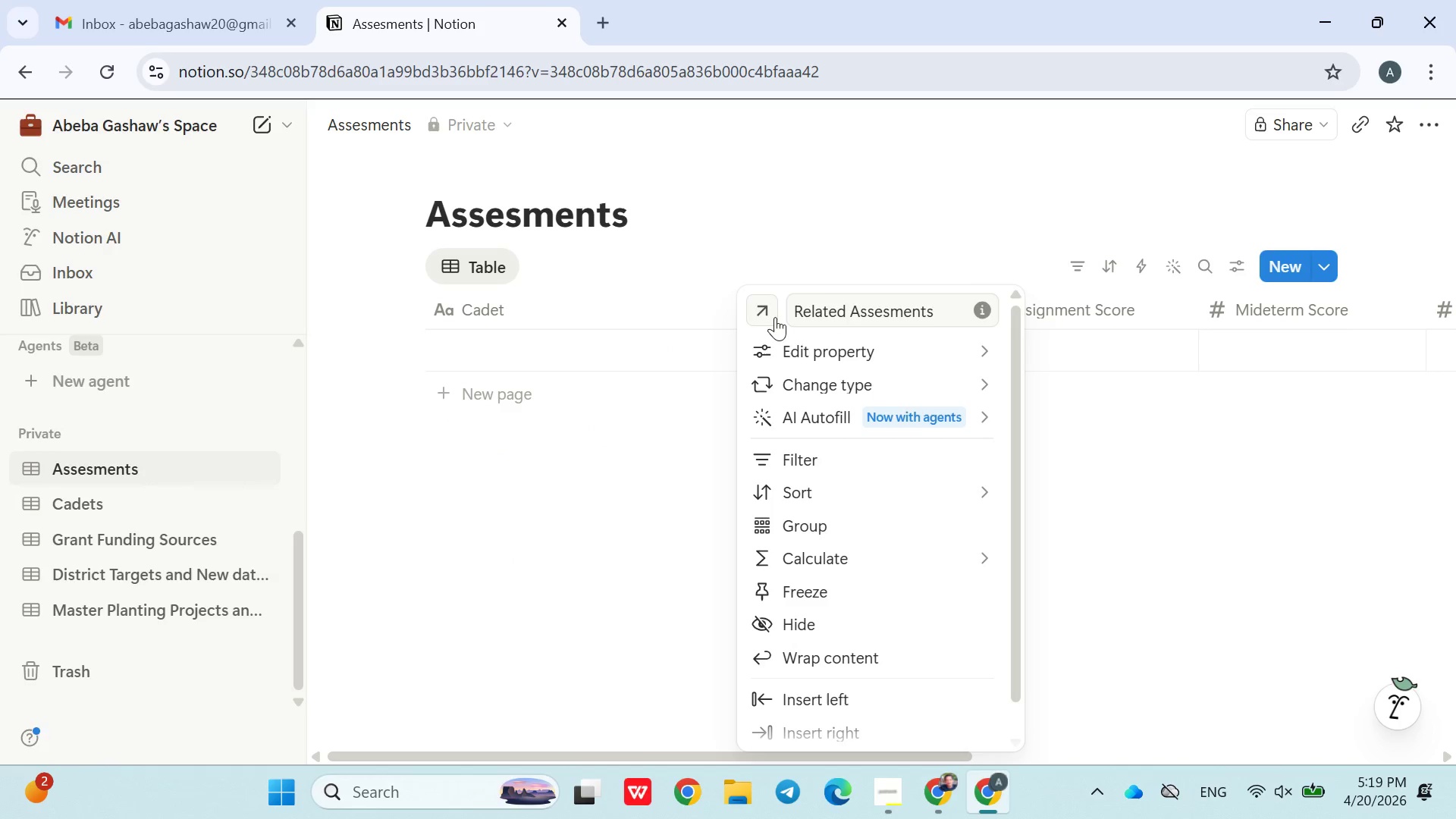 
double_click([821, 306])
 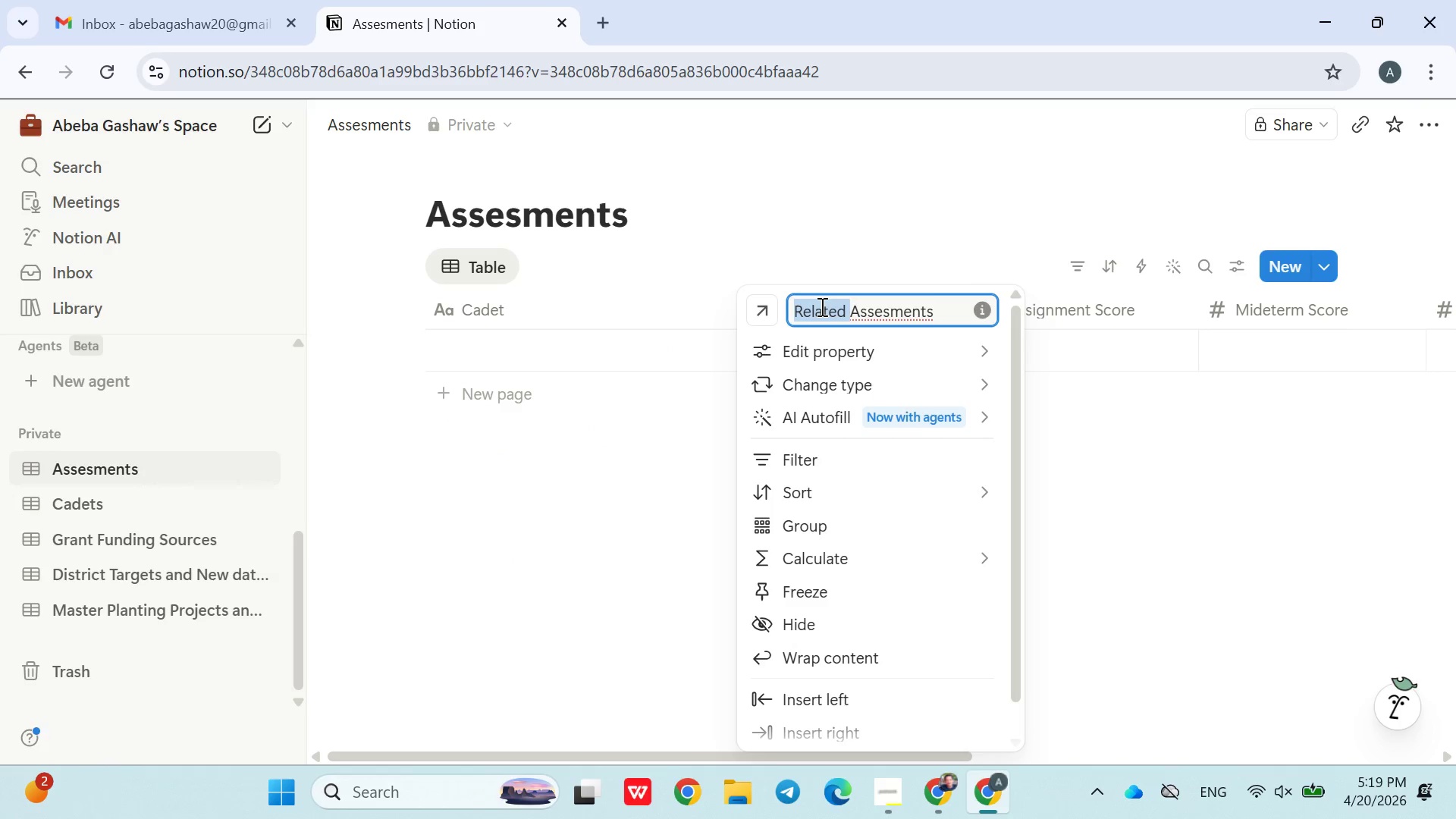 
triple_click([821, 306])
 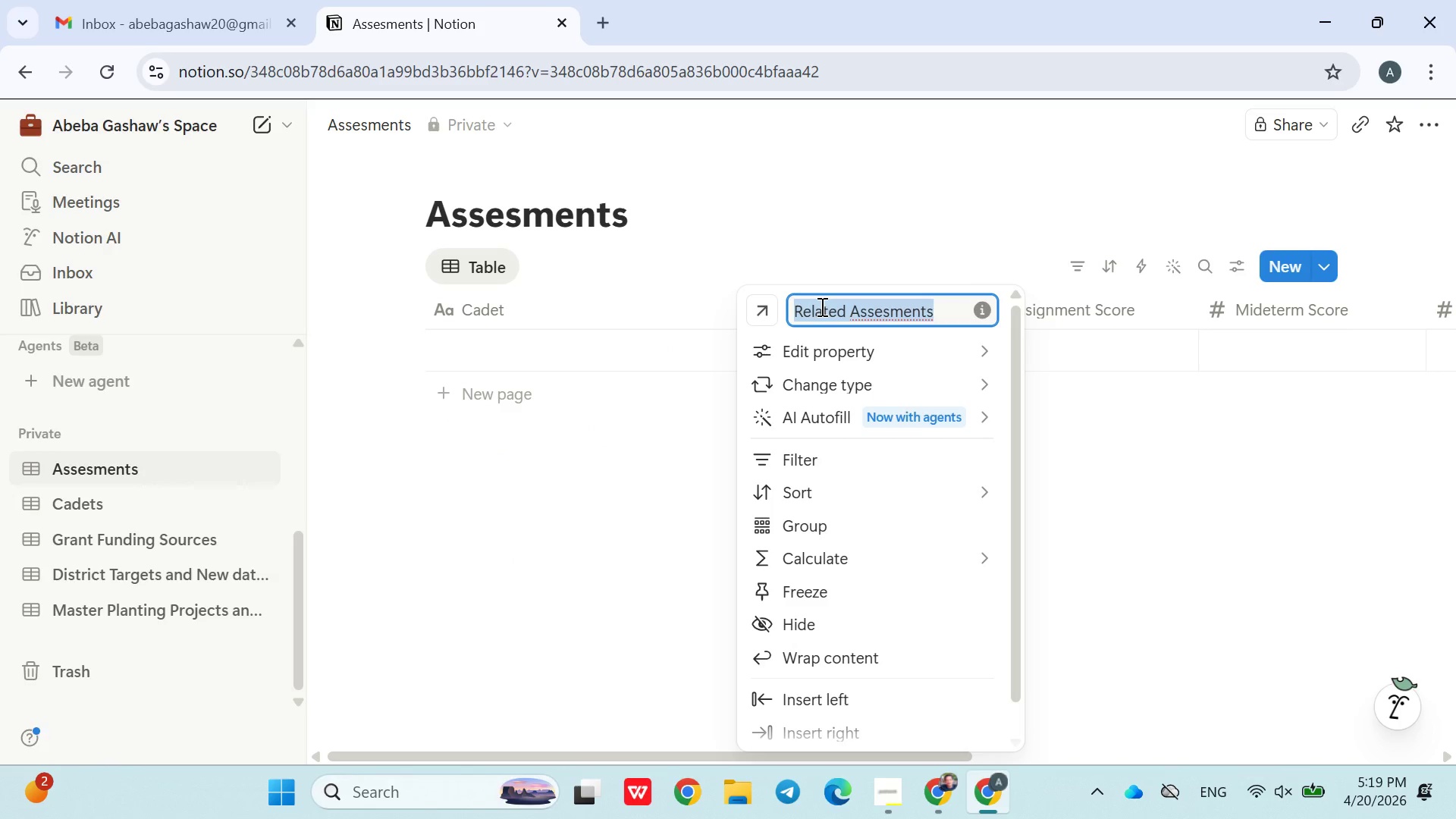 
key(Backspace)
 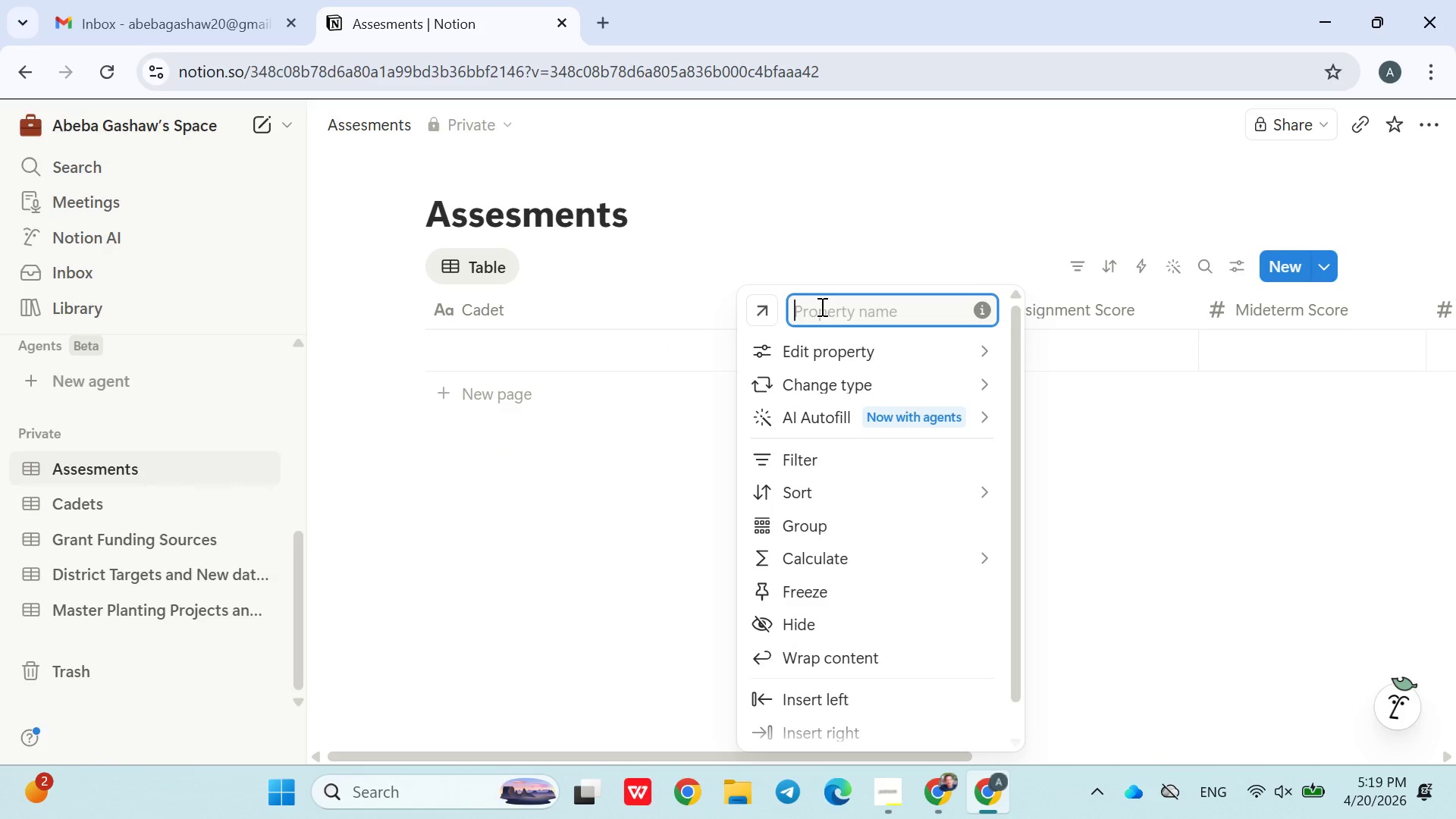 
key(Control+V)
 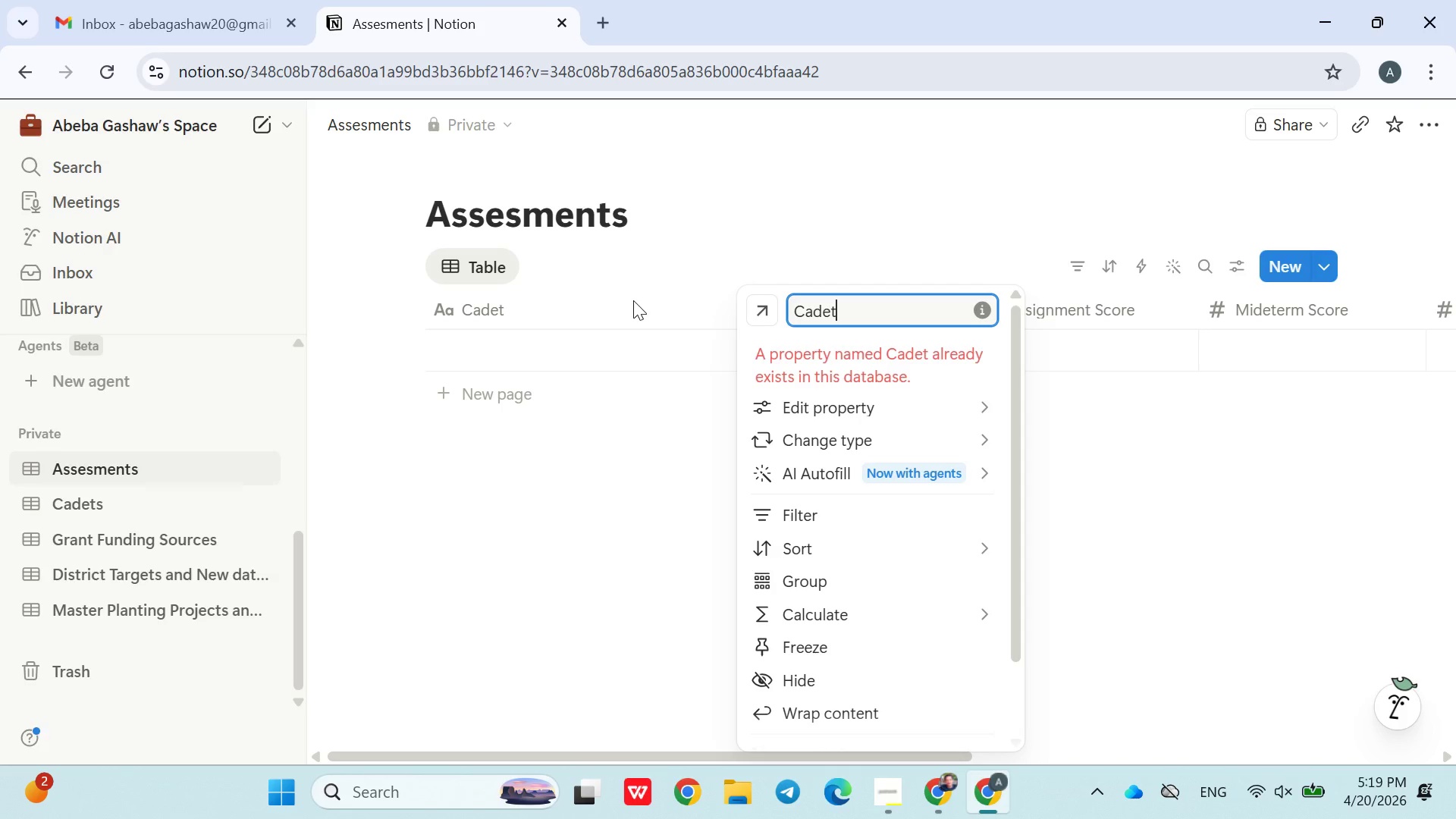 
double_click([491, 315])
 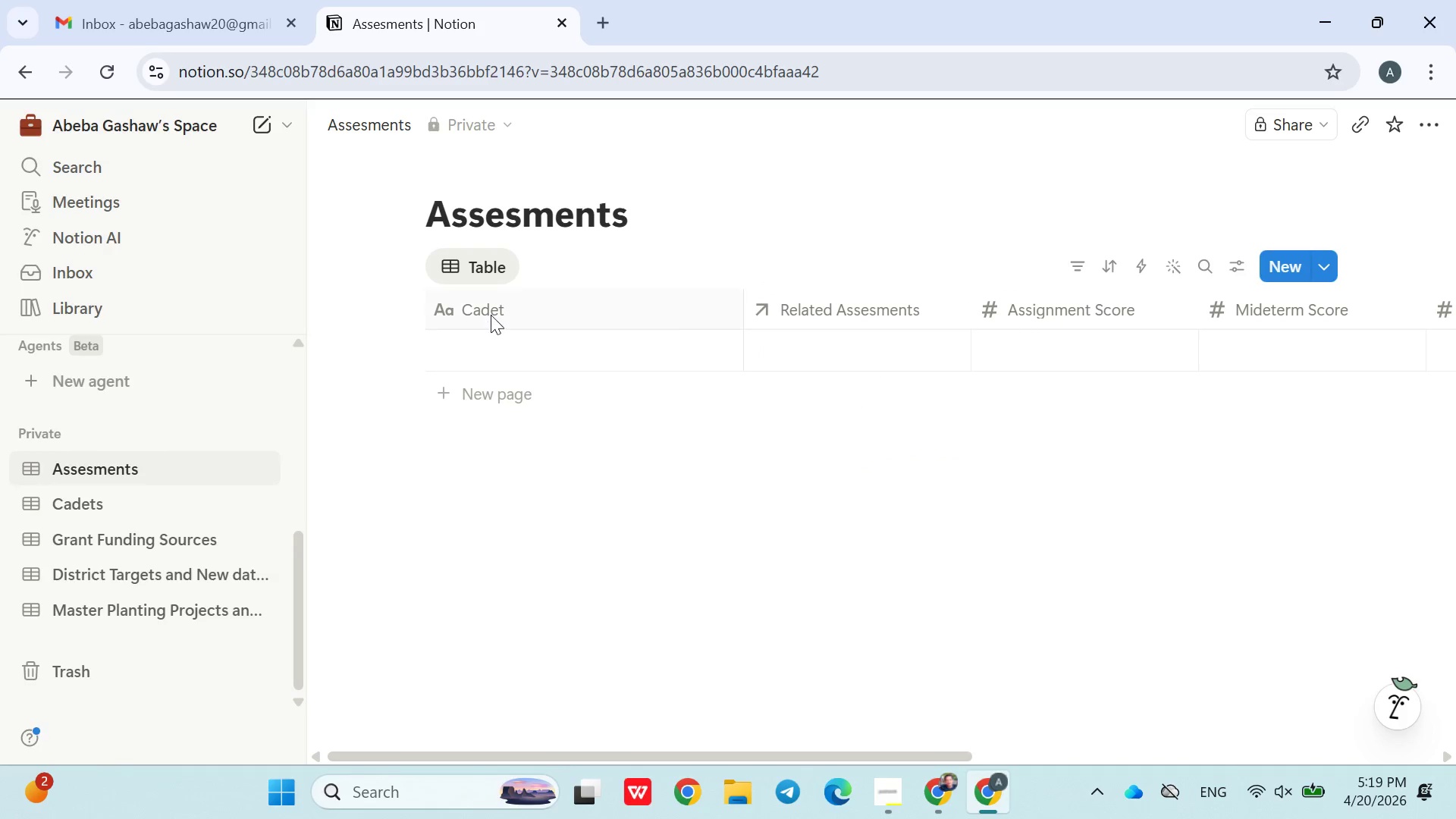 
triple_click([491, 315])
 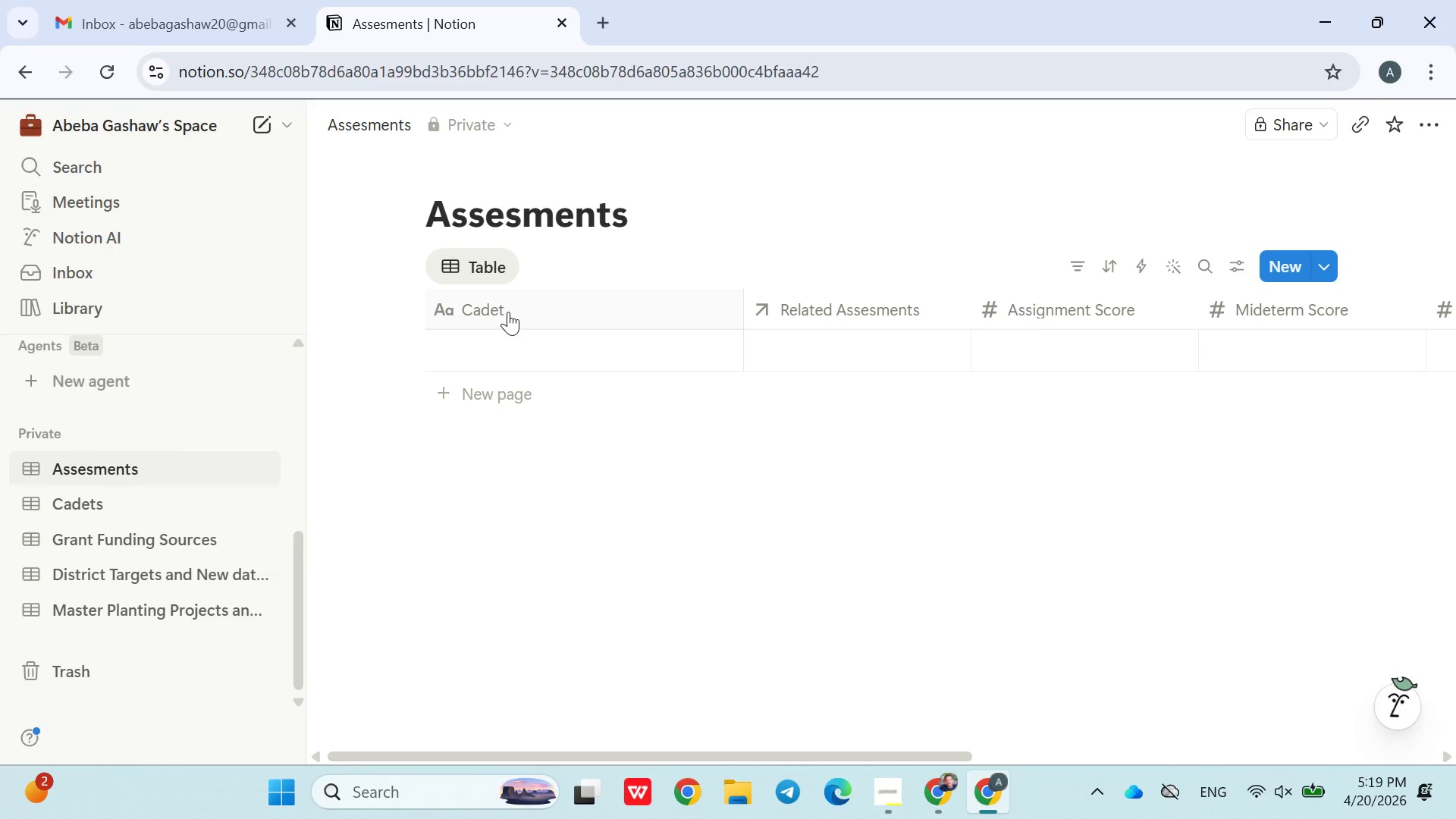 
double_click([508, 312])
 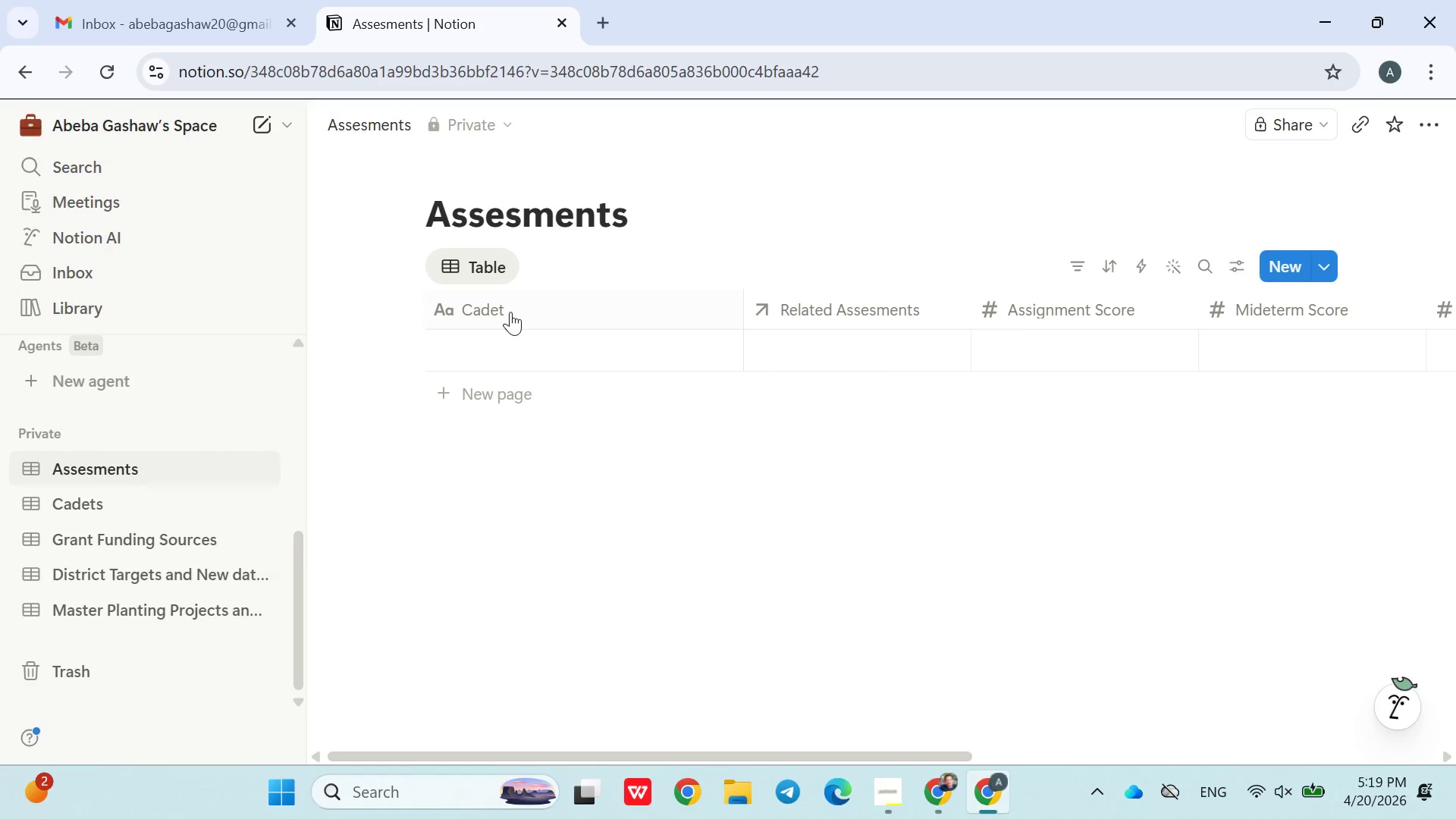 
left_click([501, 313])
 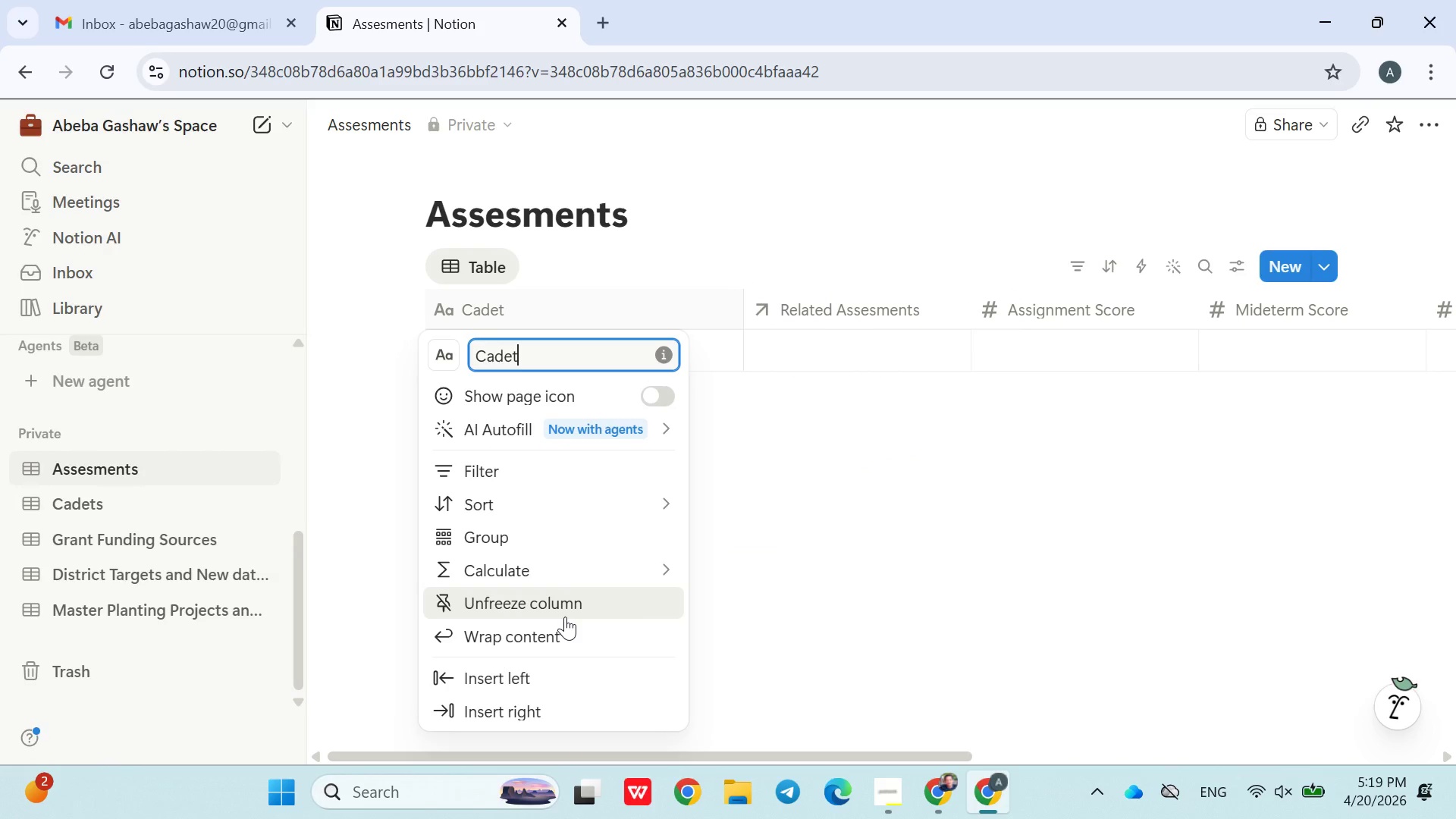 
wait(6.2)
 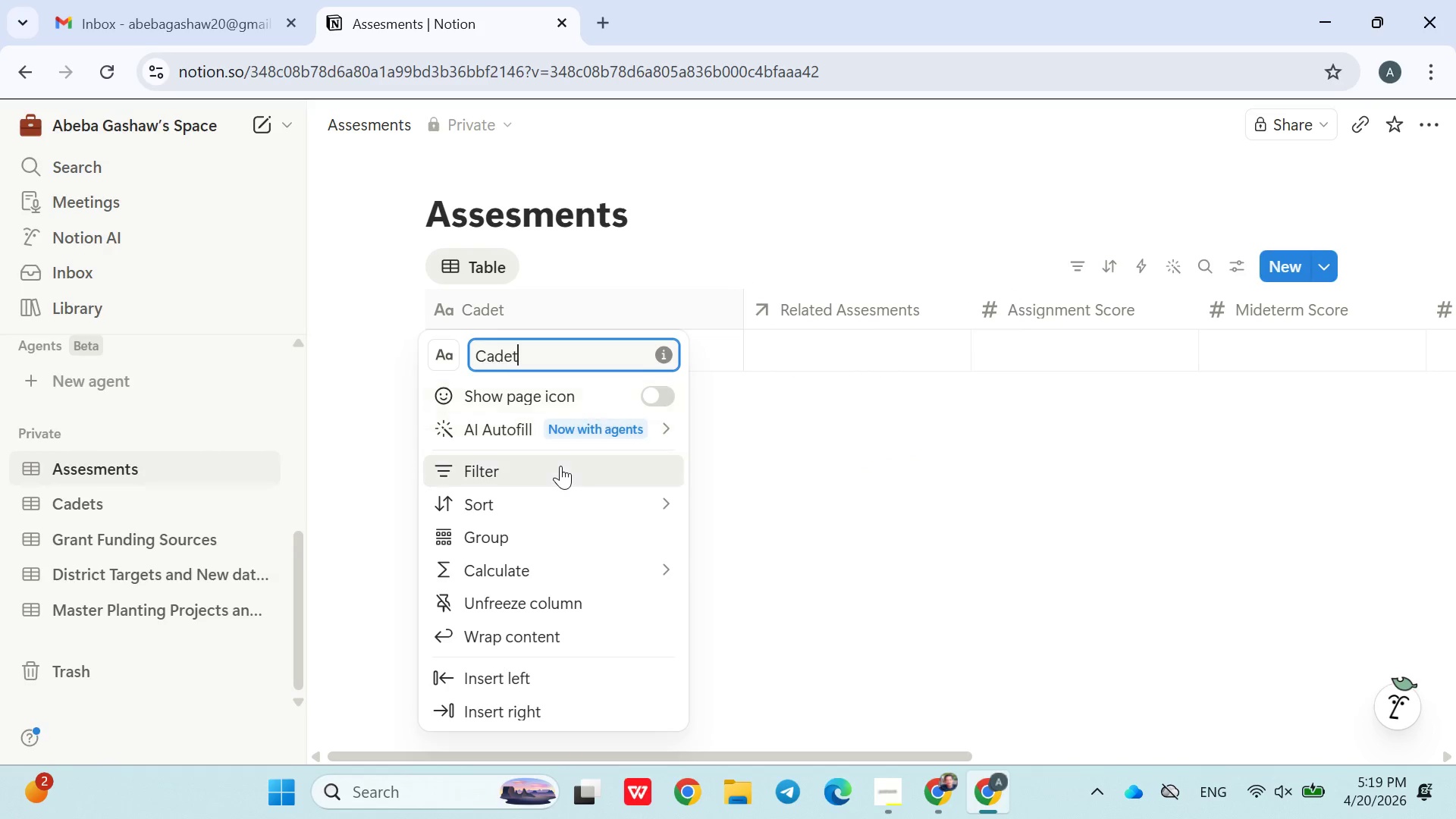 
left_click([565, 617])
 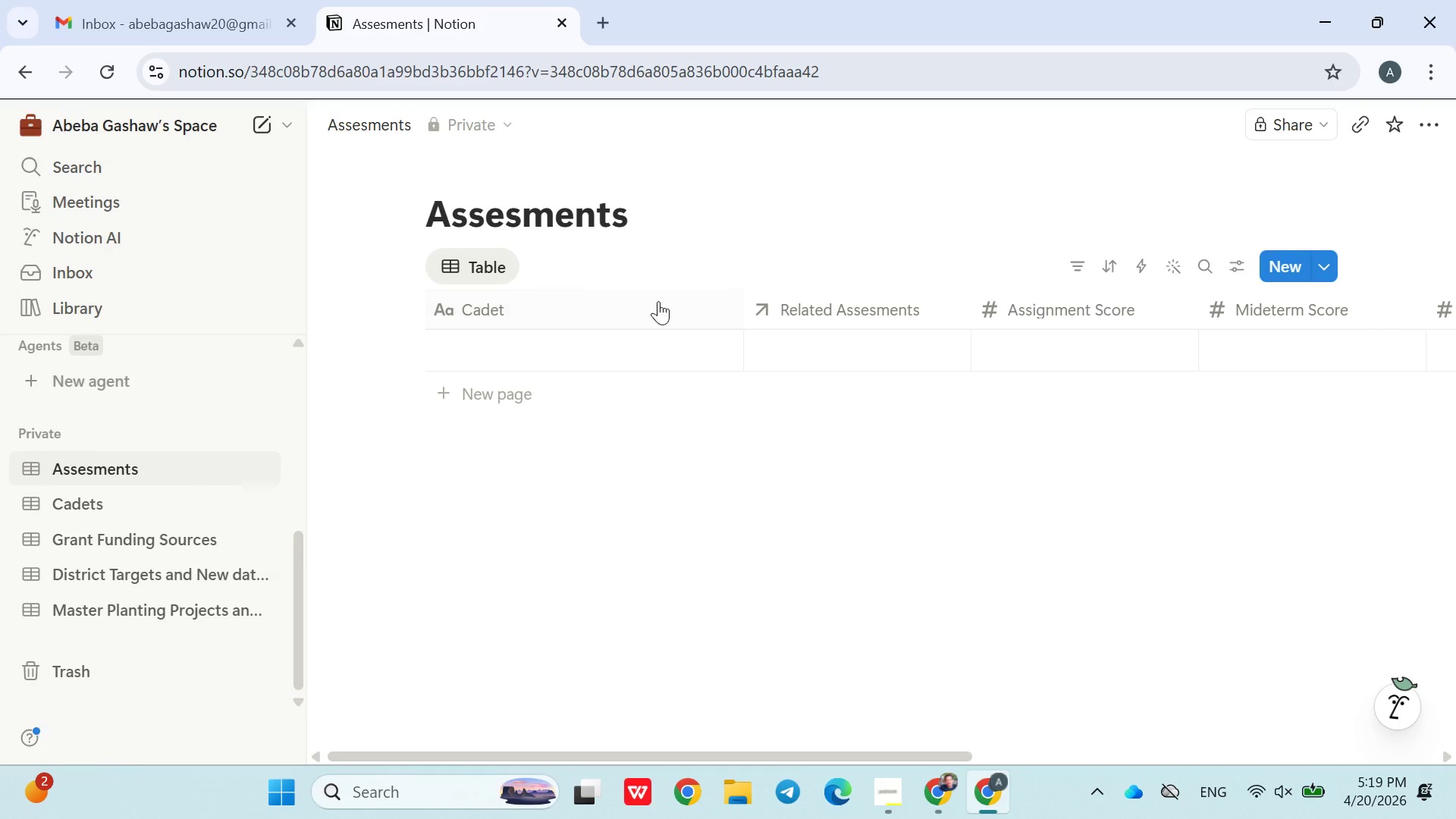 
left_click([791, 353])
 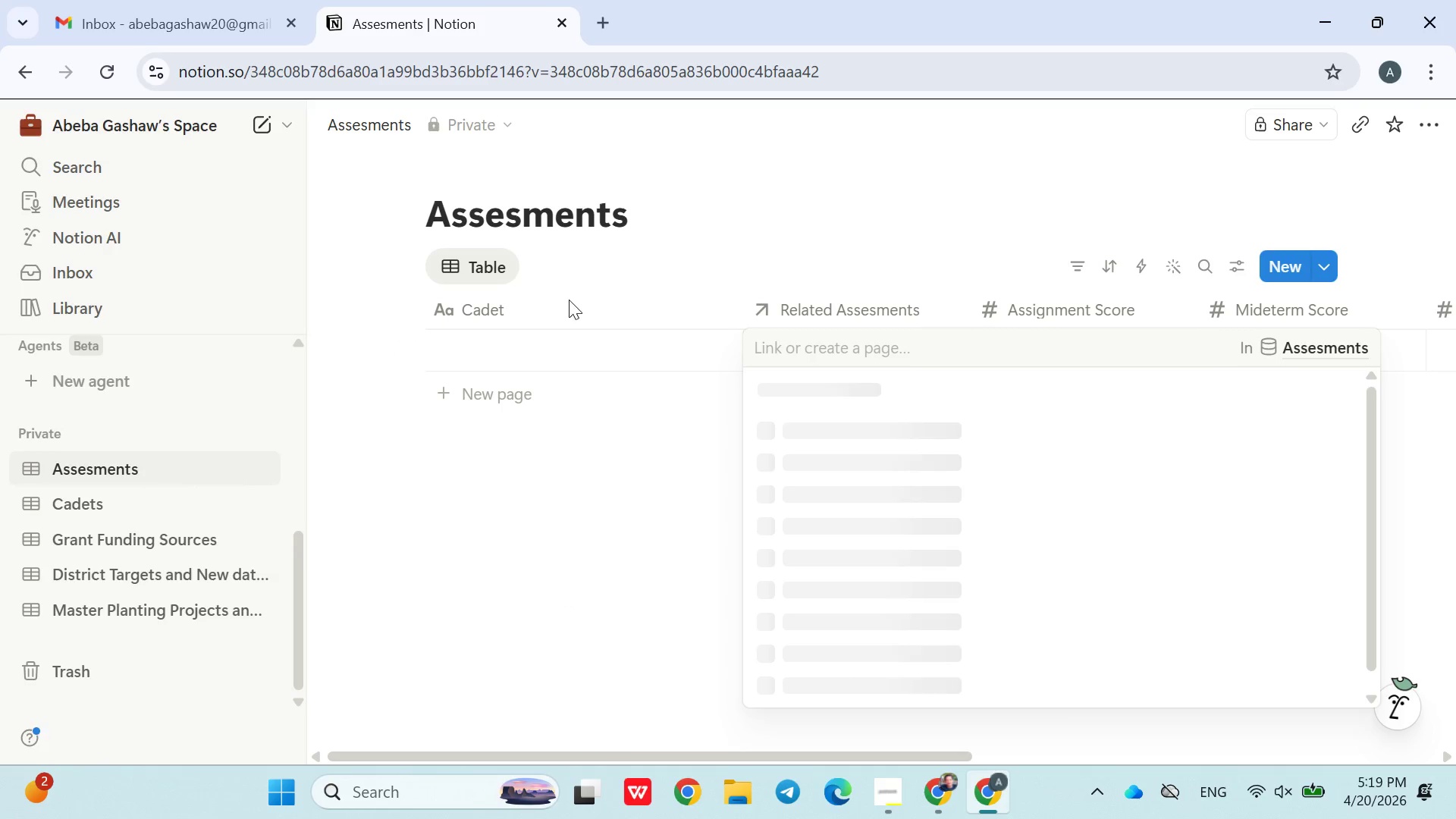 
left_click([522, 307])
 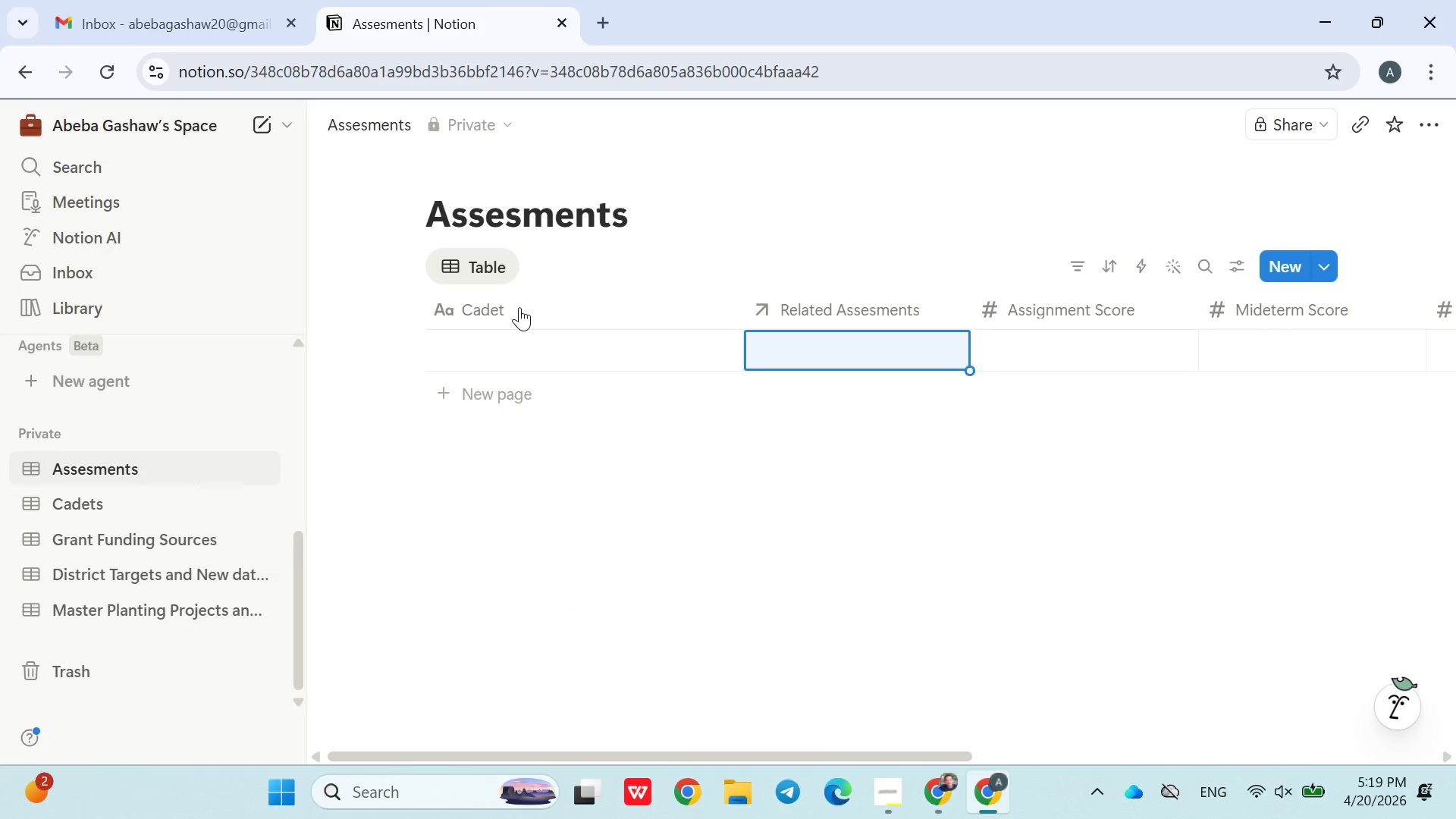 
left_click([502, 307])
 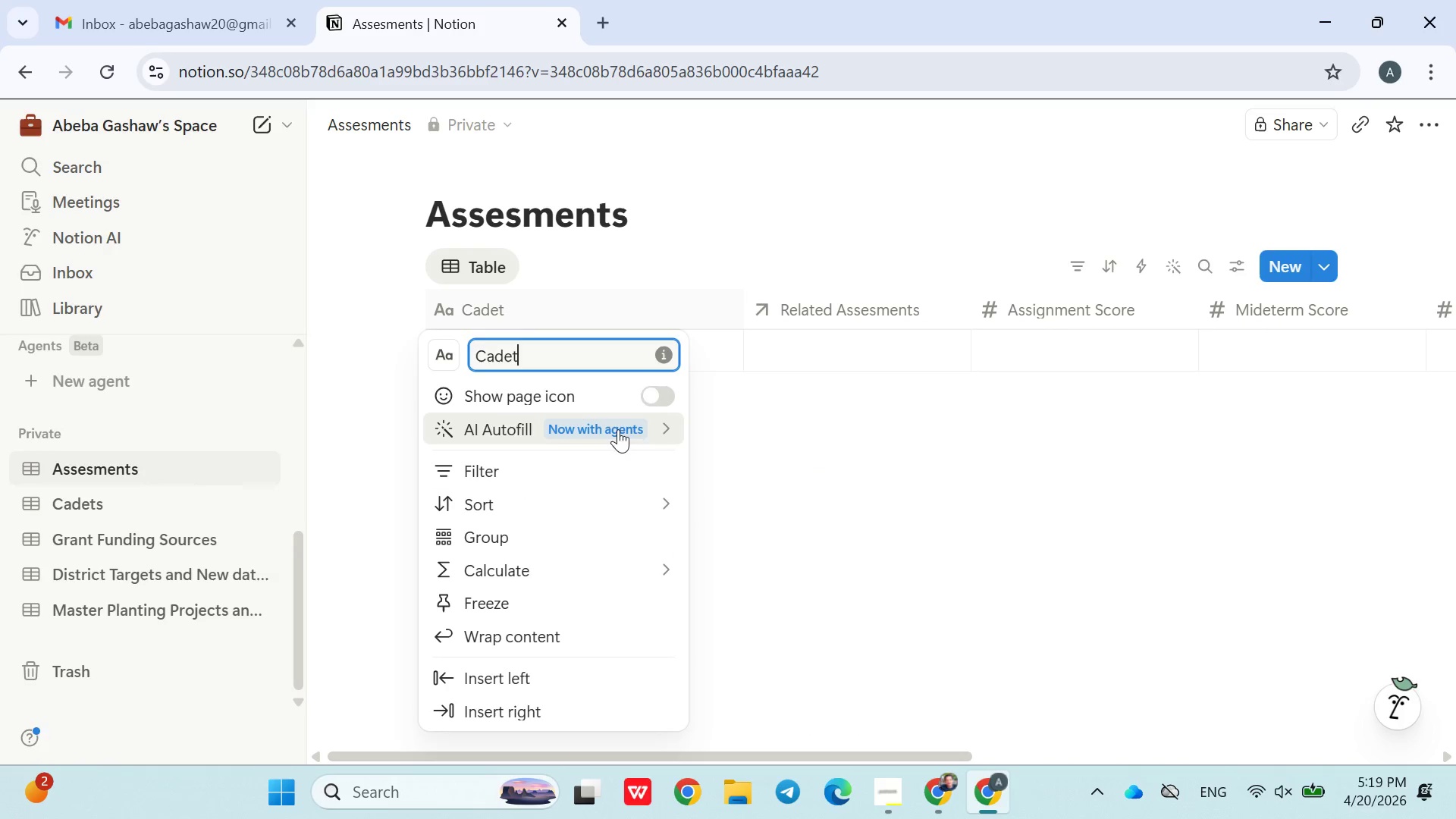 
mouse_move([652, 499])
 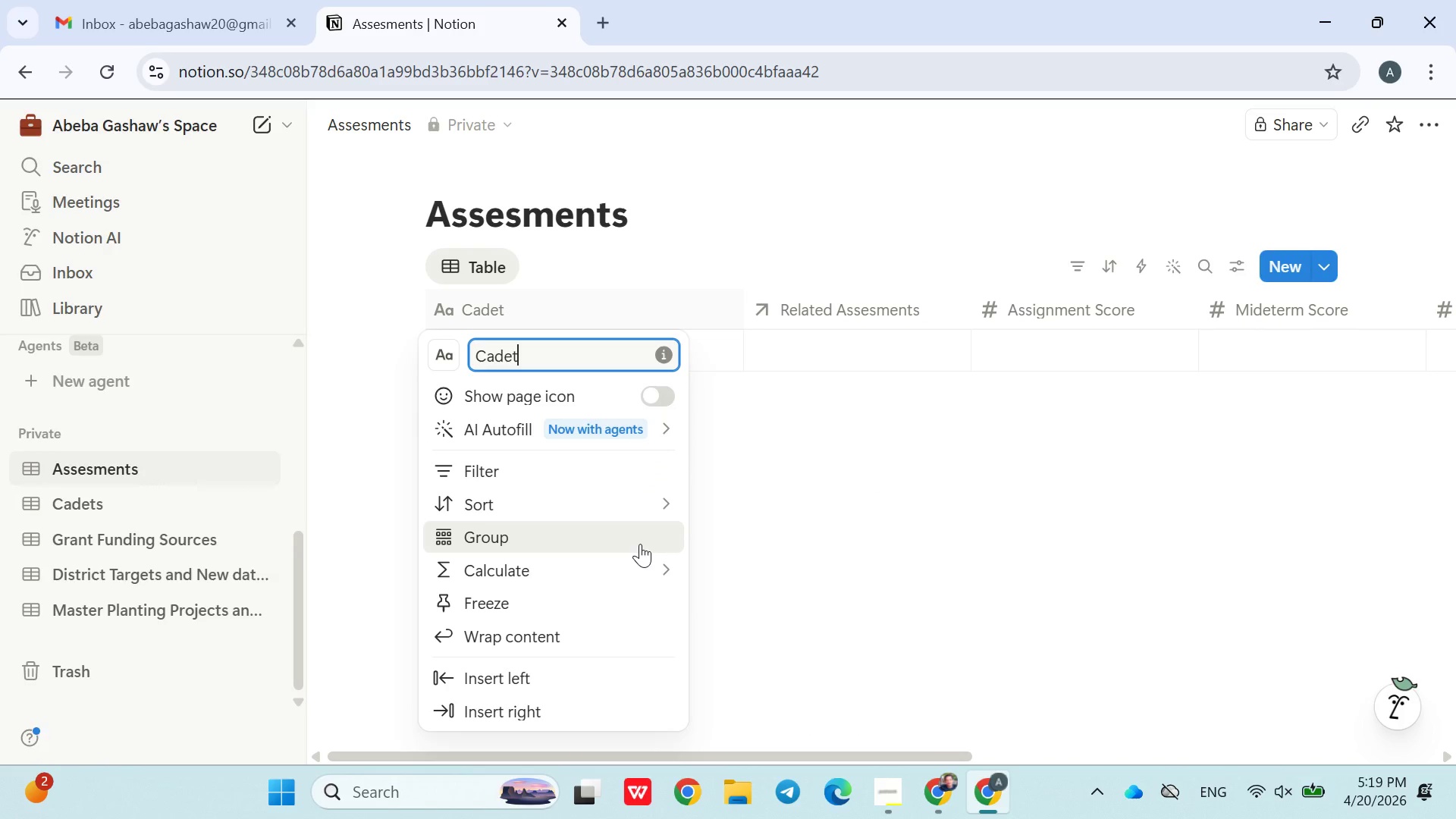 
mouse_move([635, 570])
 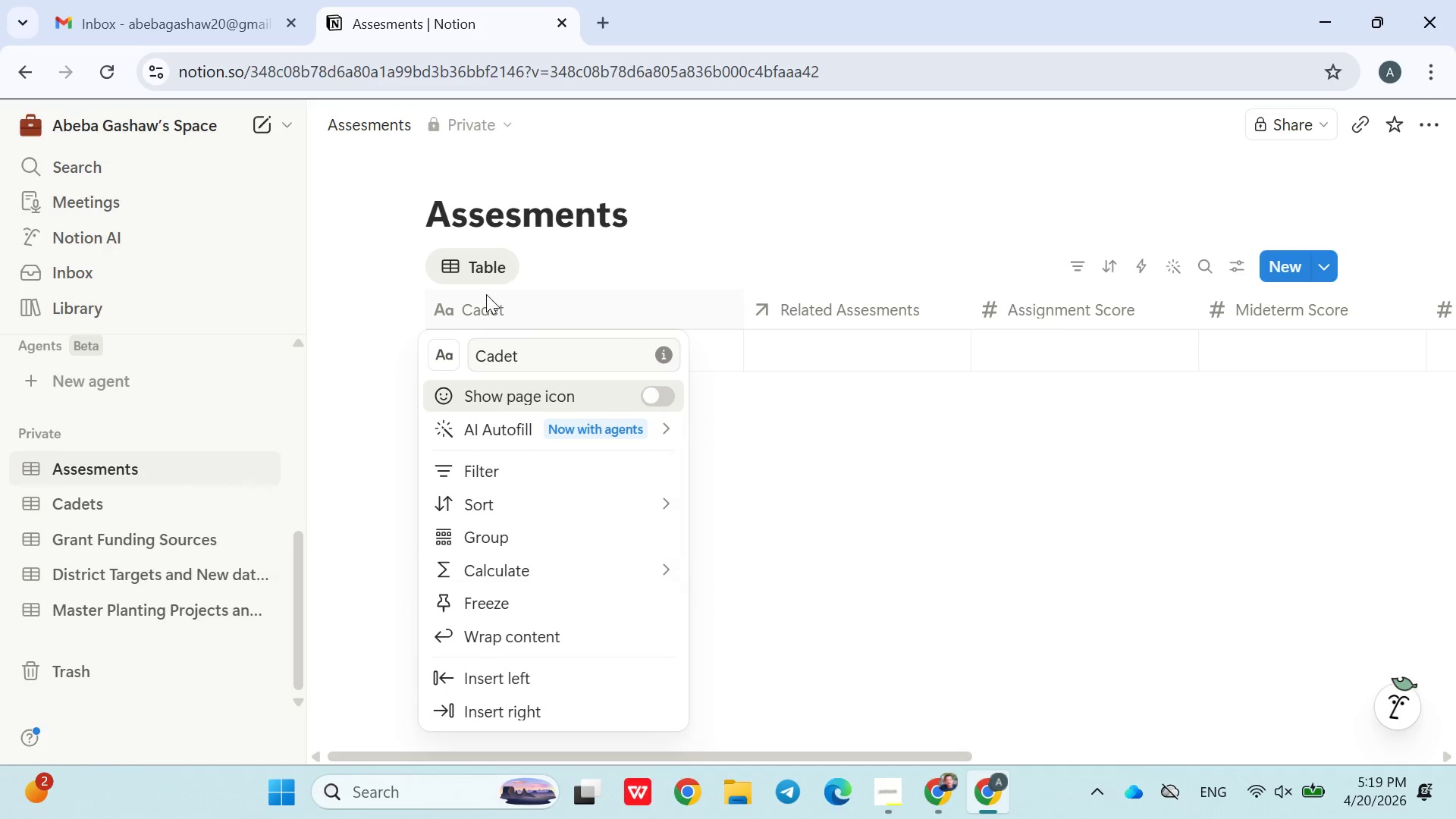 
wait(5.44)
 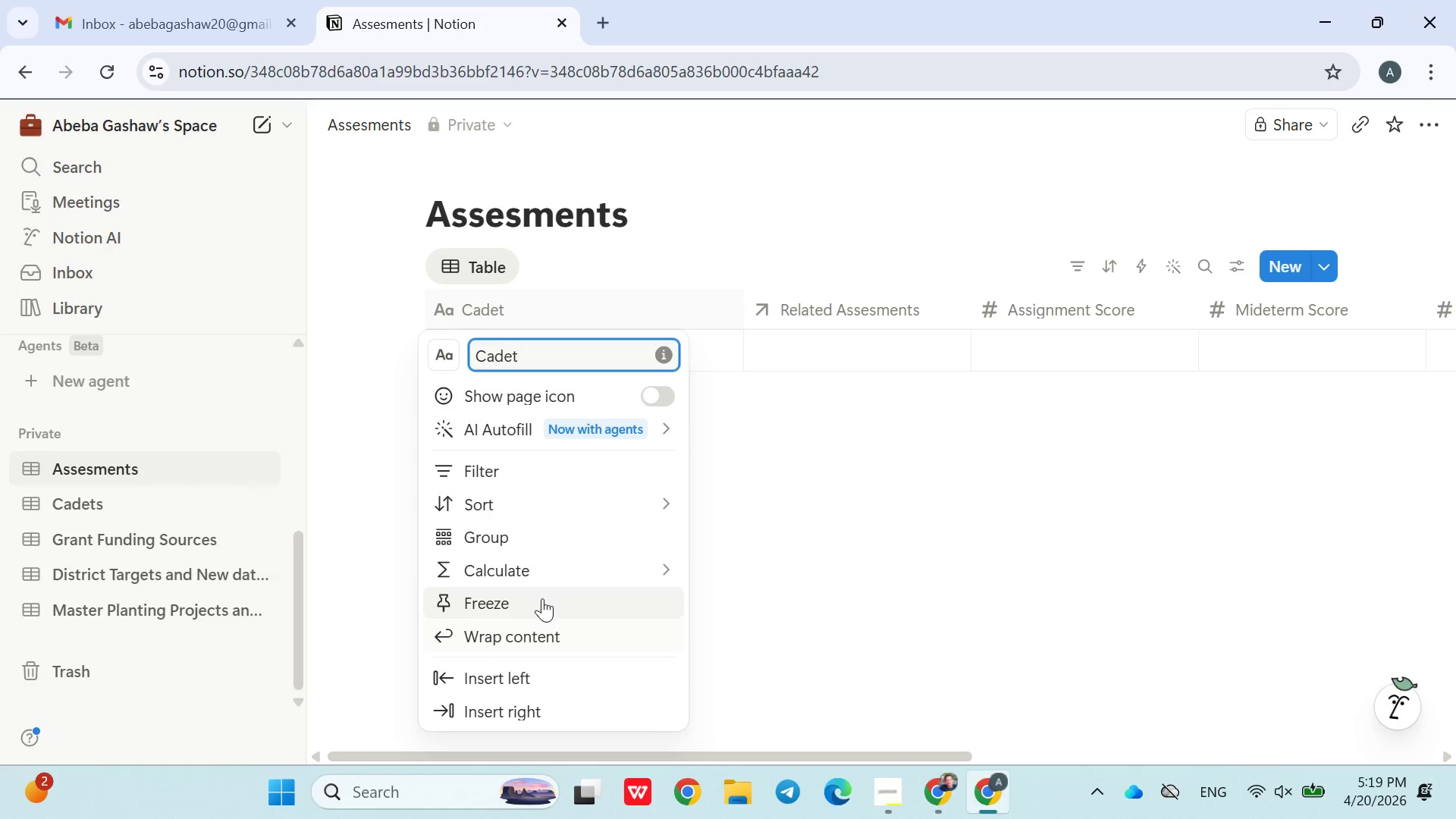 
left_click([709, 253])
 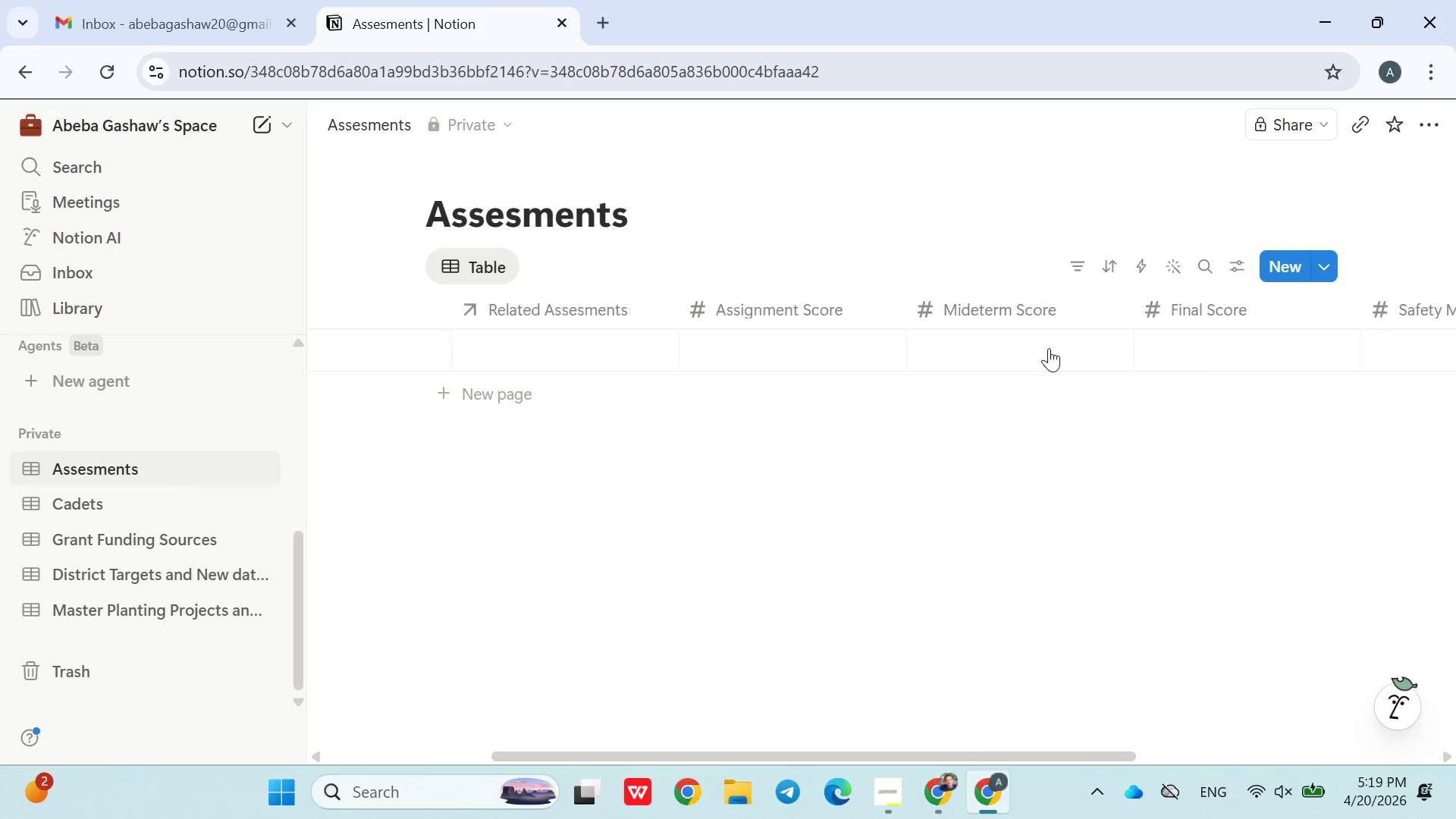 
wait(8.84)
 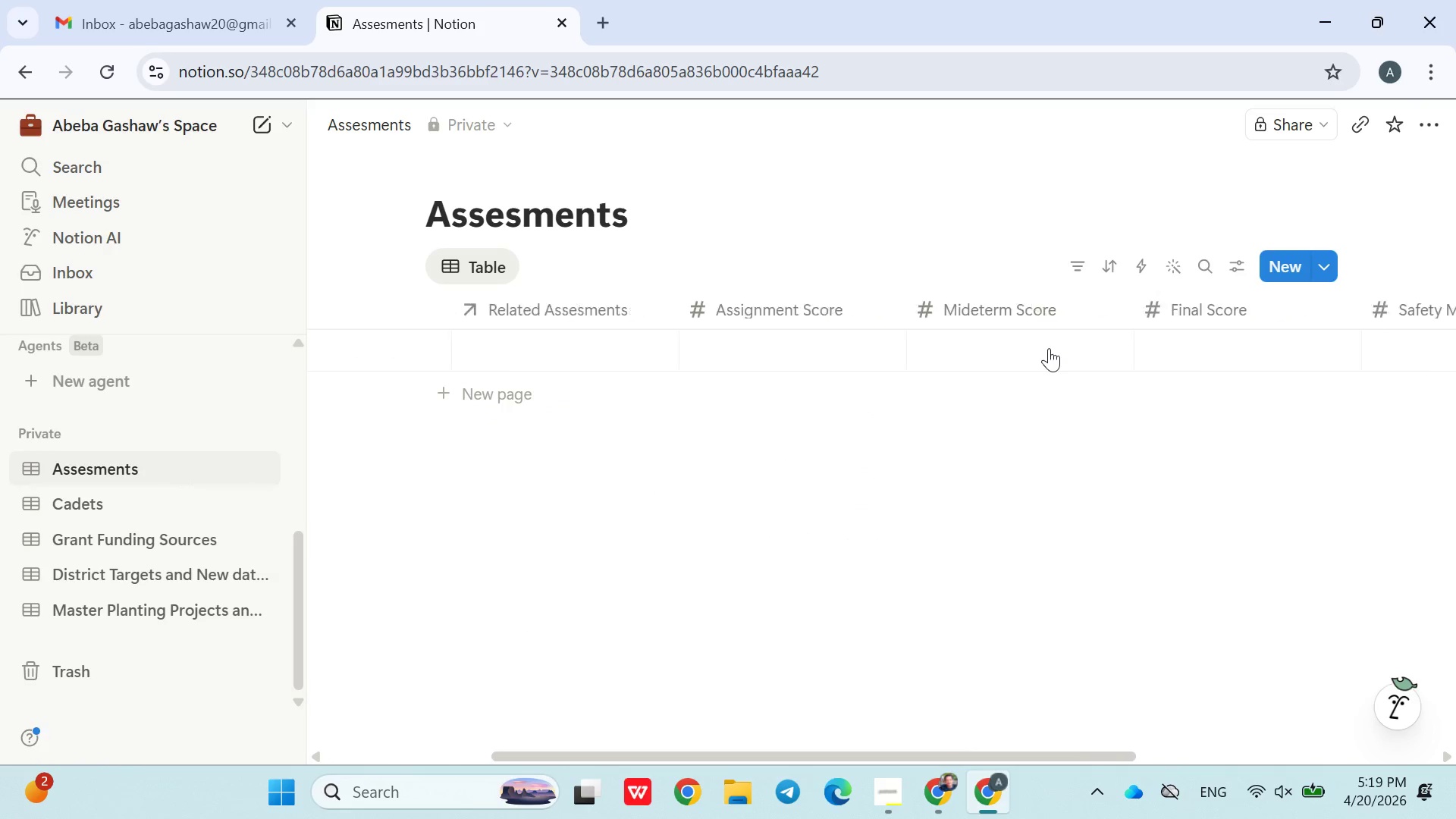 
double_click([567, 312])
 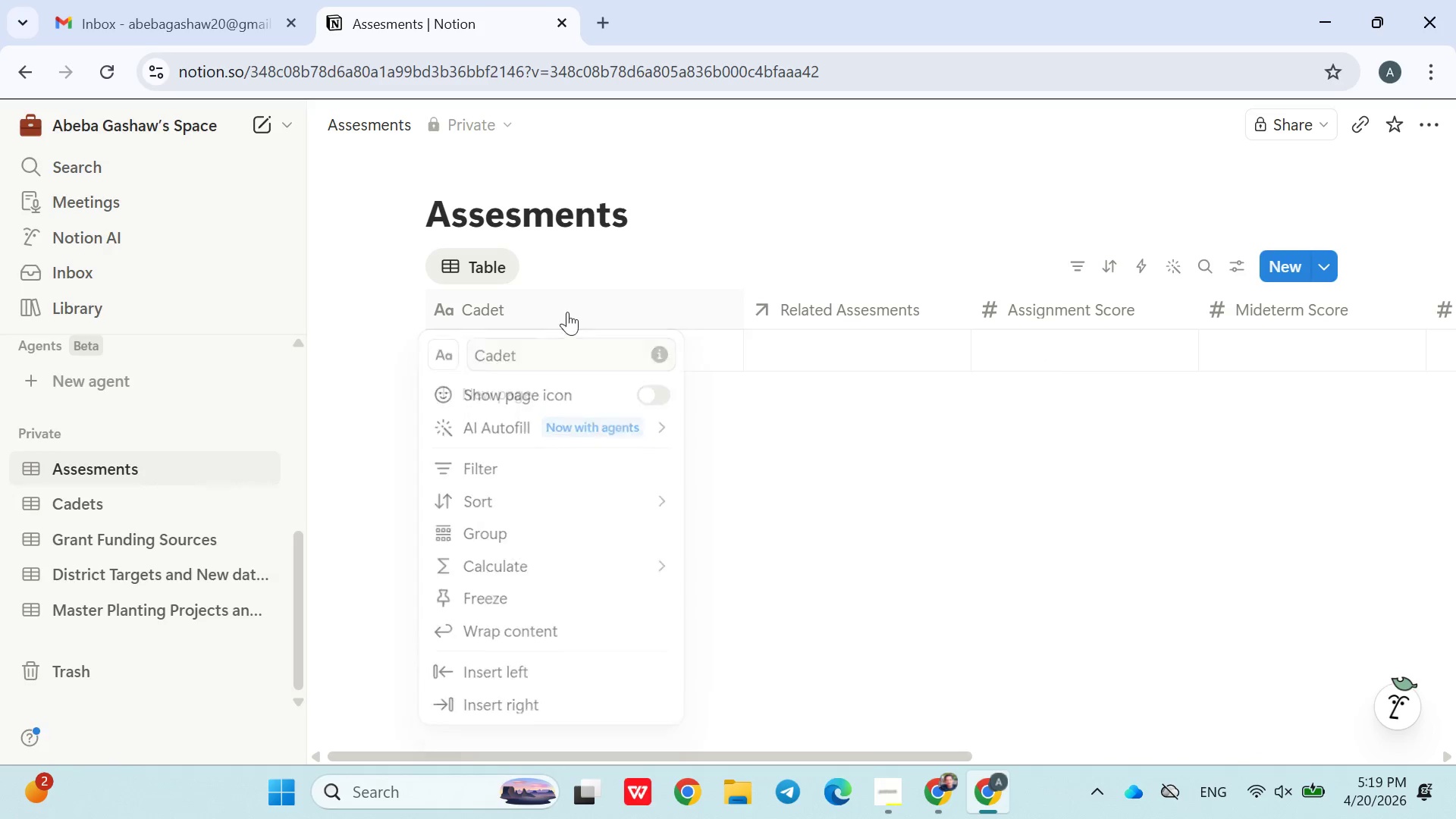 
triple_click([567, 312])
 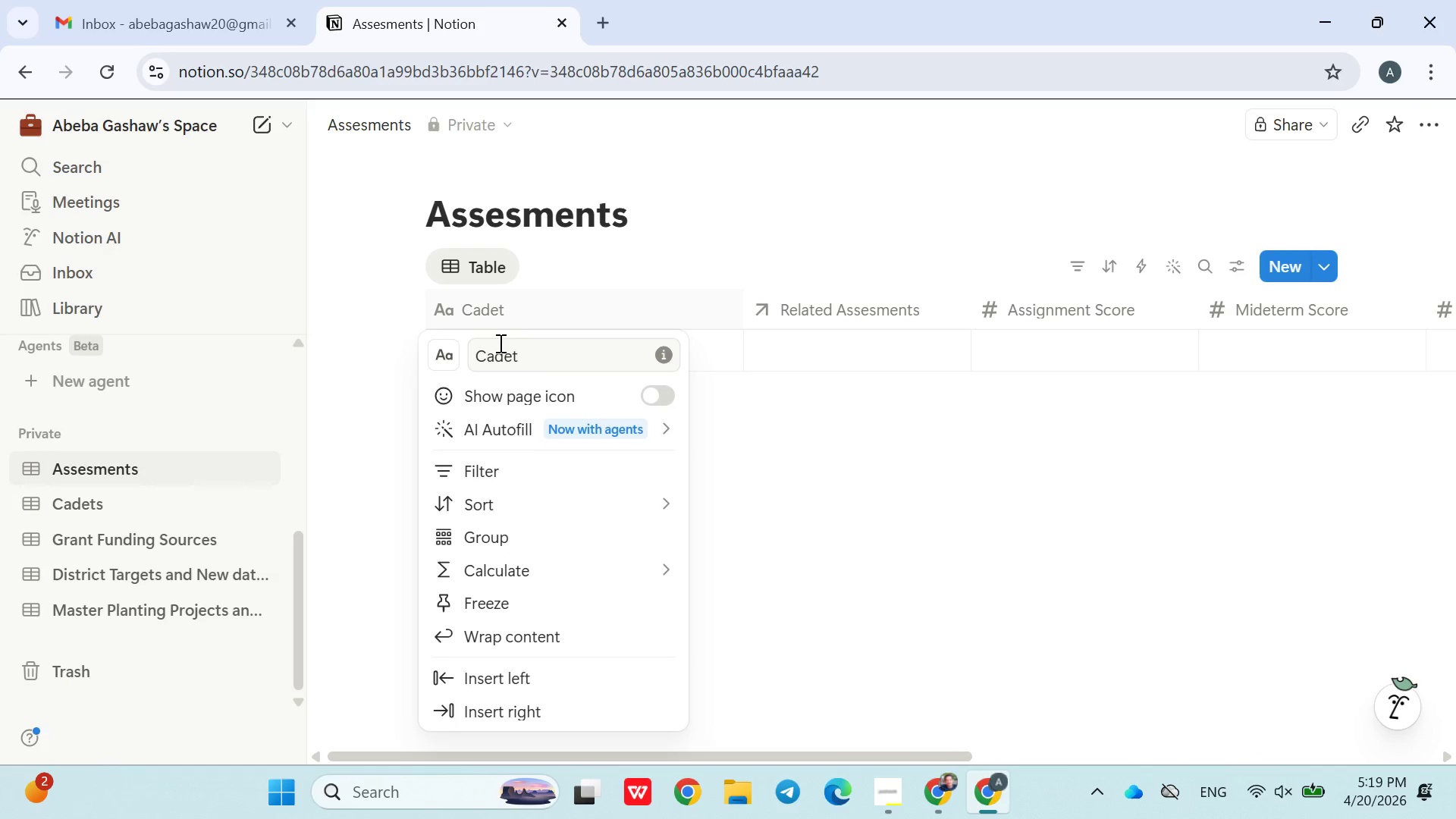 
double_click([501, 352])
 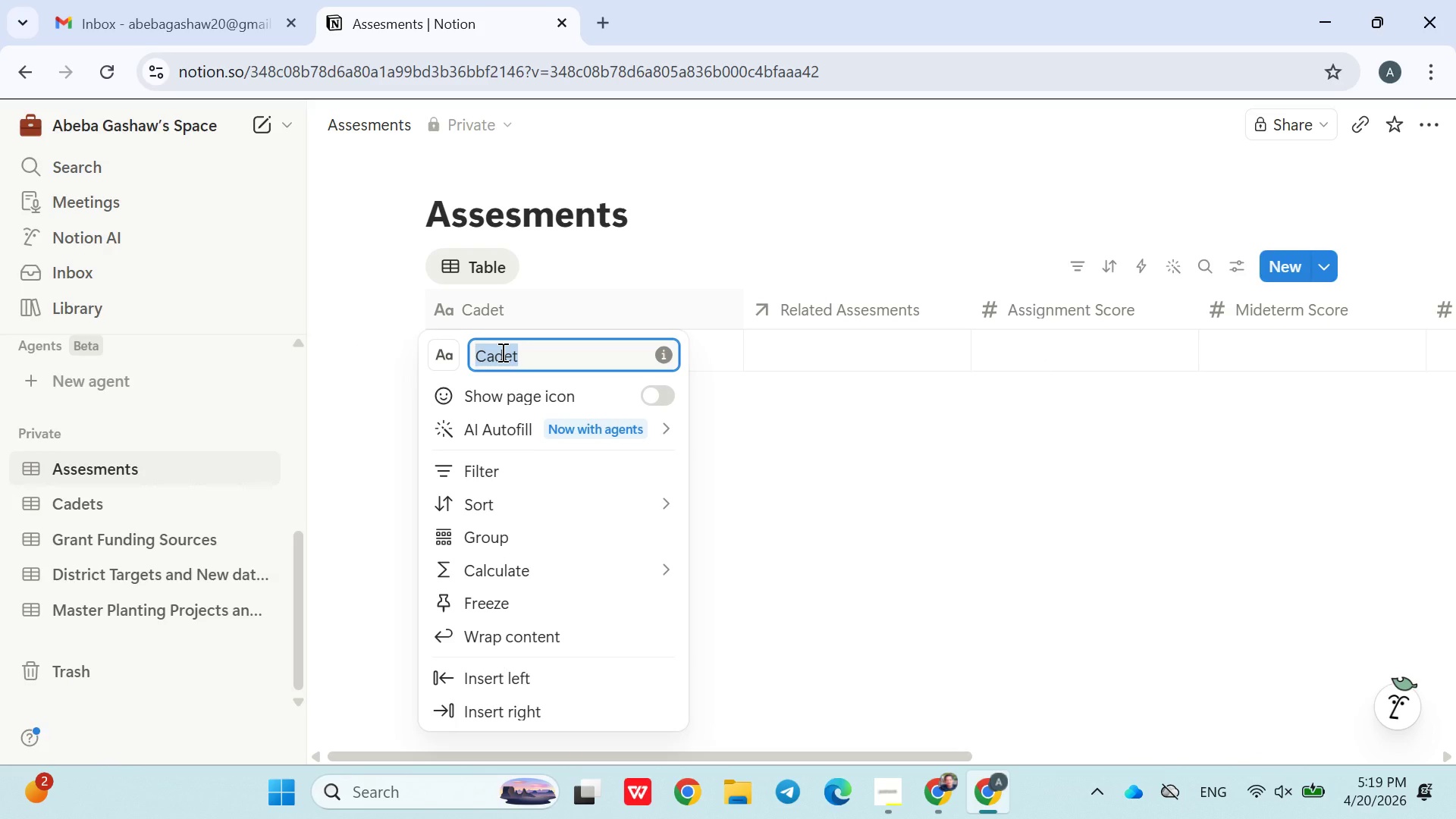 
type(Name)
 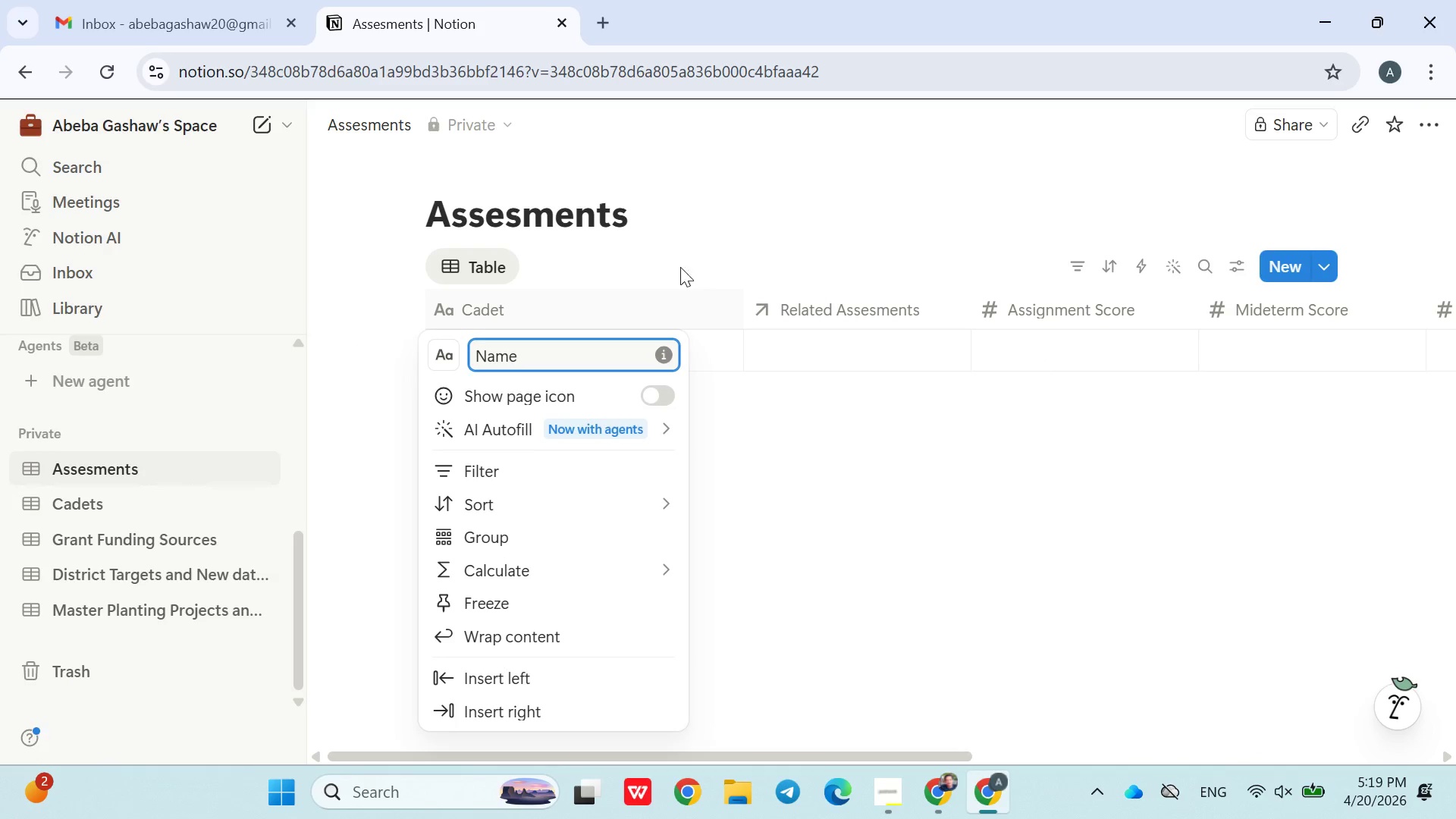 
left_click([690, 262])
 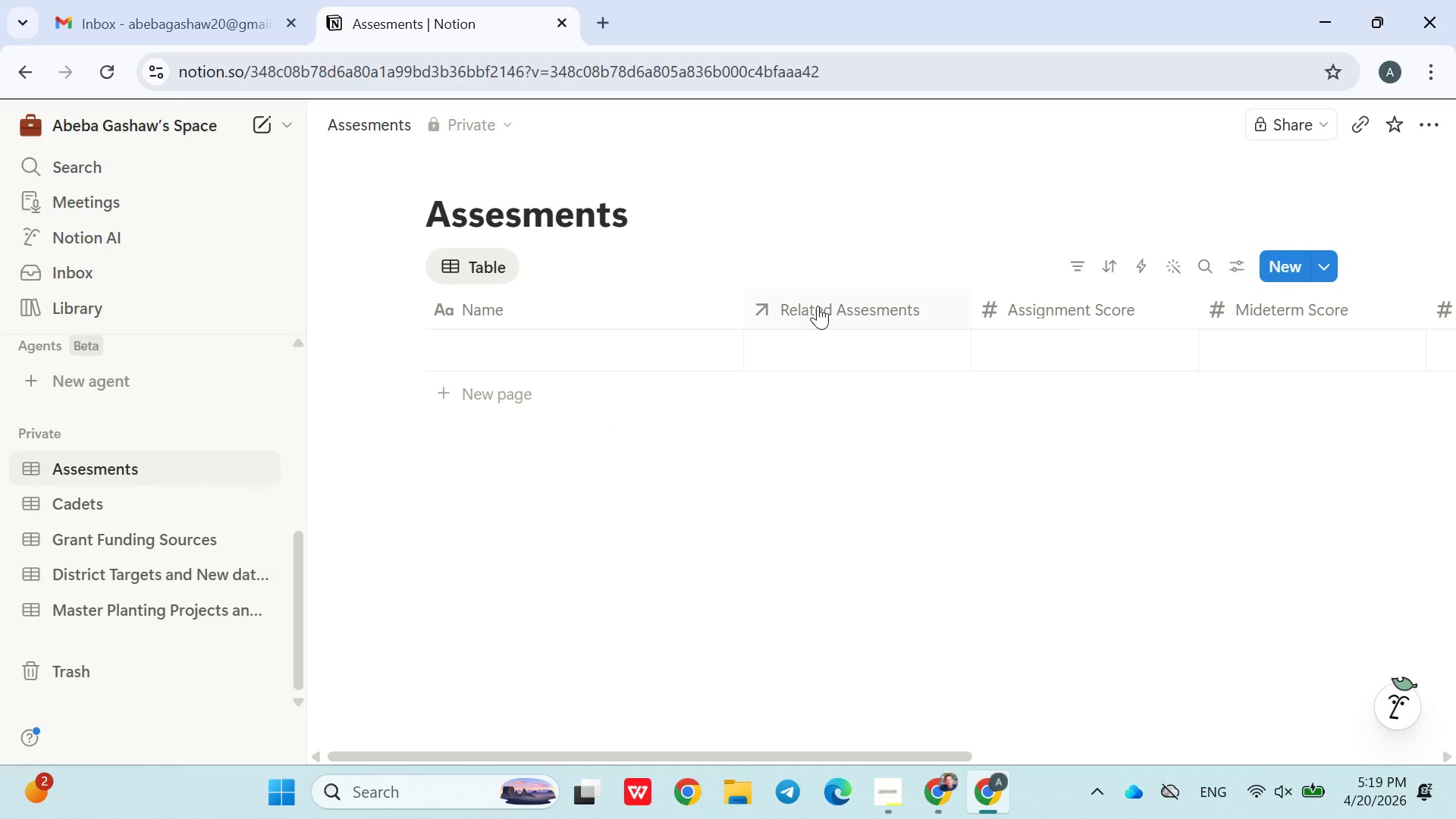 
left_click([819, 306])
 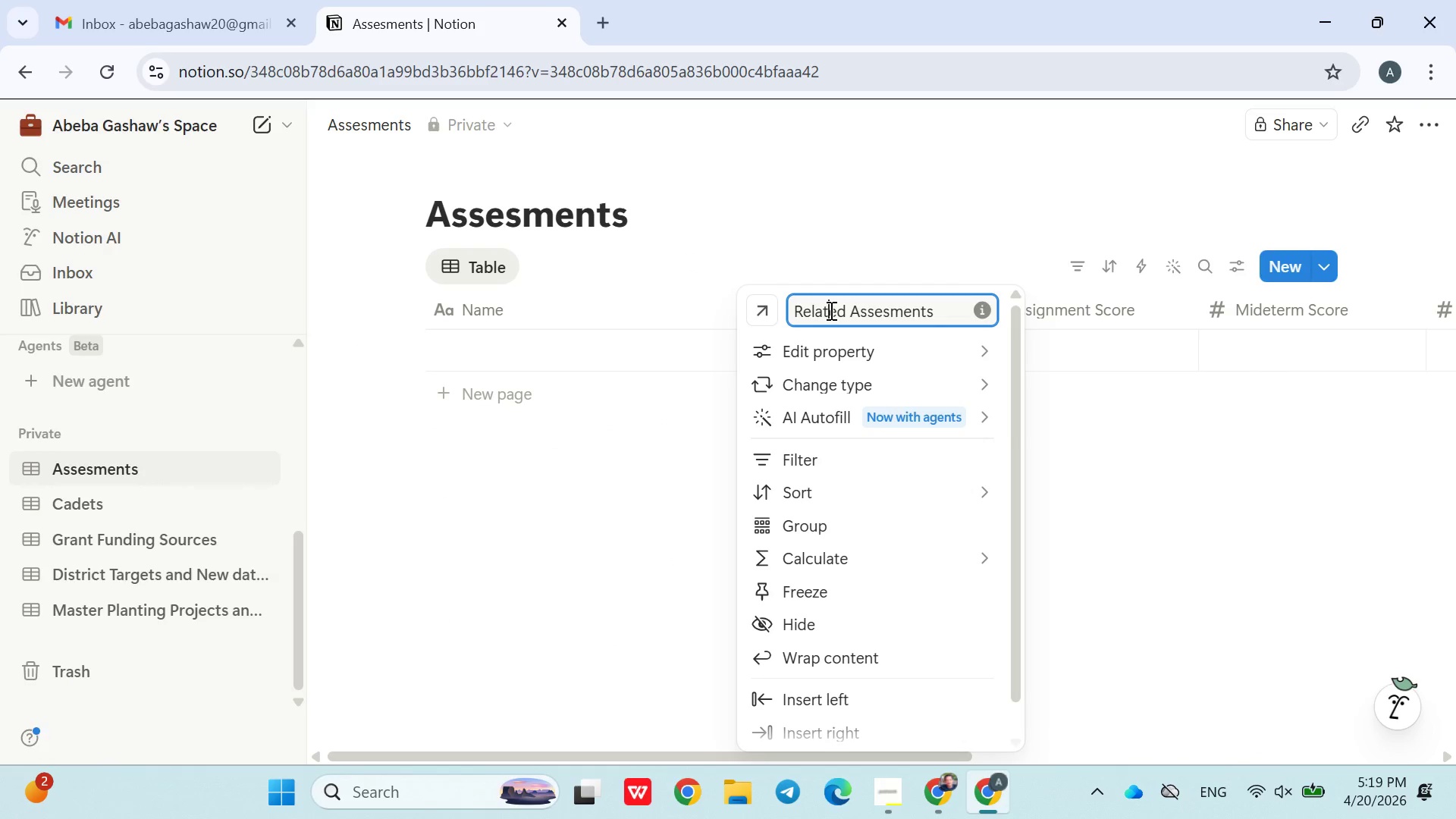 
double_click([830, 310])
 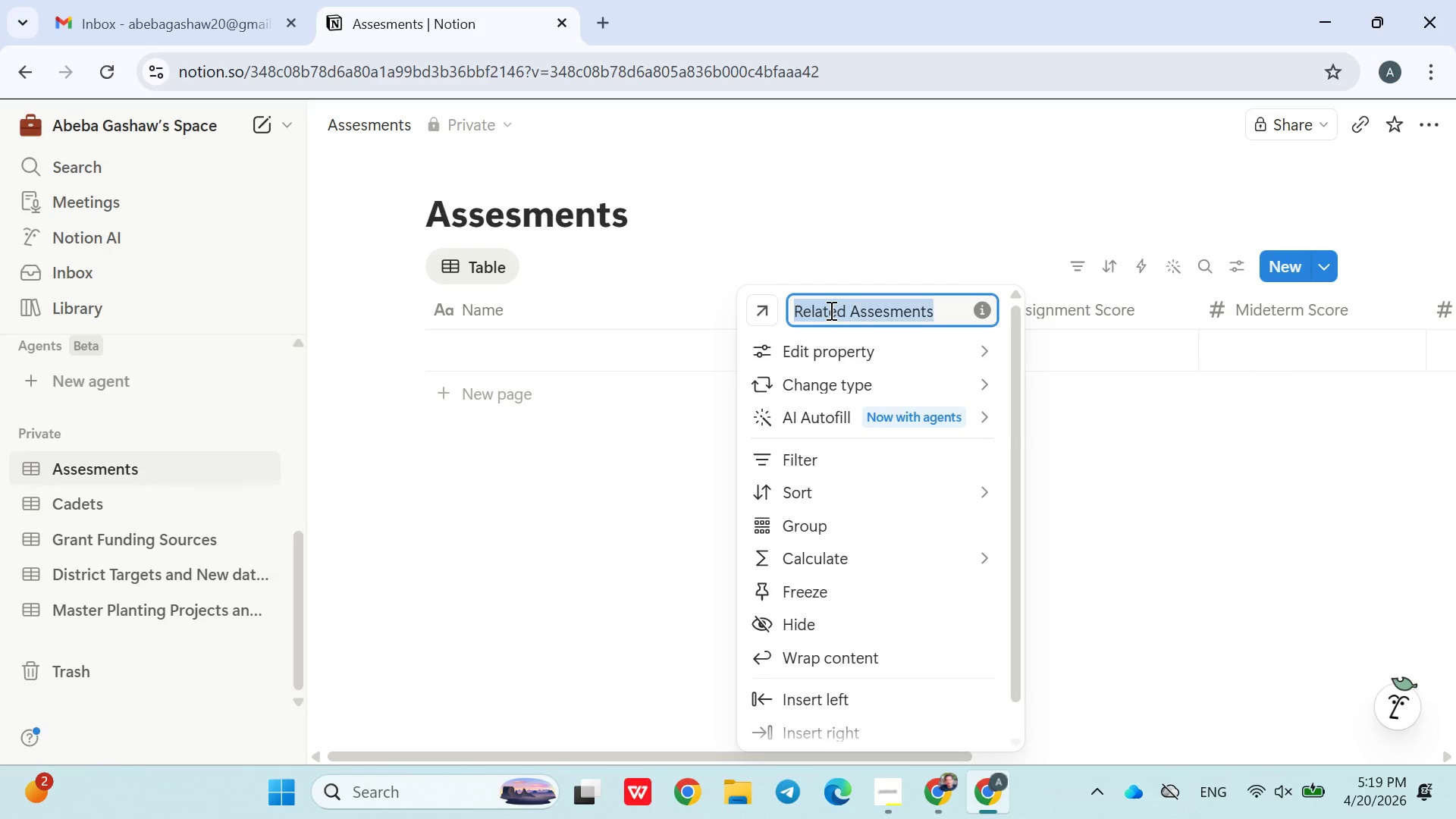 
triple_click([830, 310])
 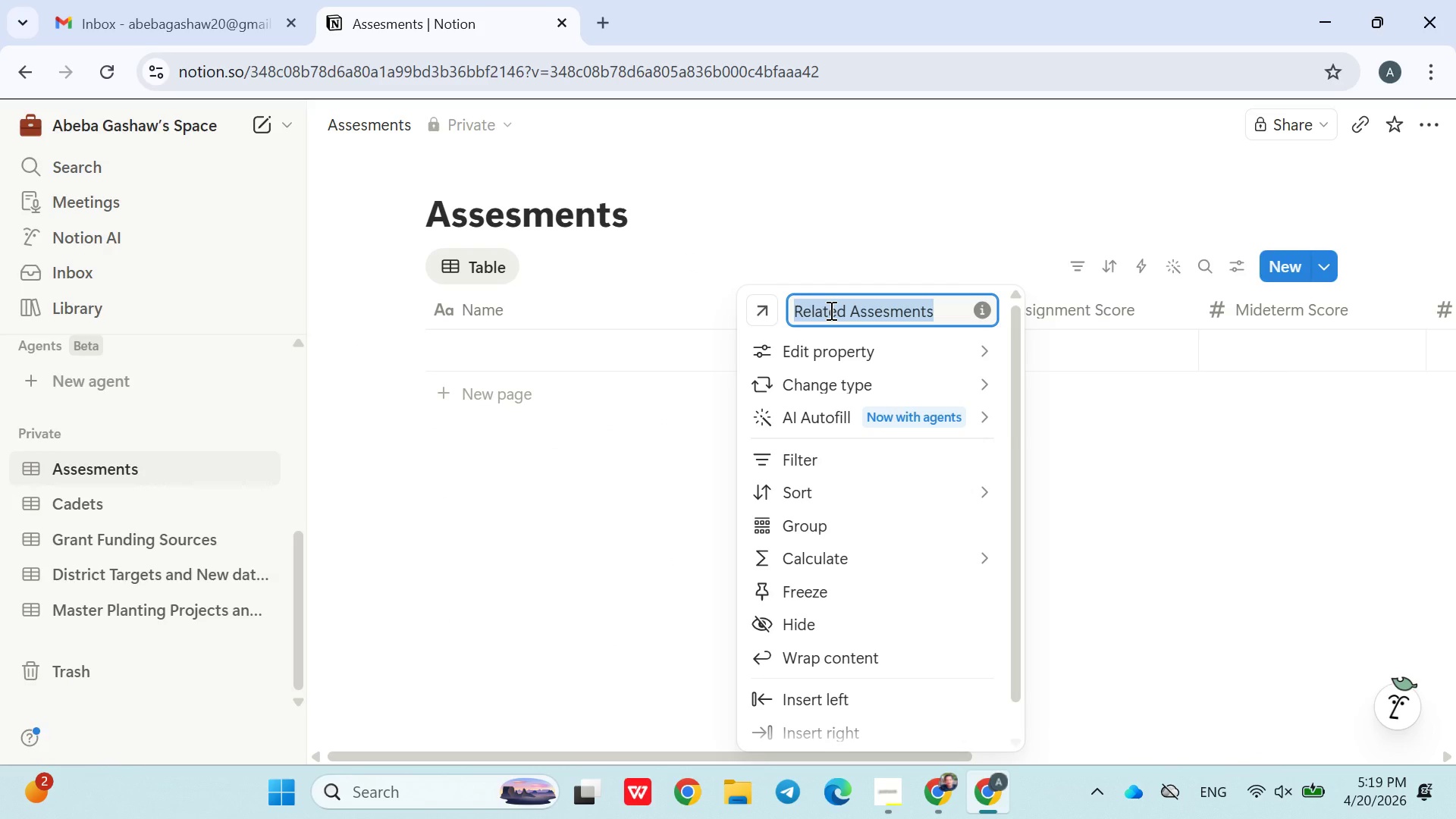 
type(Cadet)
 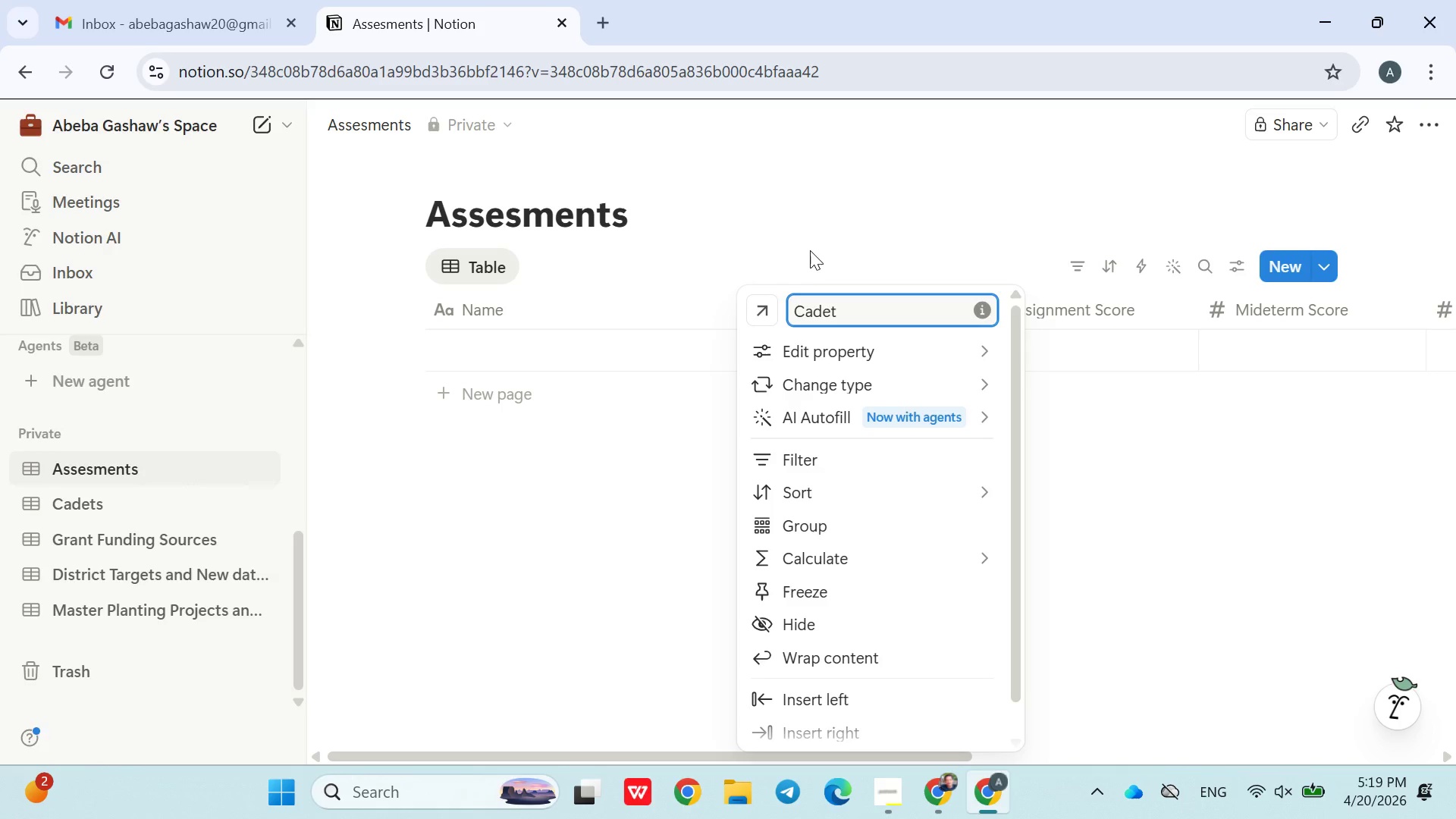 
left_click([810, 247])
 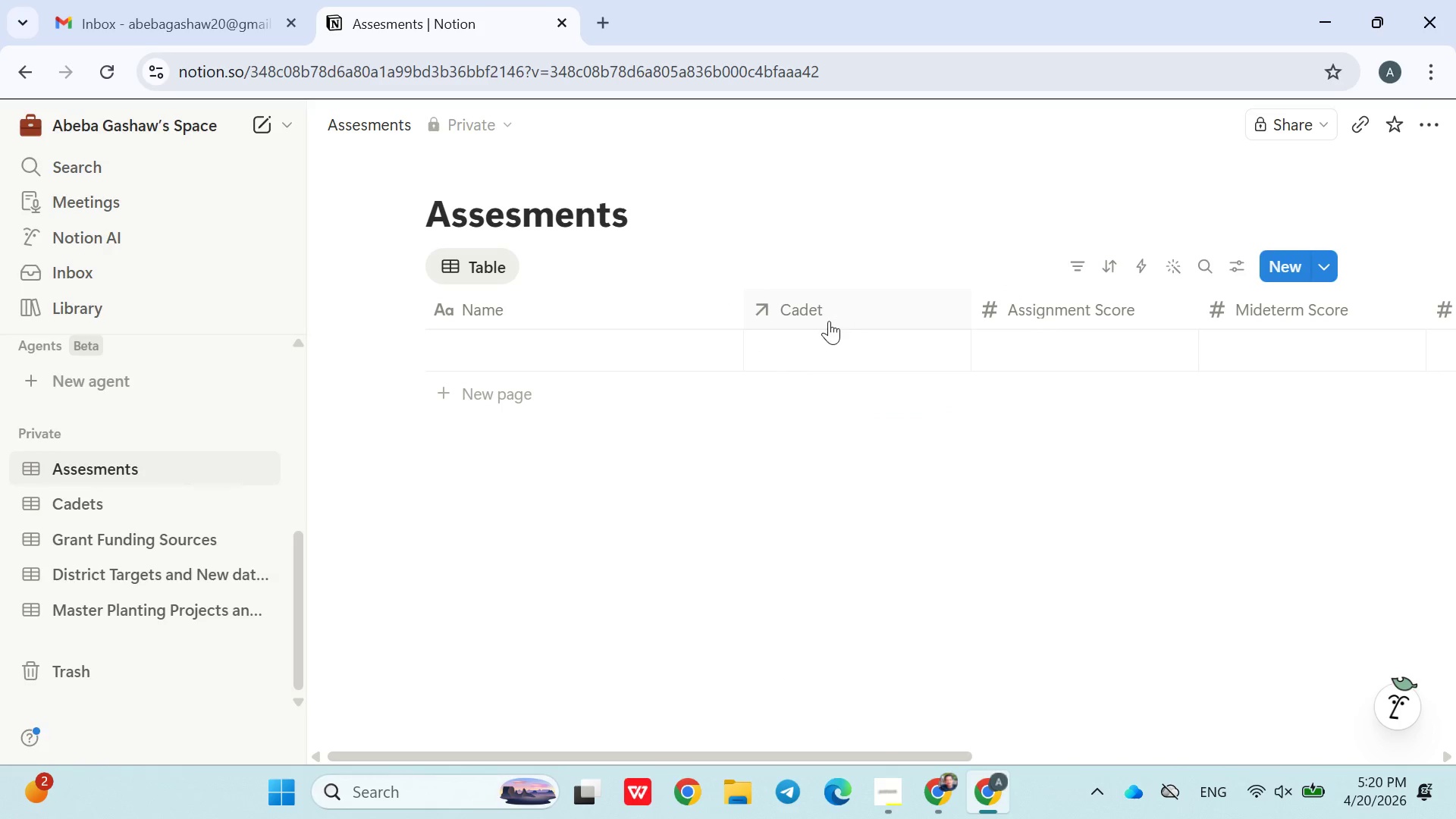 
left_click([825, 331])
 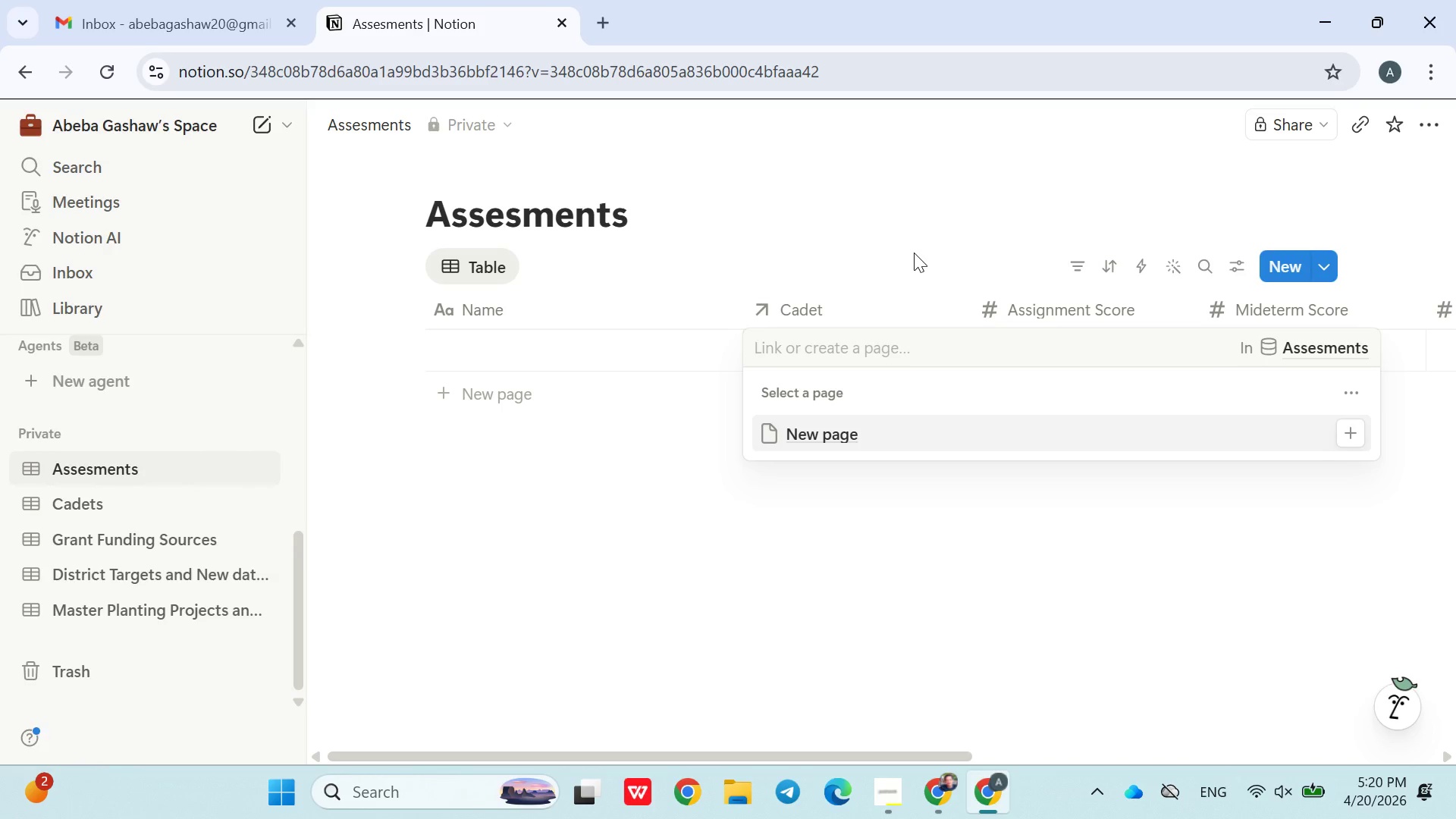 
wait(23.56)
 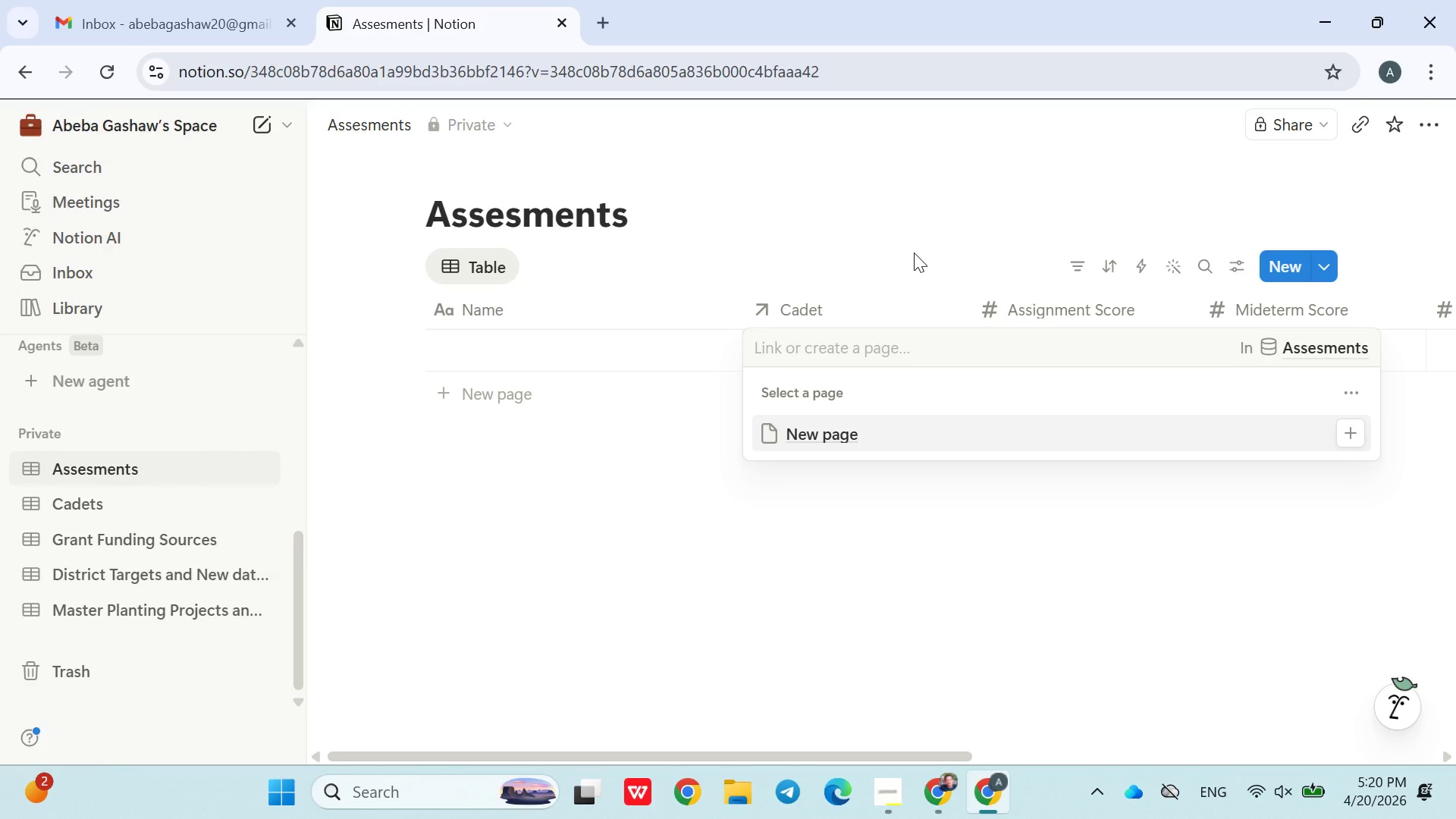 
left_click([61, 498])
 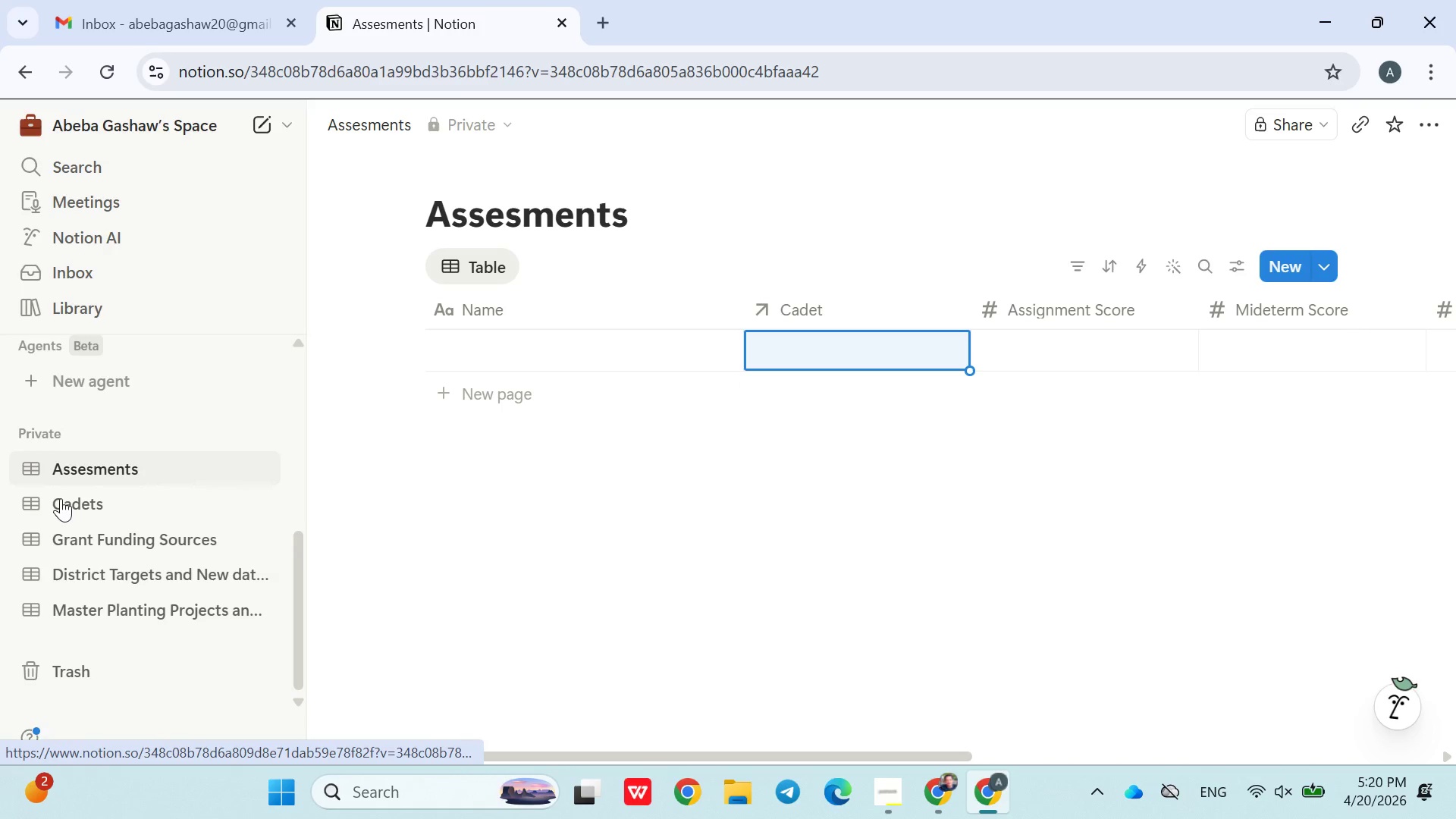 
left_click([61, 498])
 